 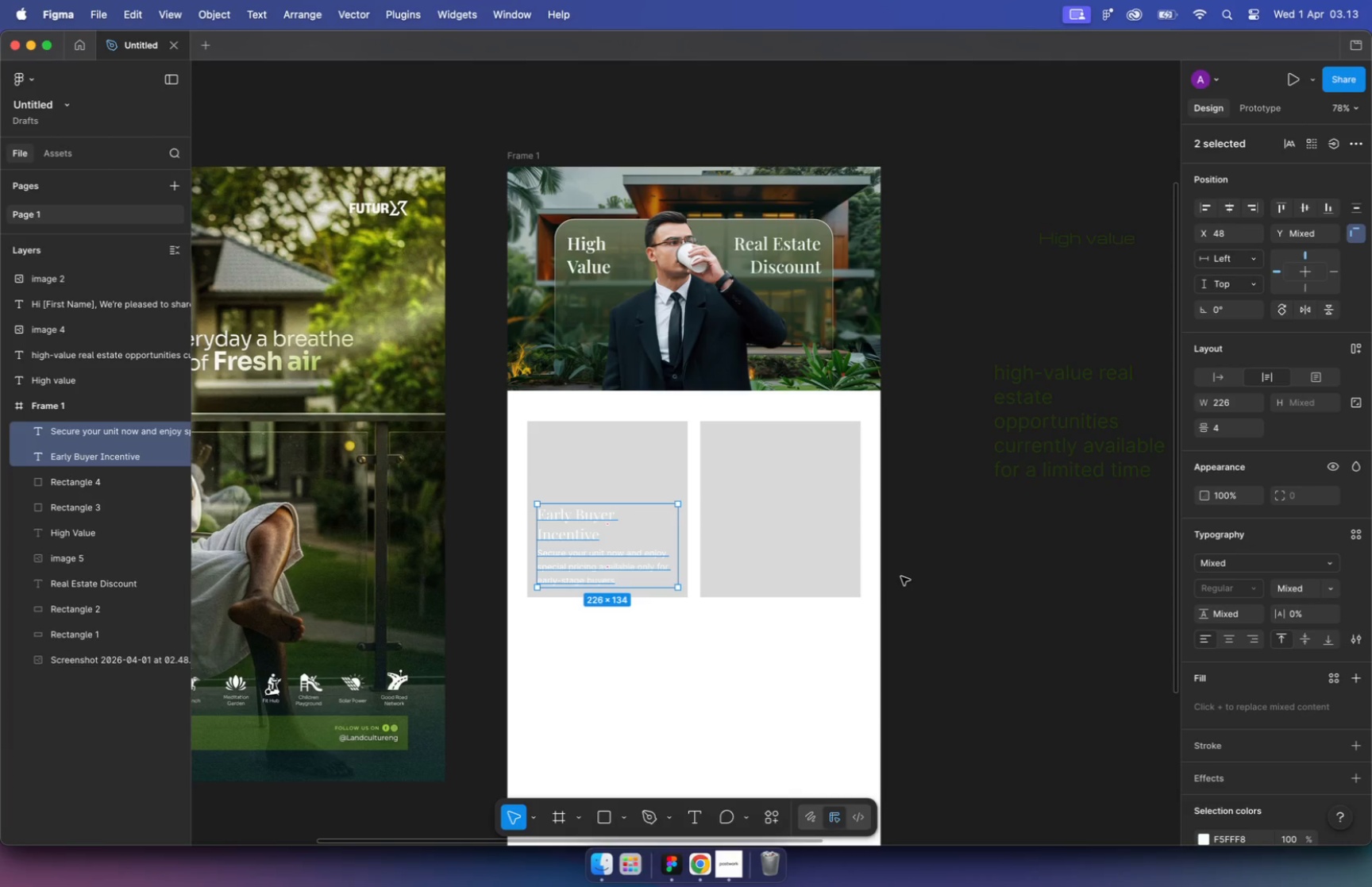 
scroll: coordinate [1116, 688], scroll_direction: down, amount: 3.0
 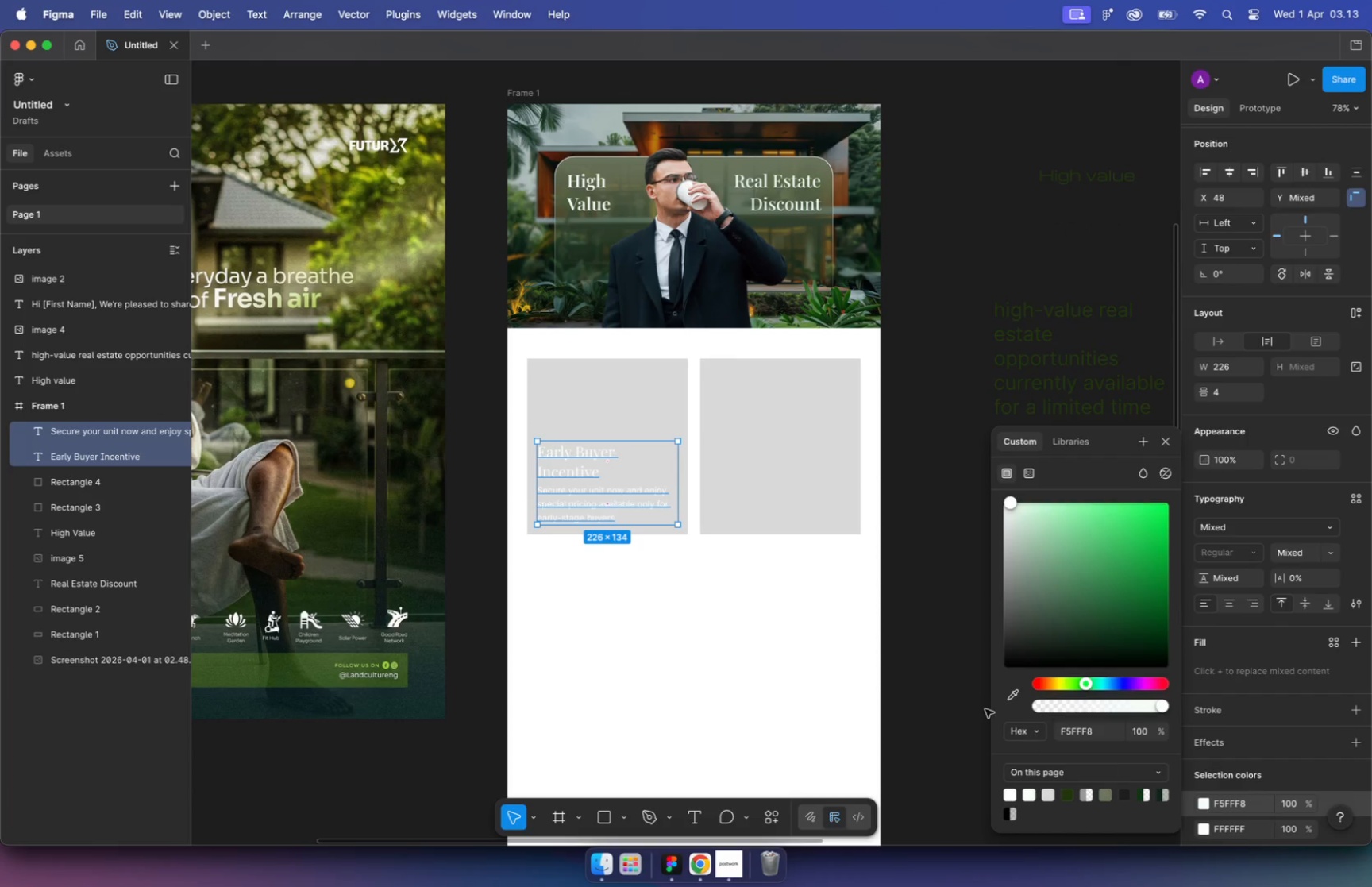 
left_click([1068, 790])
 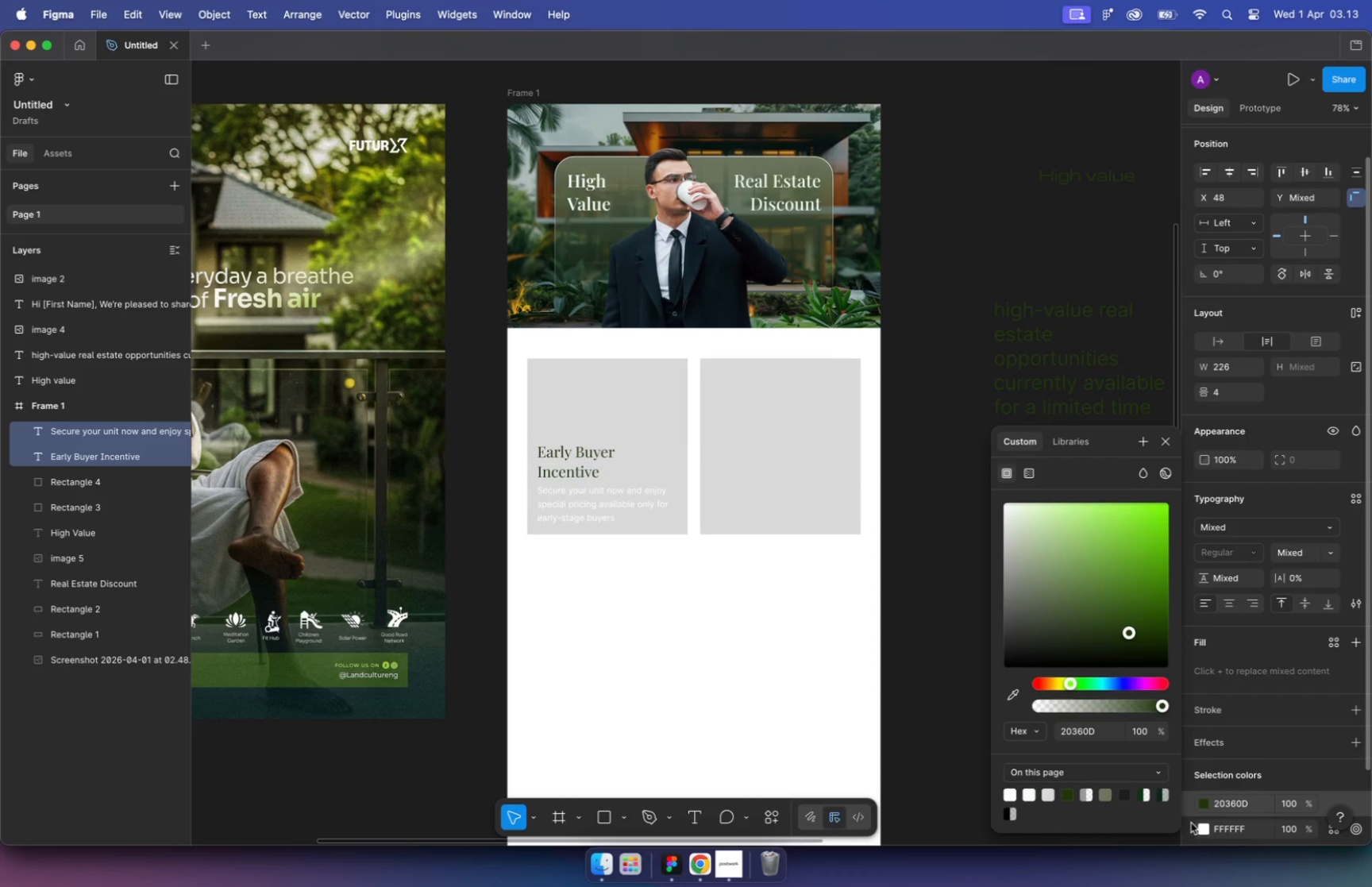 
left_click([1202, 827])
 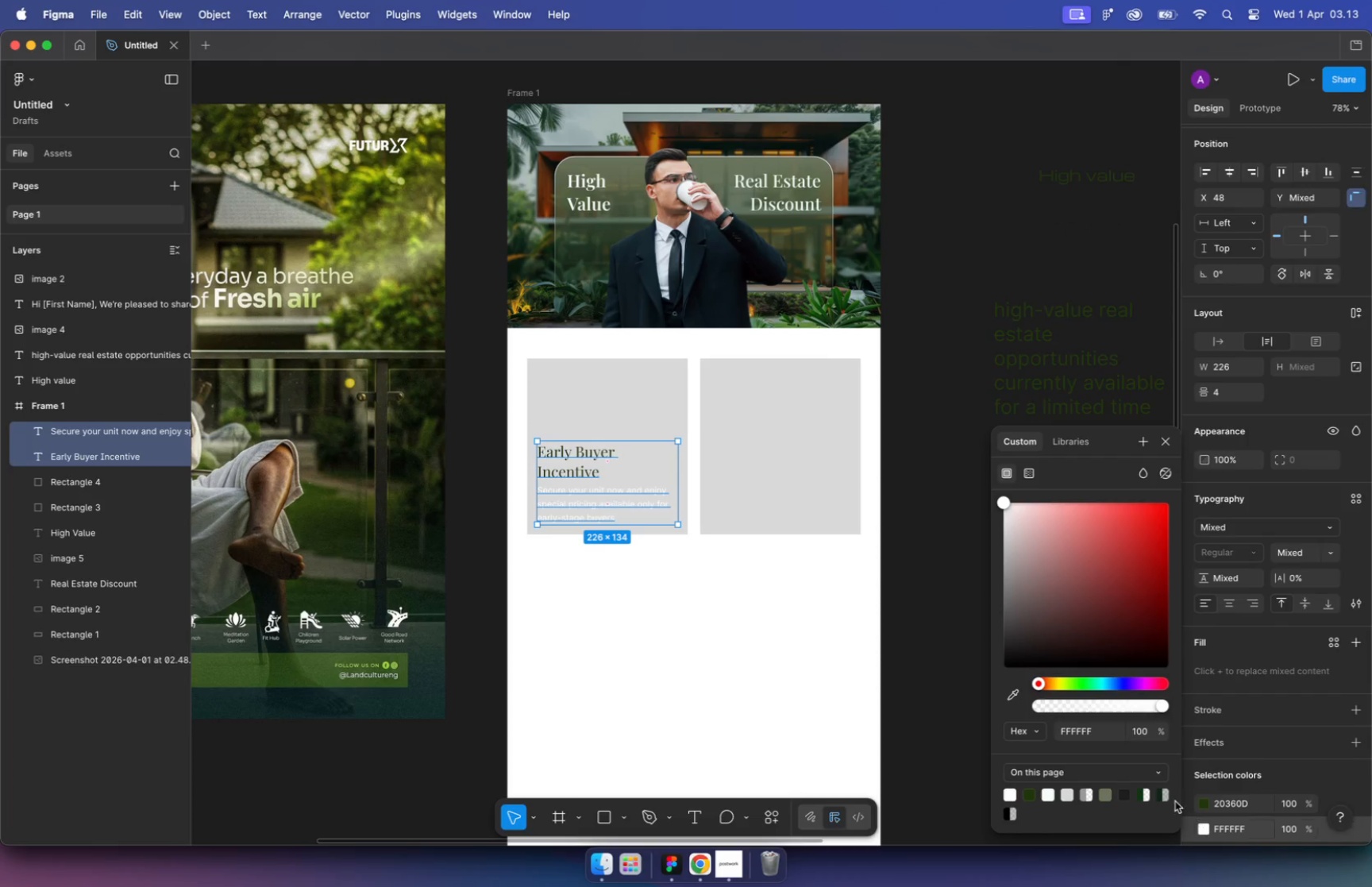 
left_click([1105, 794])
 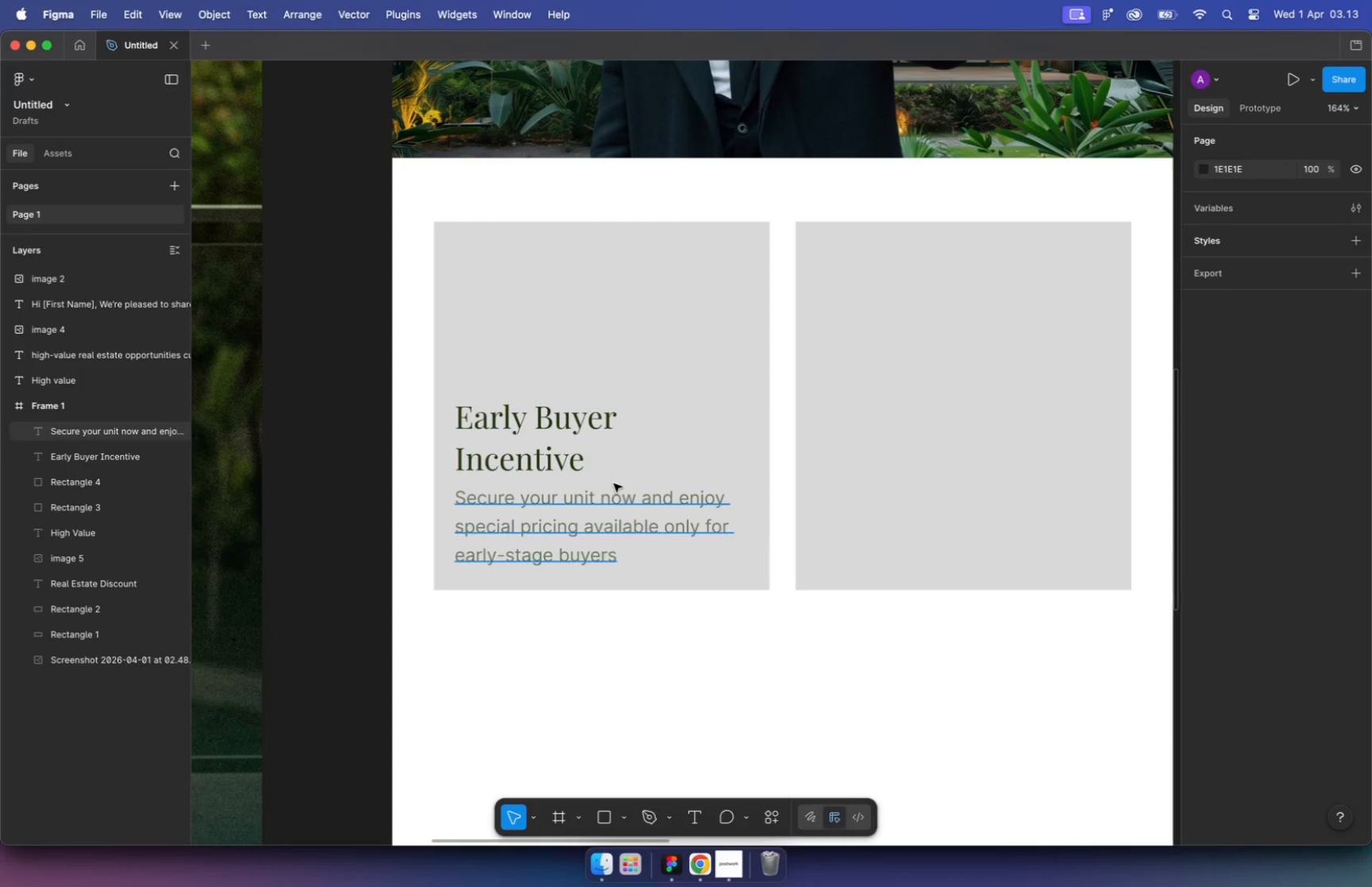 
hold_key(key=CommandLeft, duration=0.63)
scroll: coordinate [613, 484], scroll_direction: up, amount: 10.0
 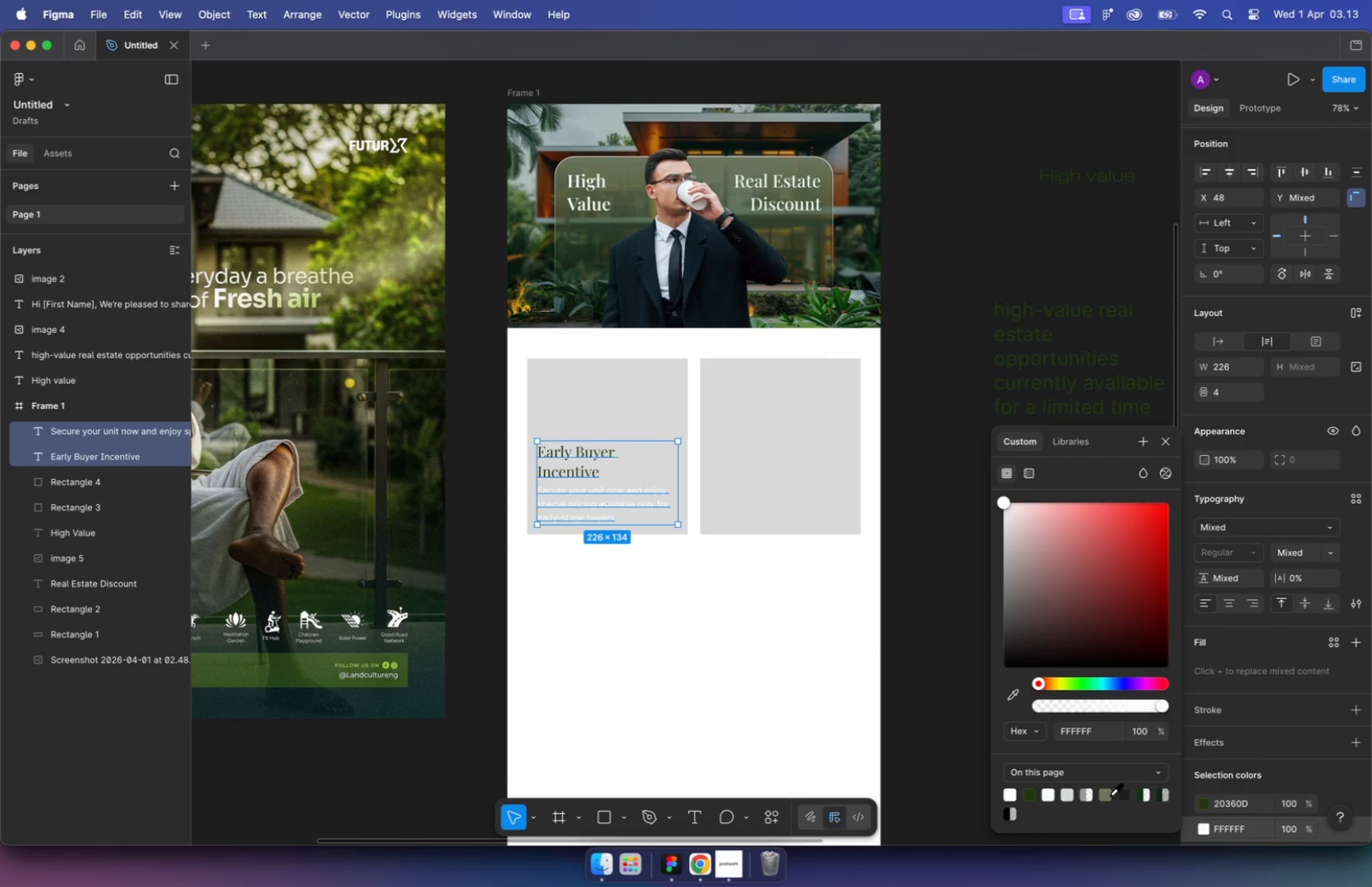 
left_click([680, 503])
 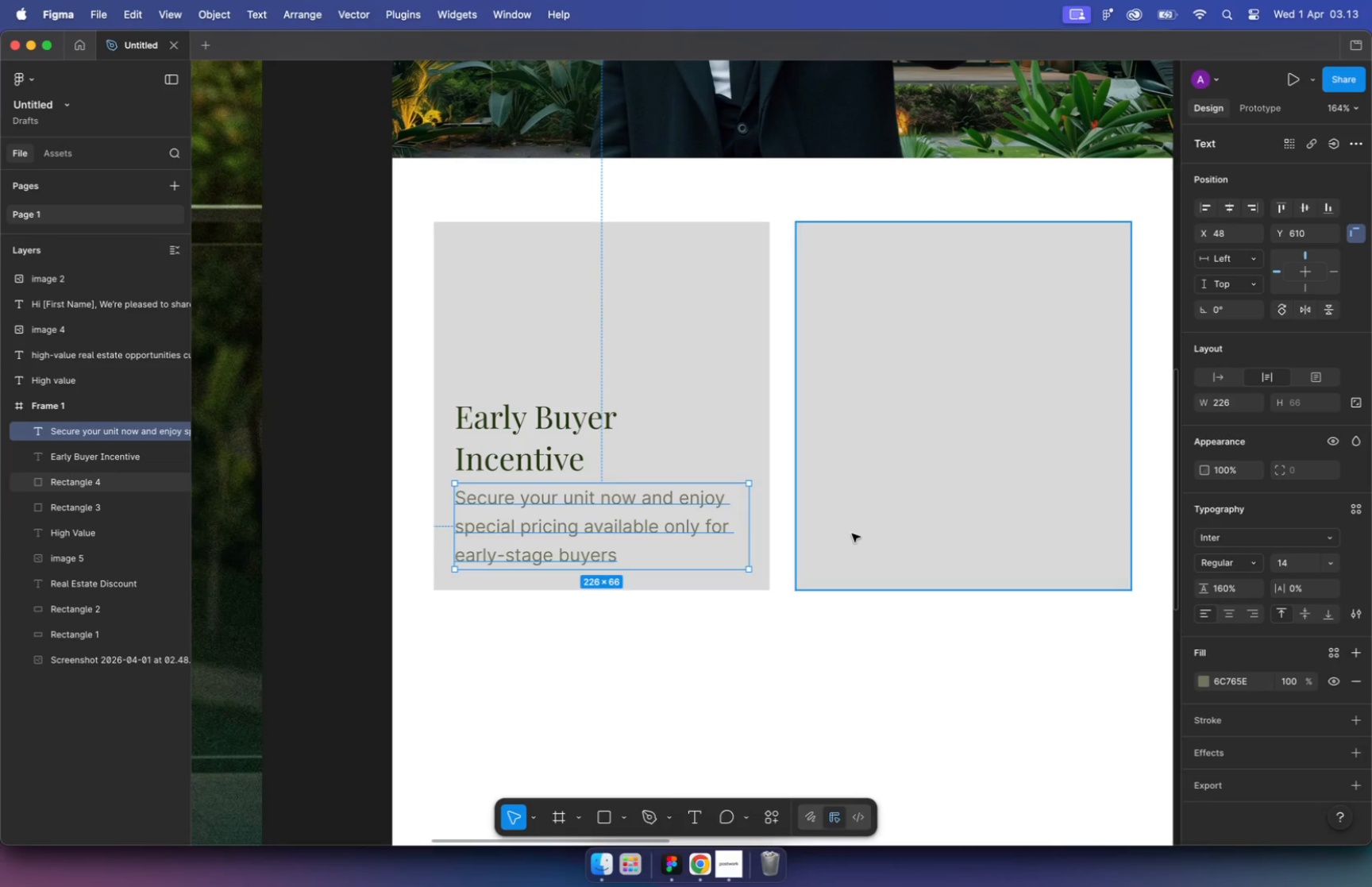 
left_click([552, 442])
 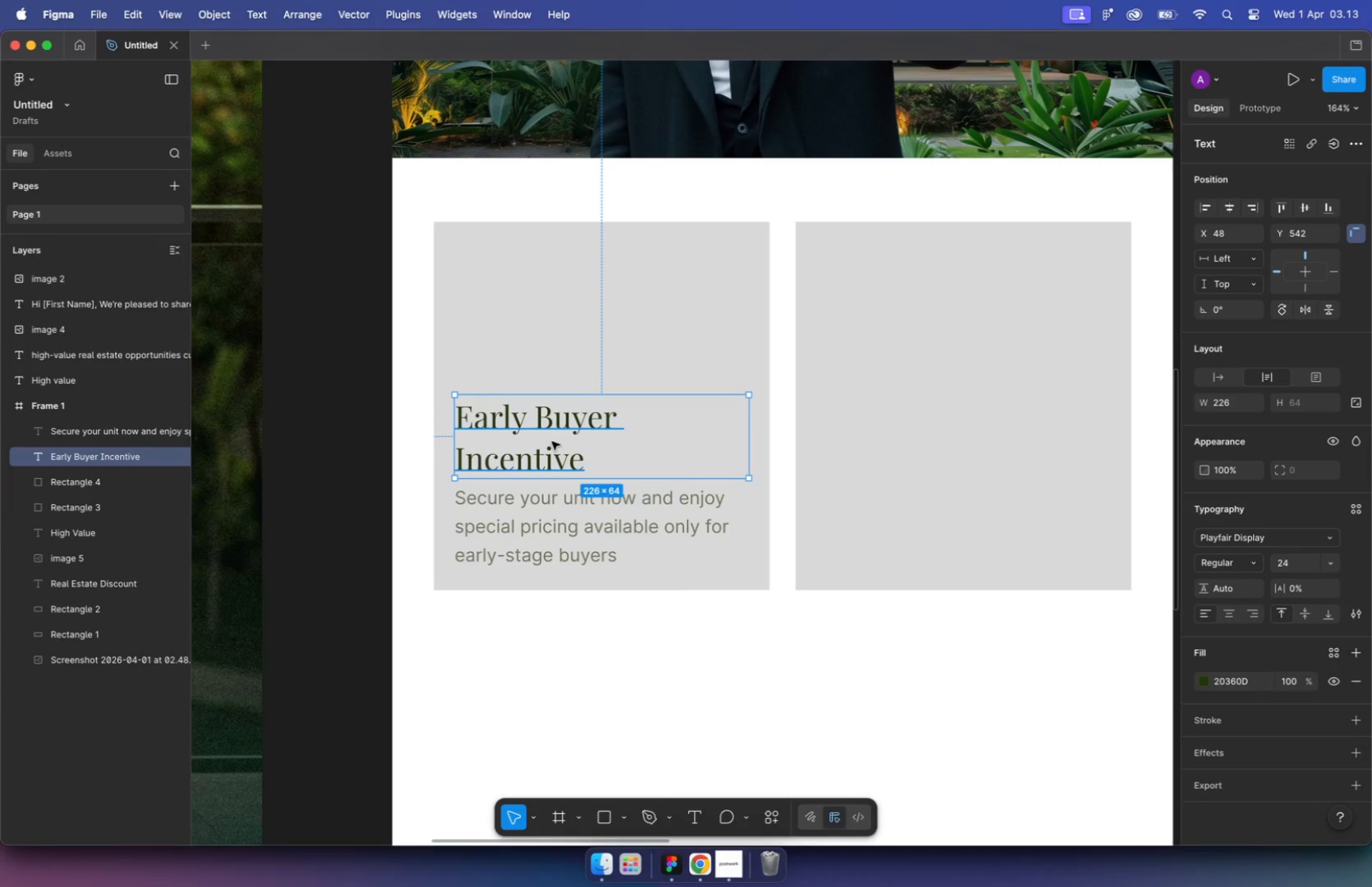 
hold_key(key=CommandLeft, duration=0.91)
scroll: coordinate [707, 519], scroll_direction: down, amount: 2.0
 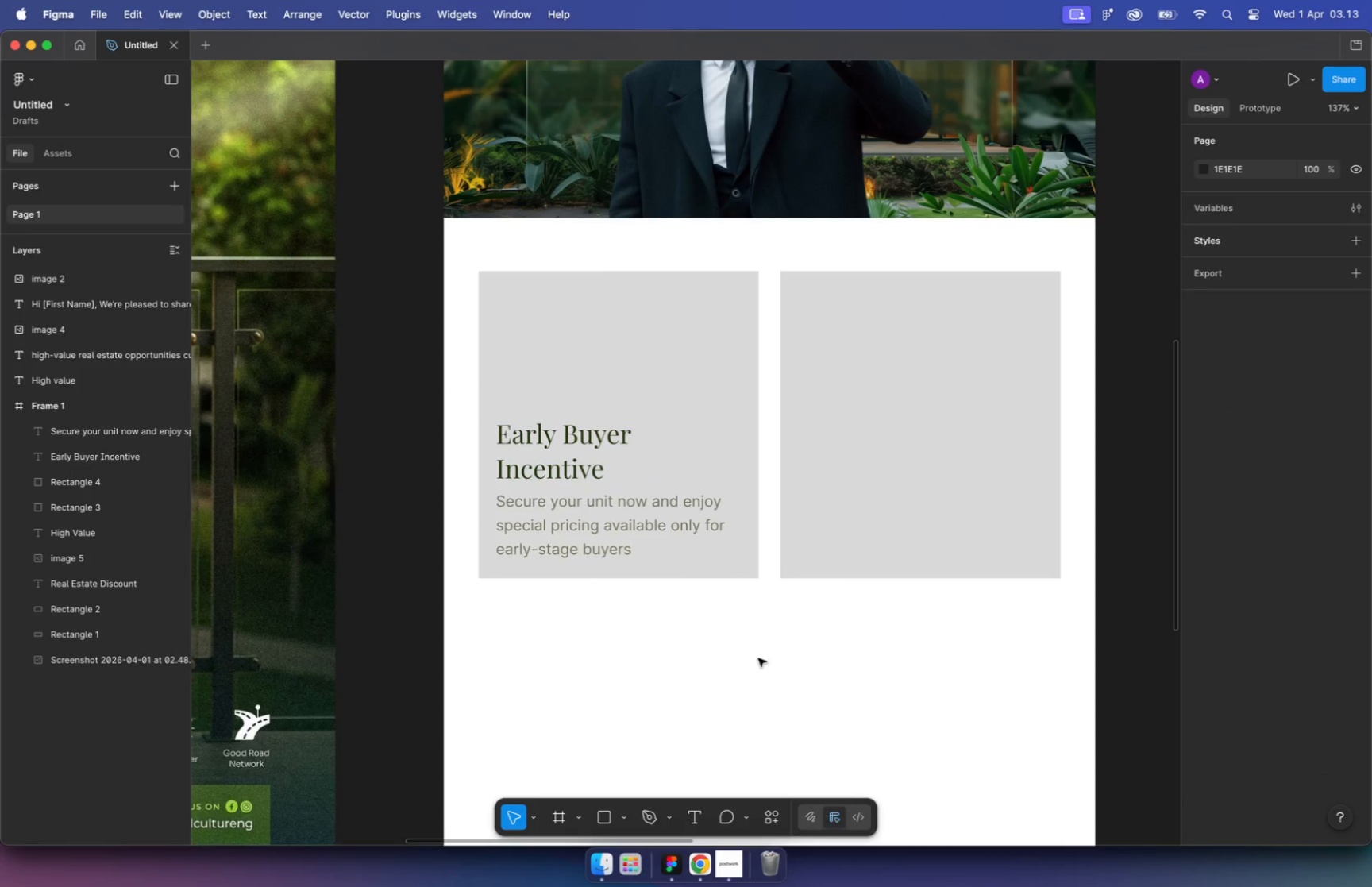 
left_click([703, 861])
 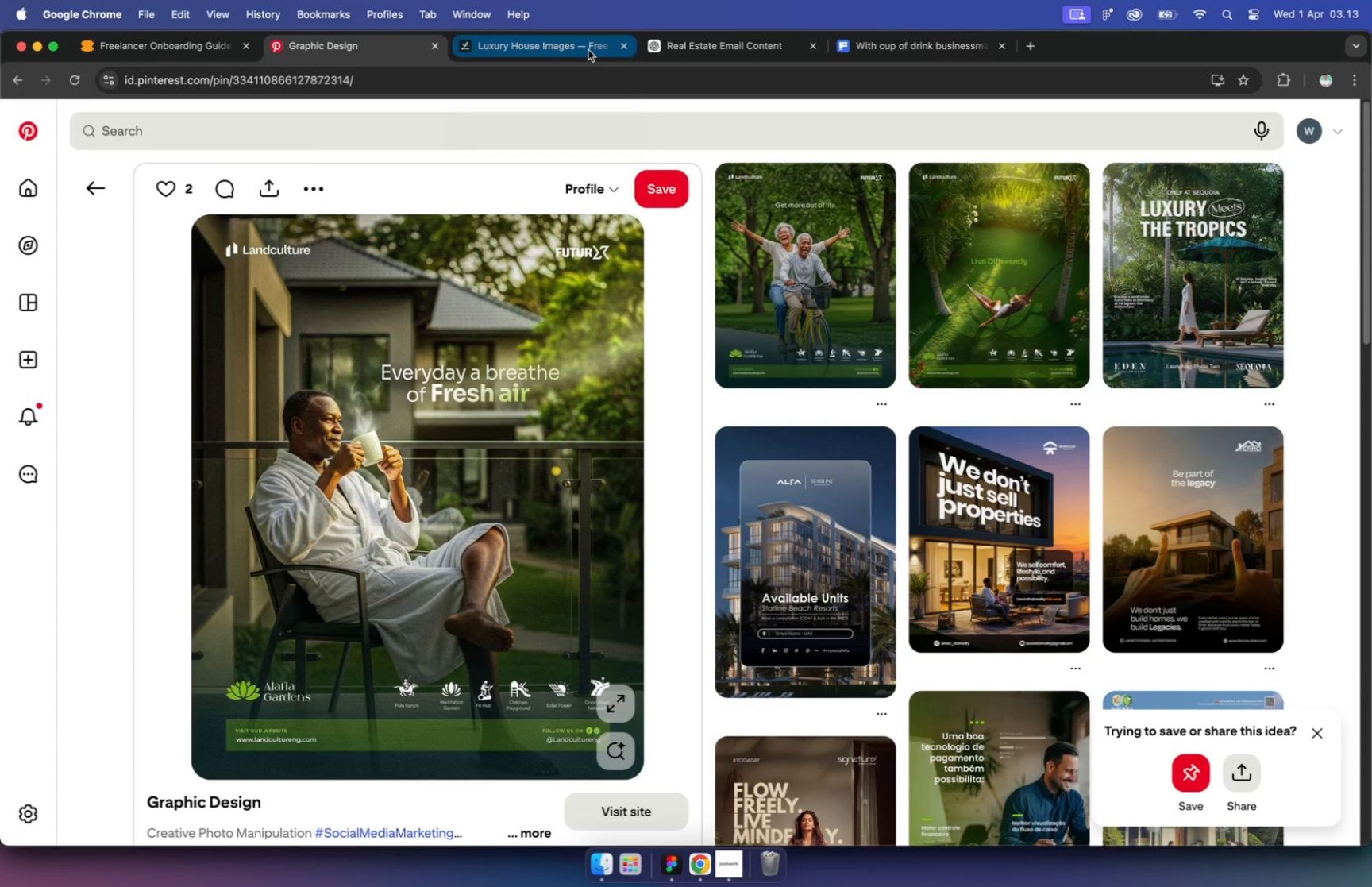 
left_click([554, 44])
 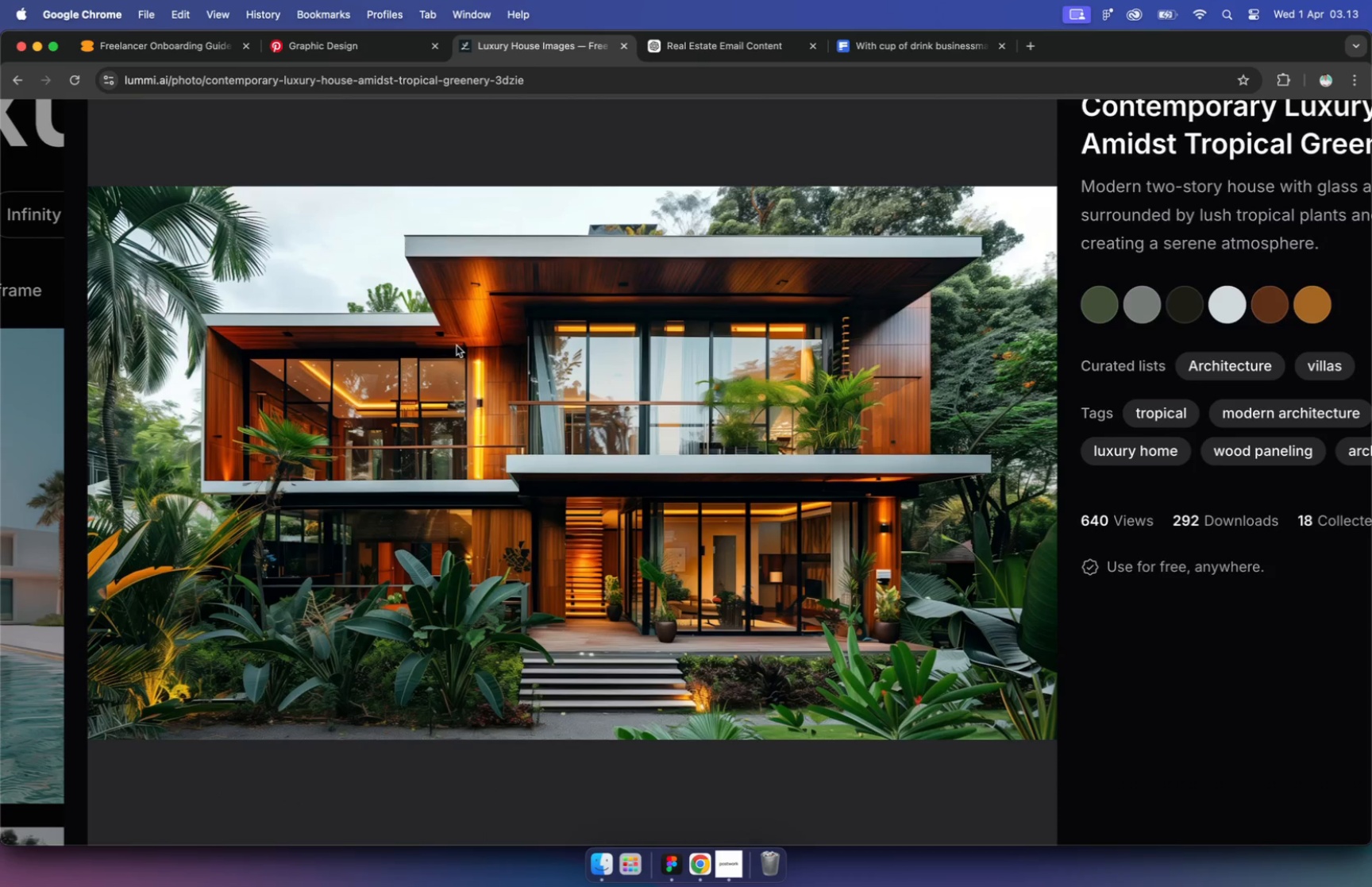 
hold_key(key=CommandLeft, duration=0.89)
scroll: coordinate [453, 346], scroll_direction: up, amount: 2.0
 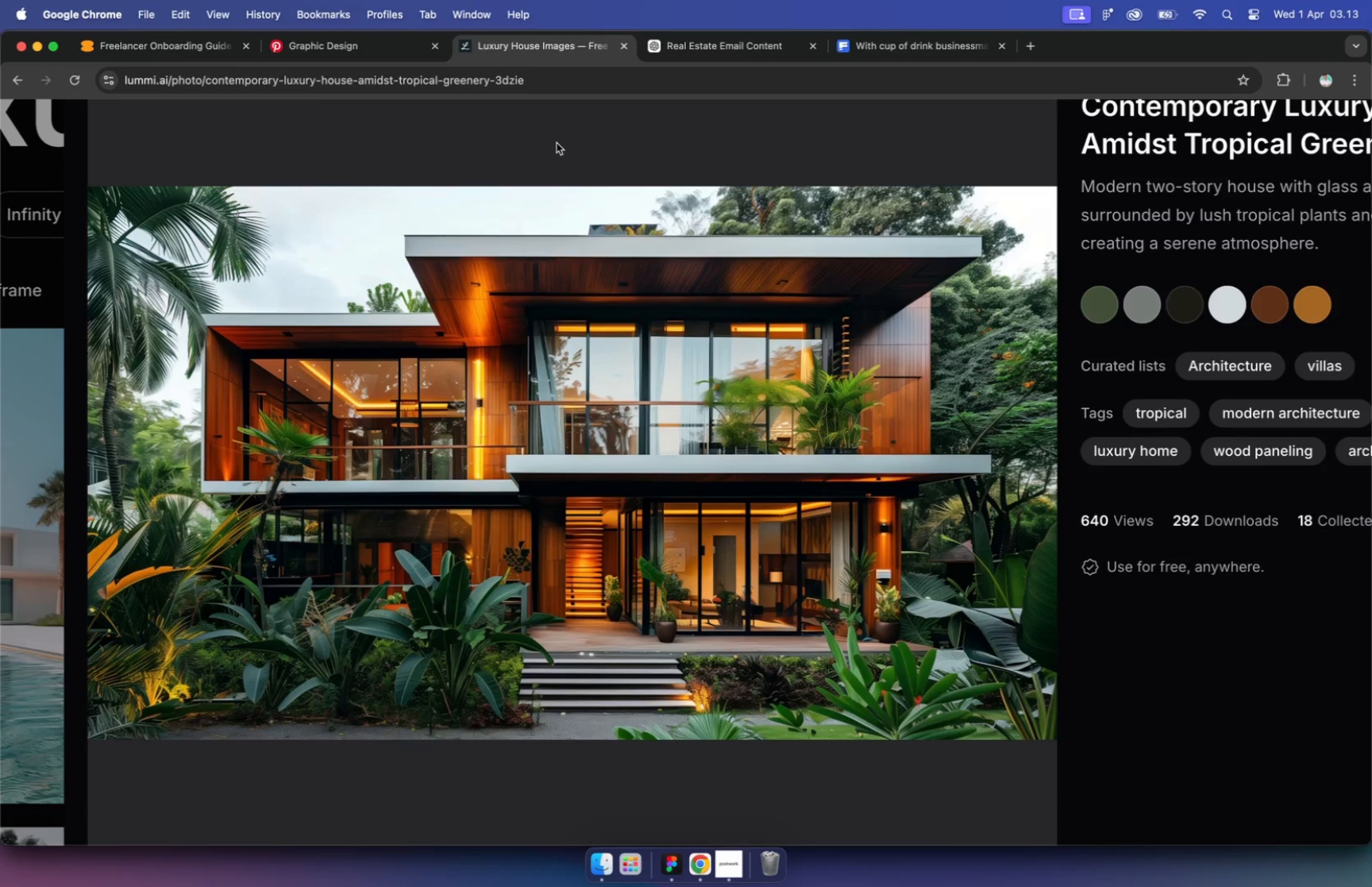 
left_click([1346, 82])
 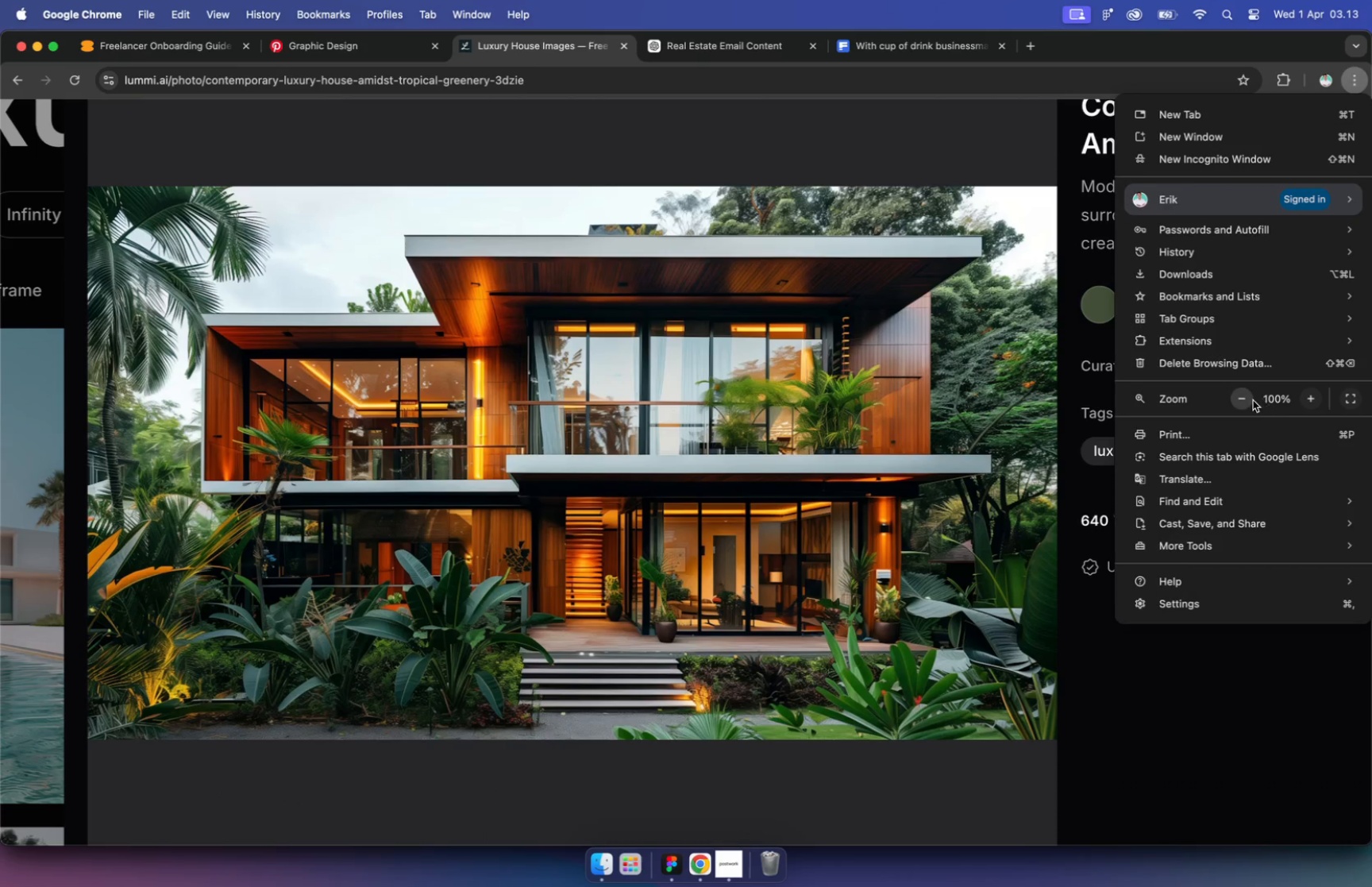 
left_click([1243, 400])
 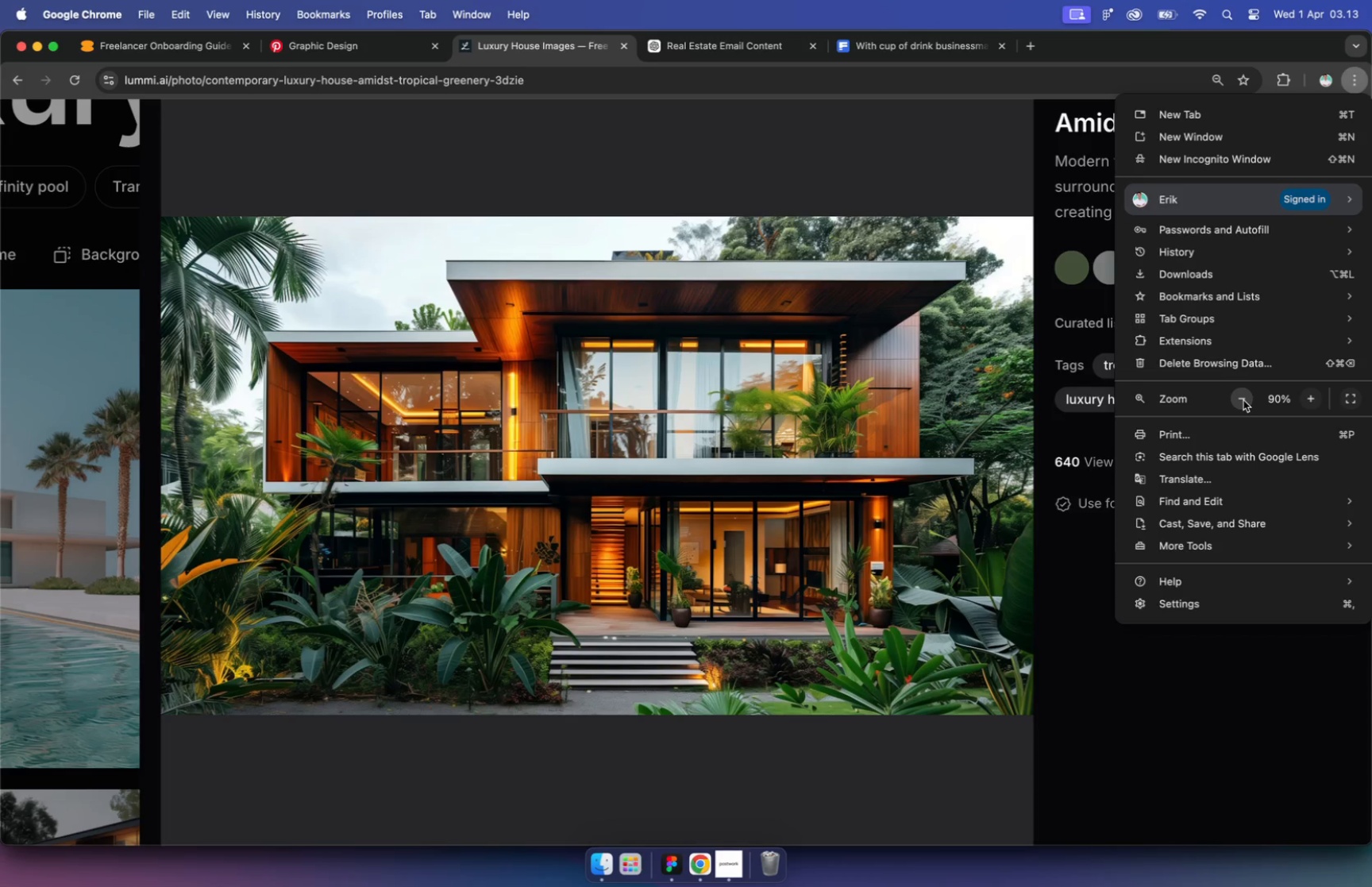 
left_click([1243, 400])
 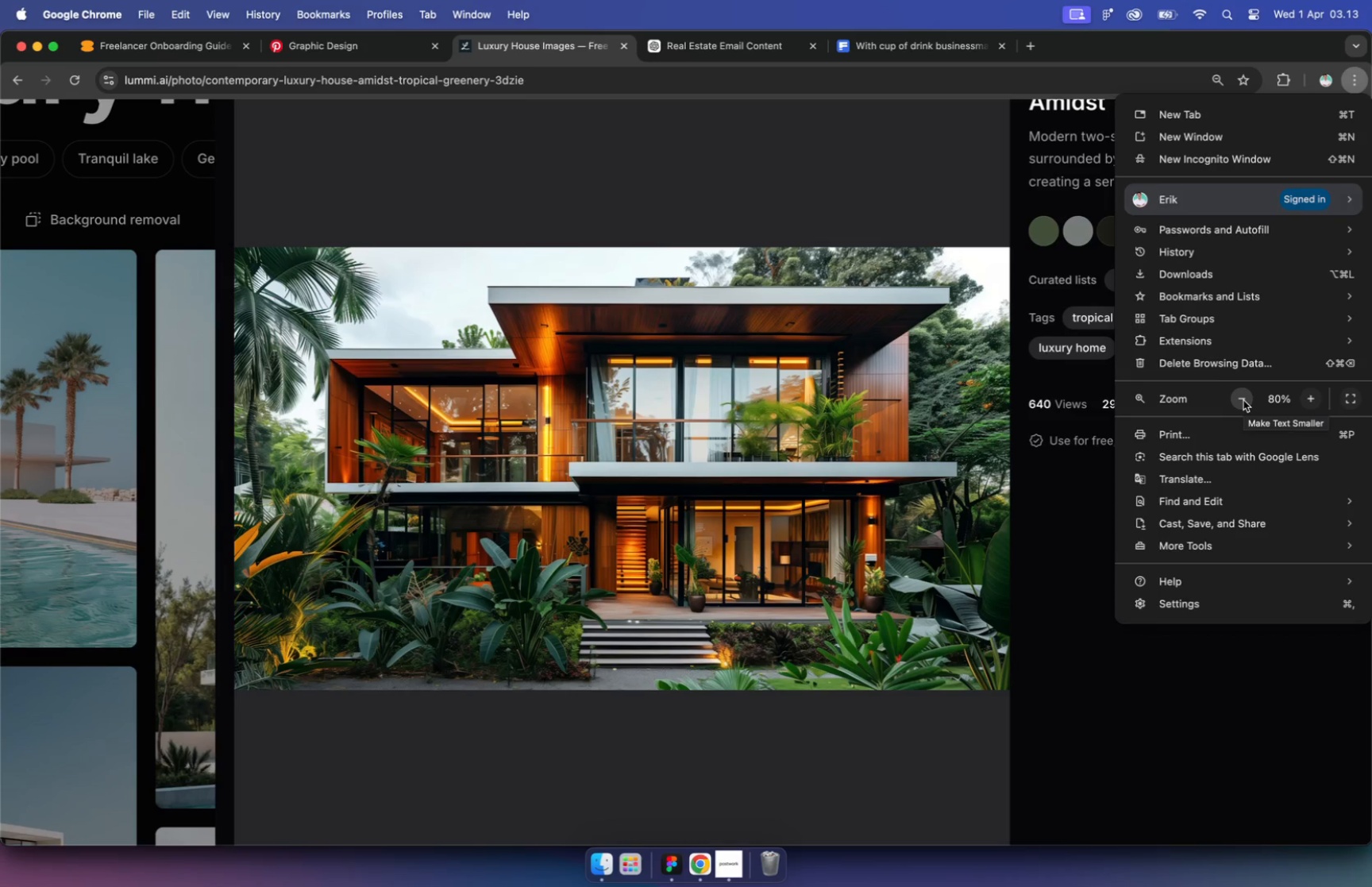 
left_click([1243, 400])
 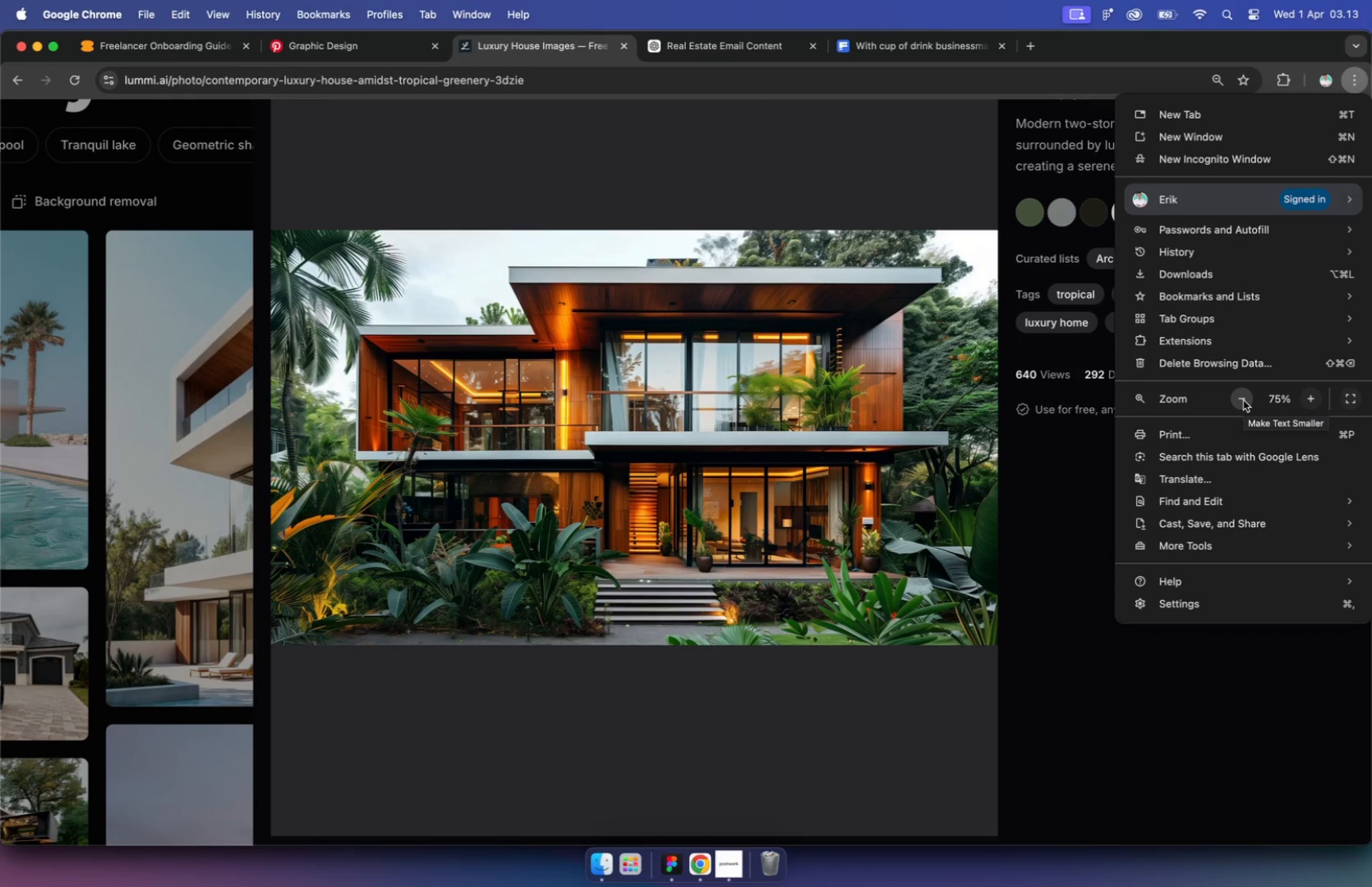 
left_click([1243, 400])
 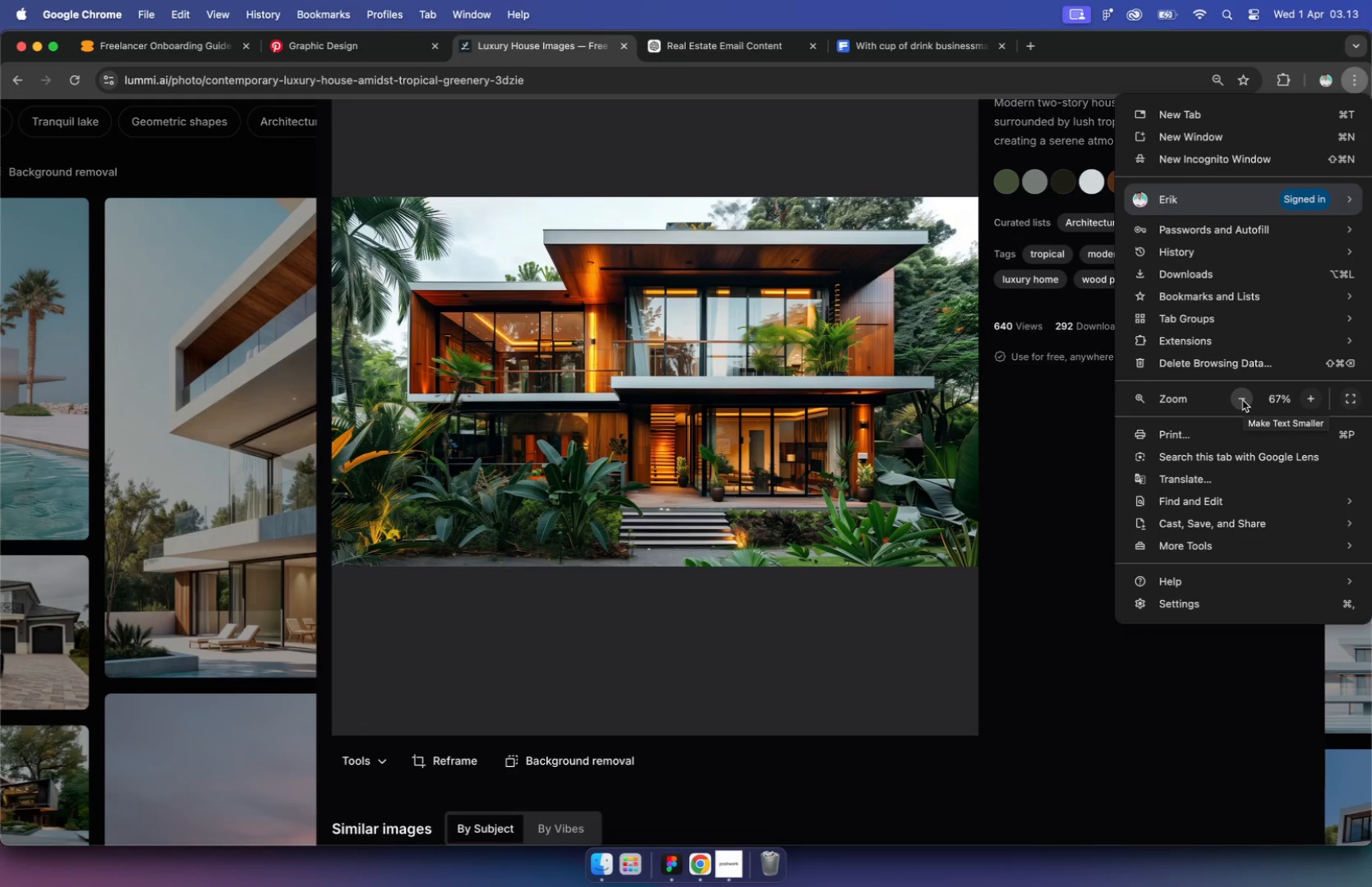 
left_click([778, 191])
 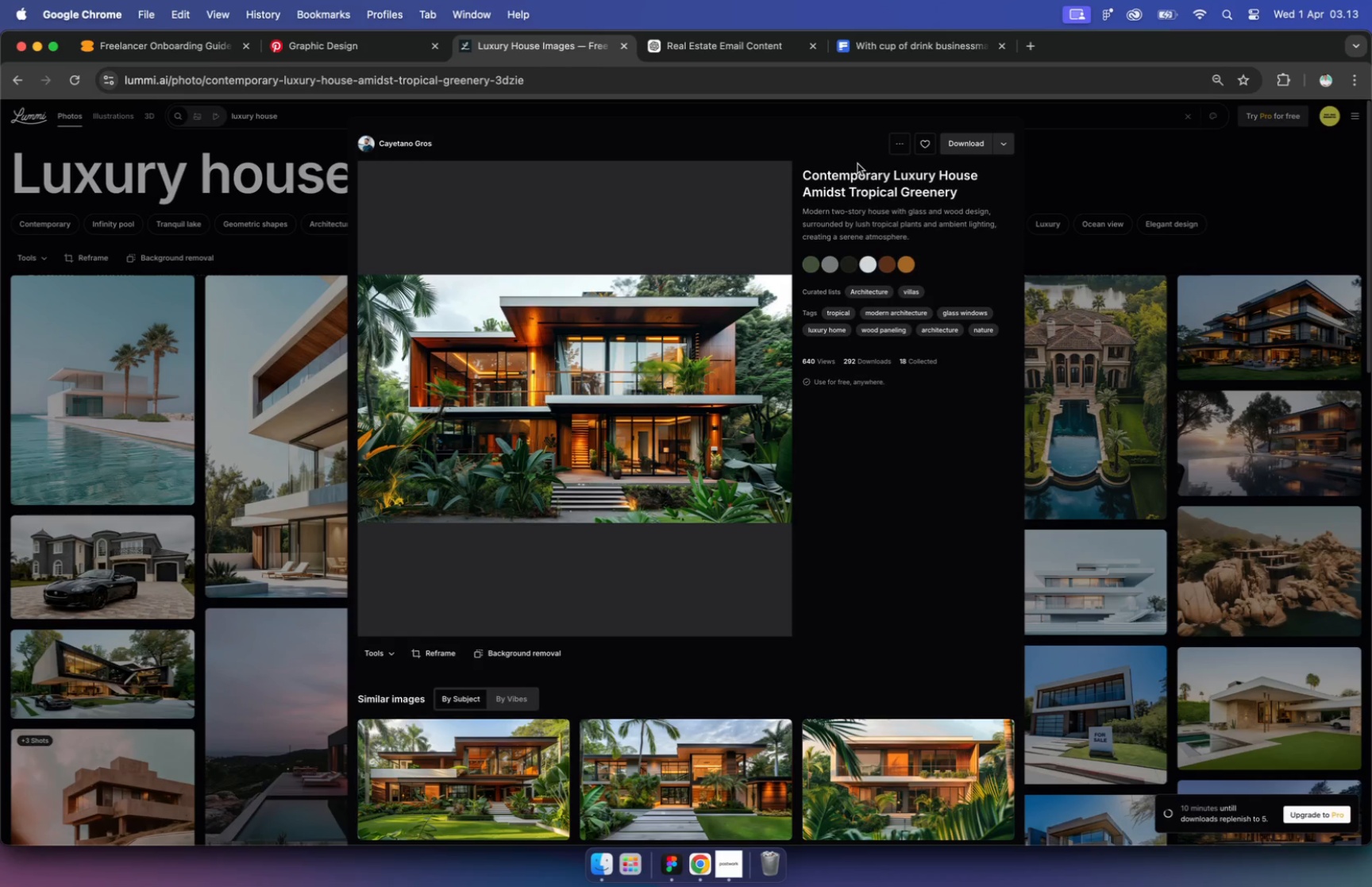 
wait(5.75)
 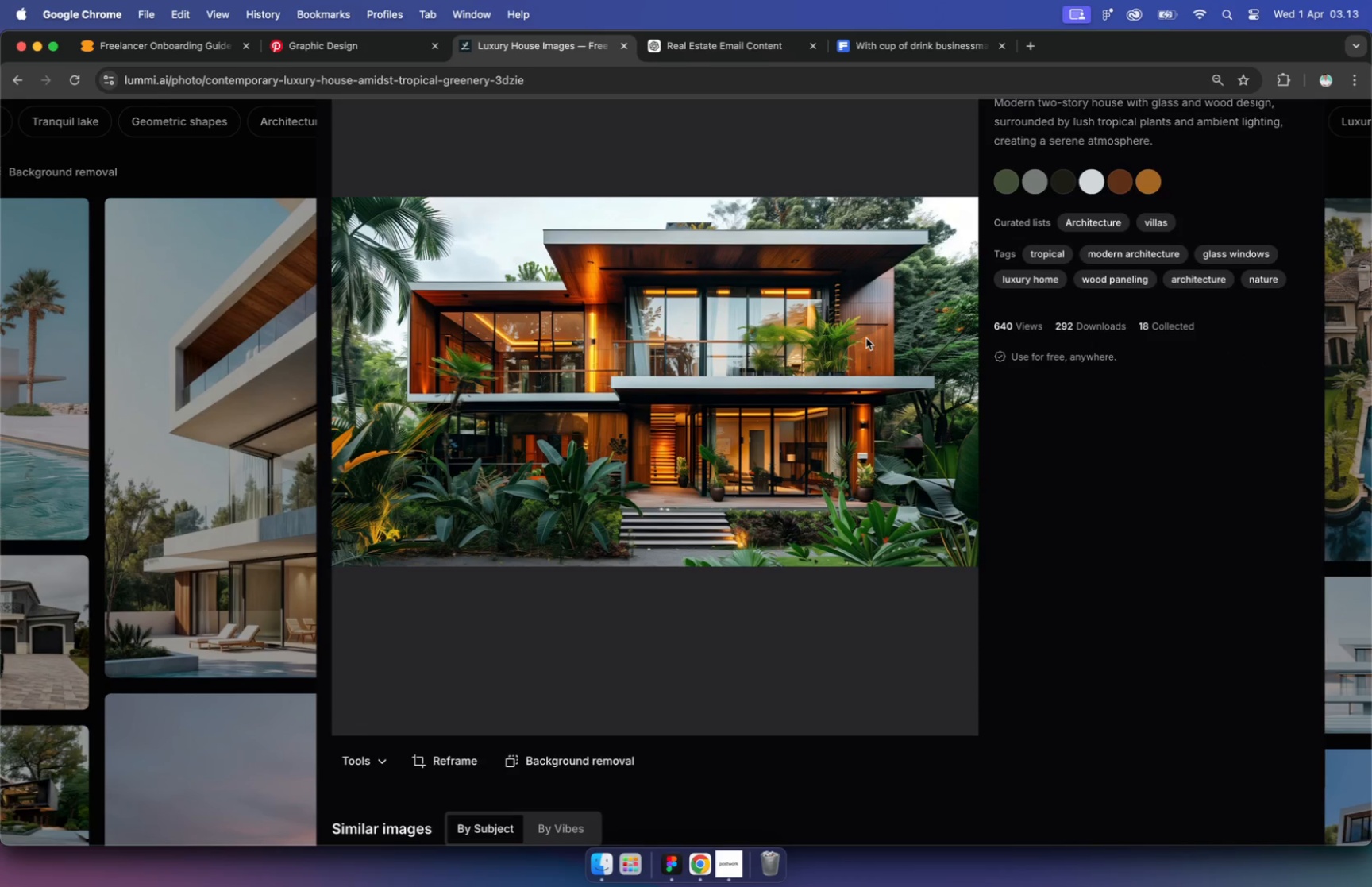 
left_click([1129, 186])
 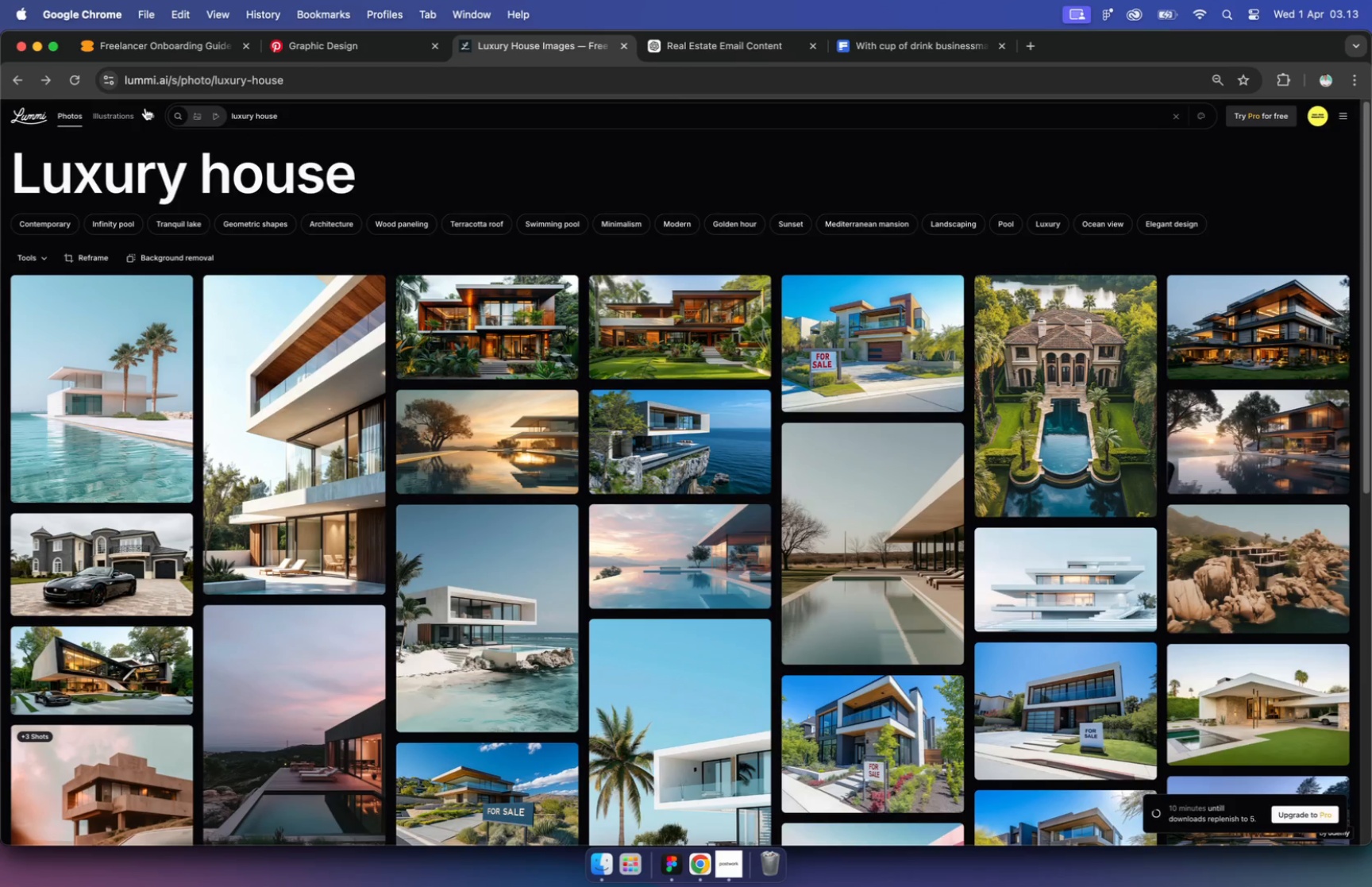 
left_click([74, 75])
 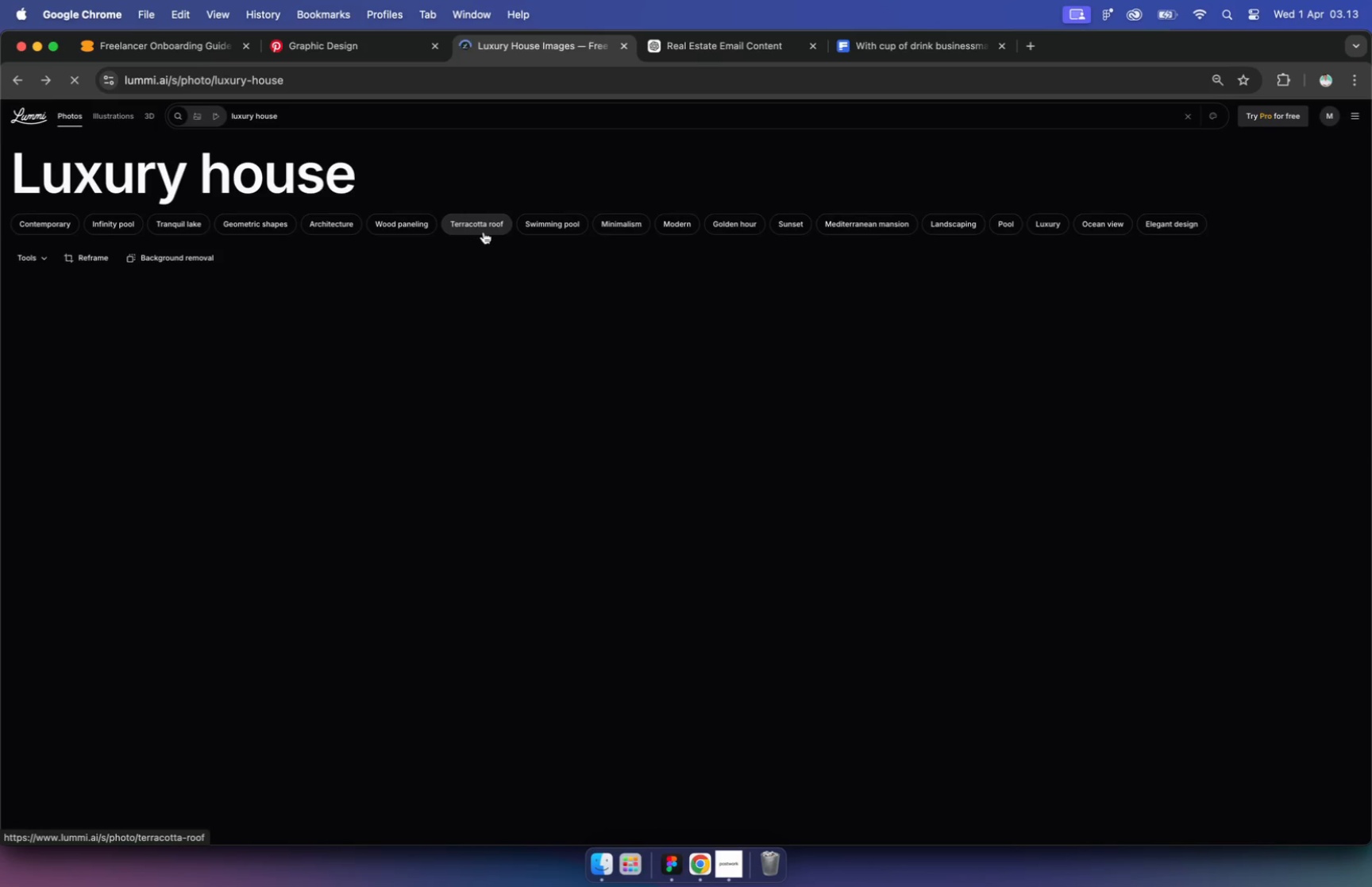 
mouse_move([769, 254])
 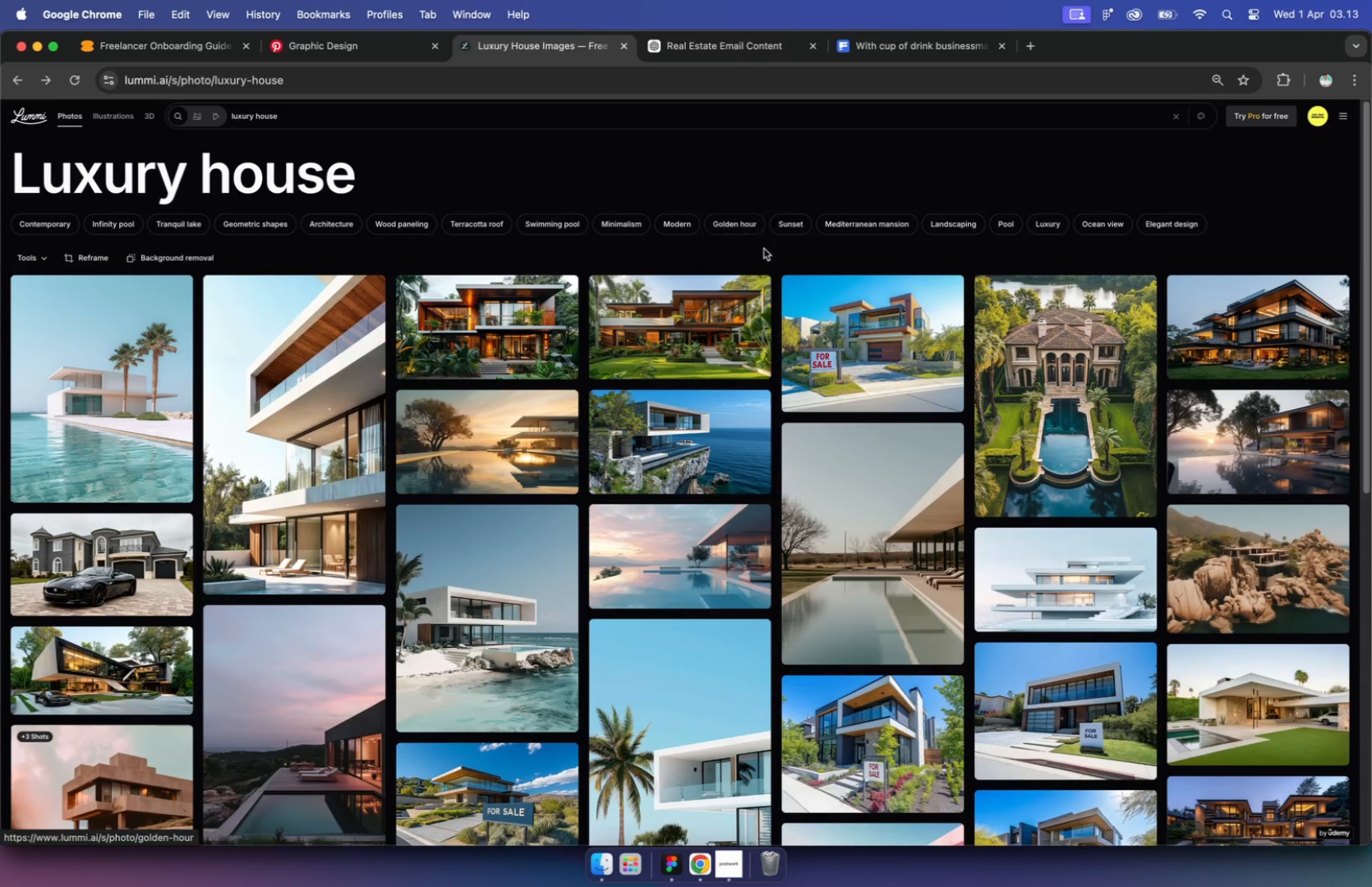 
mouse_move([849, 276])
 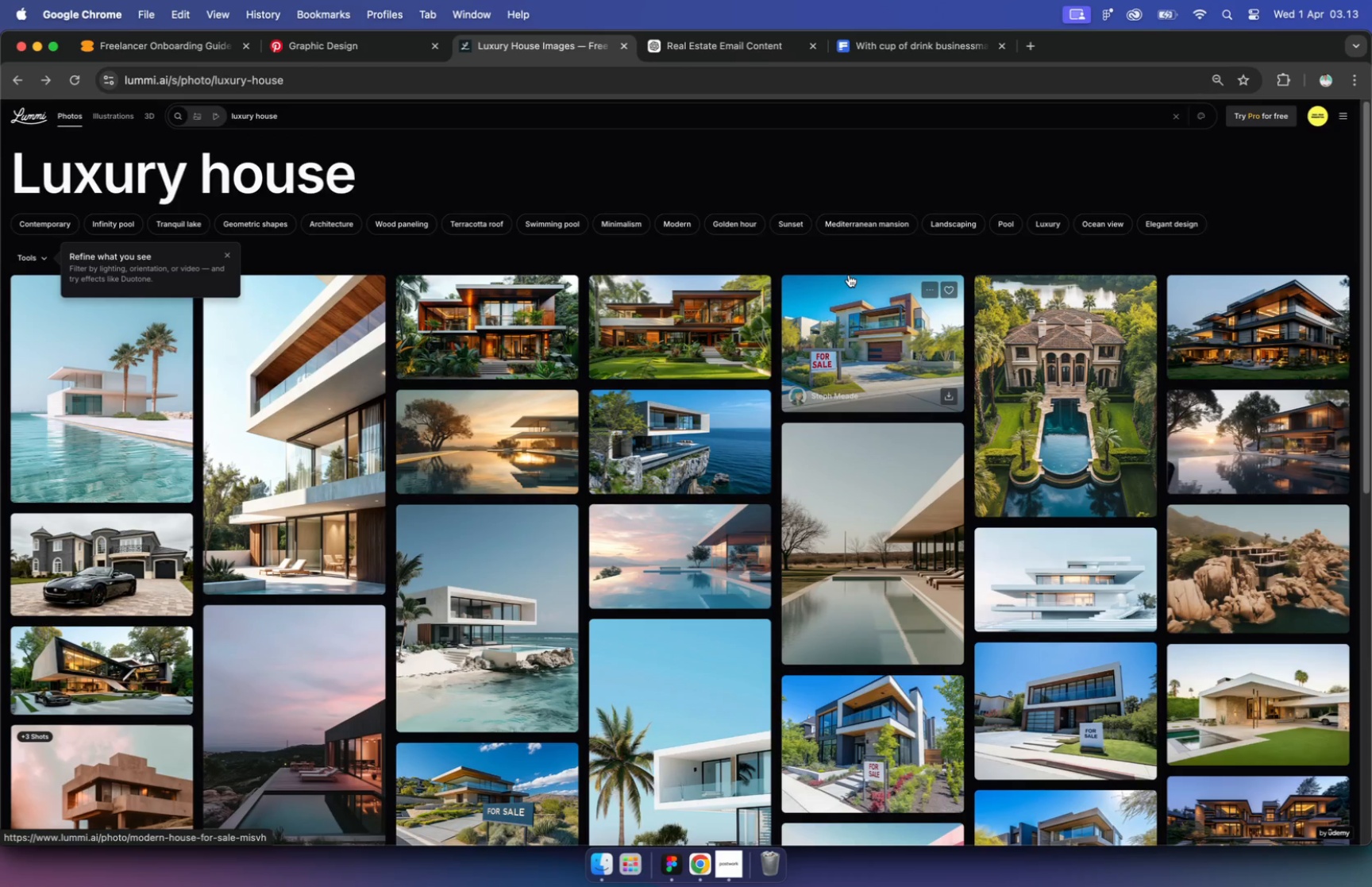 
scroll: coordinate [849, 275], scroll_direction: down, amount: 6.0
 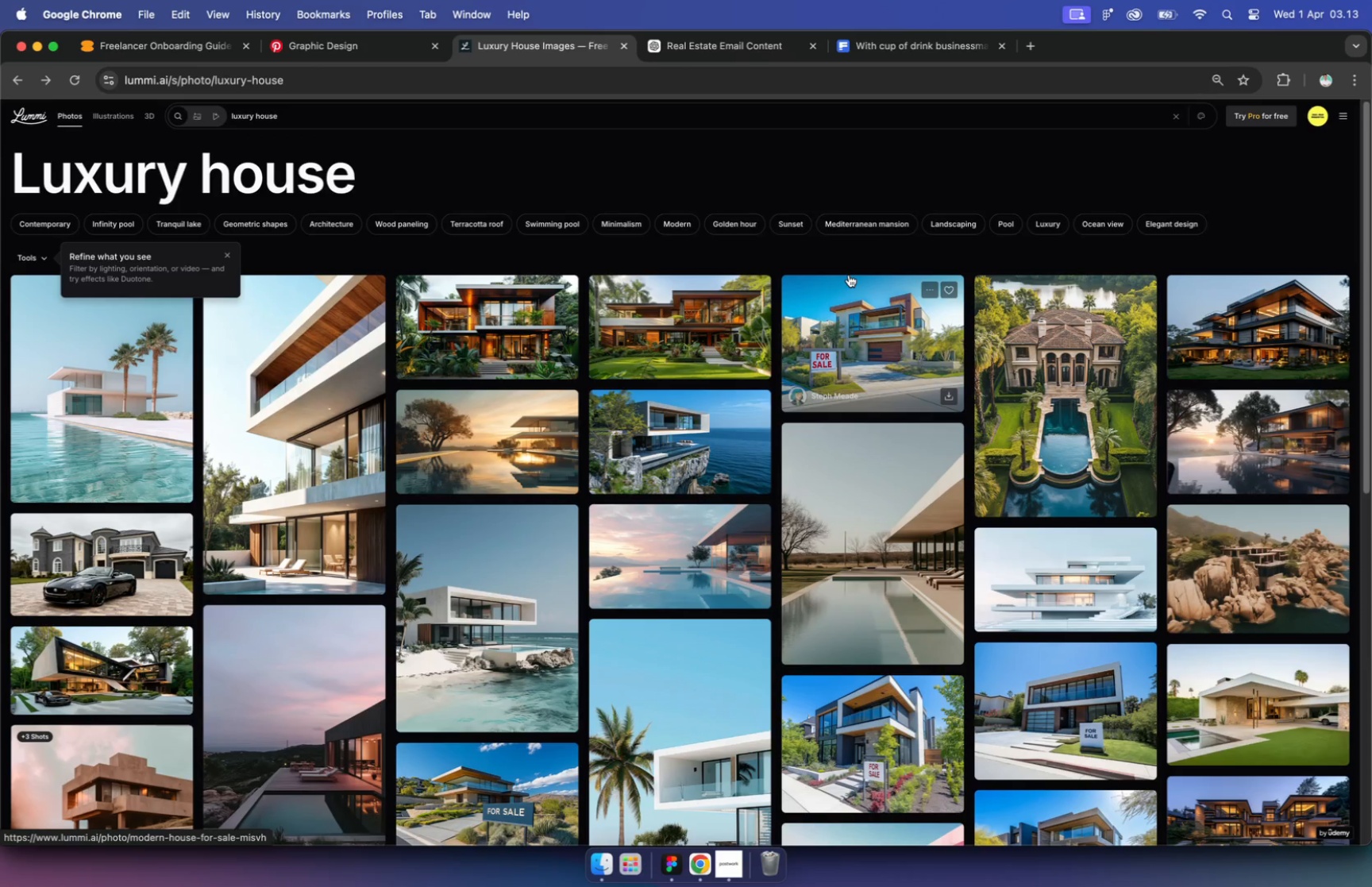 
scroll: coordinate [848, 274], scroll_direction: up, amount: 12.0
 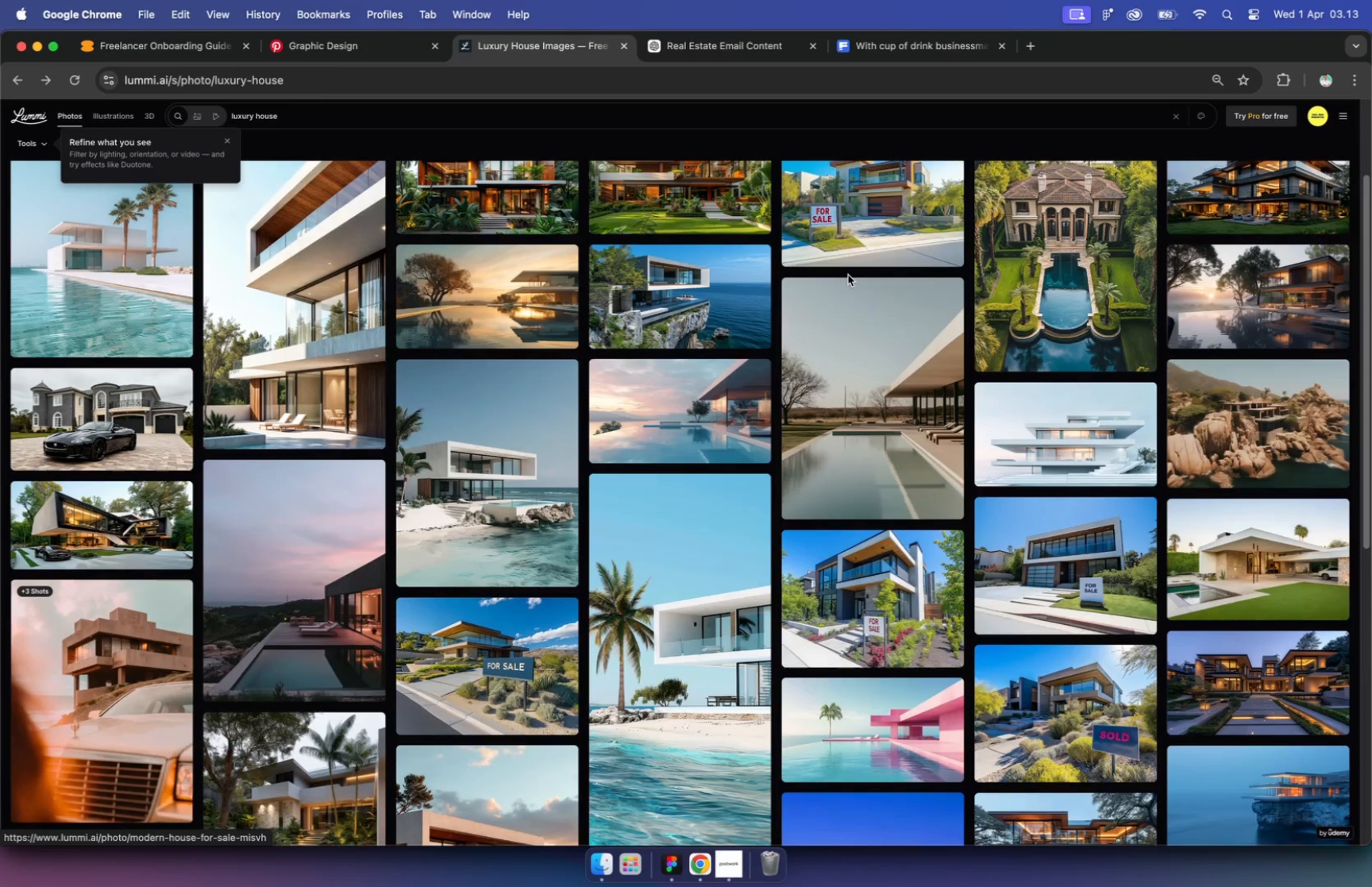 
left_click([307, 118])
 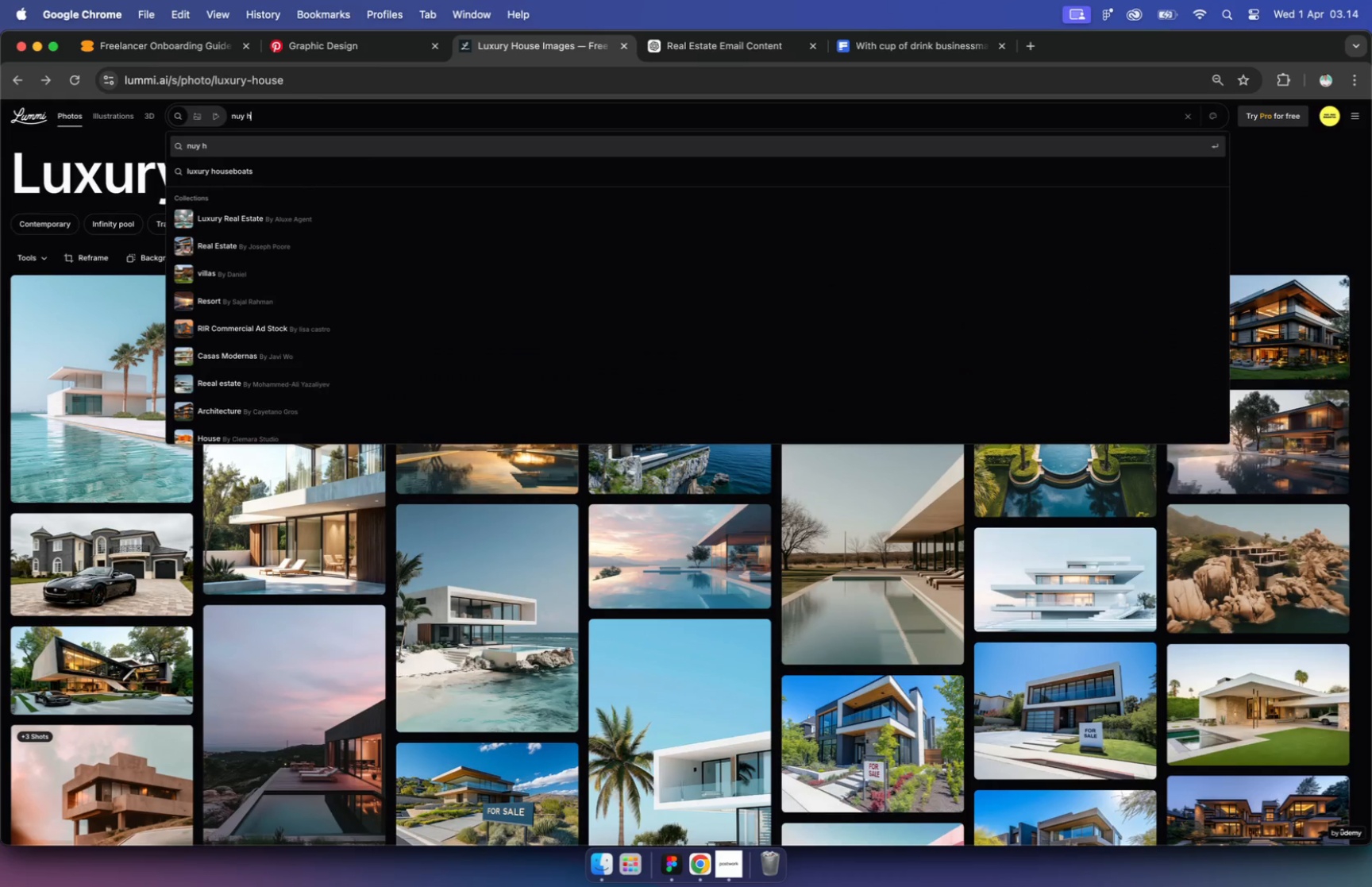 
left_click_drag(start_coordinate=[308, 118], to_coordinate=[180, 105])
 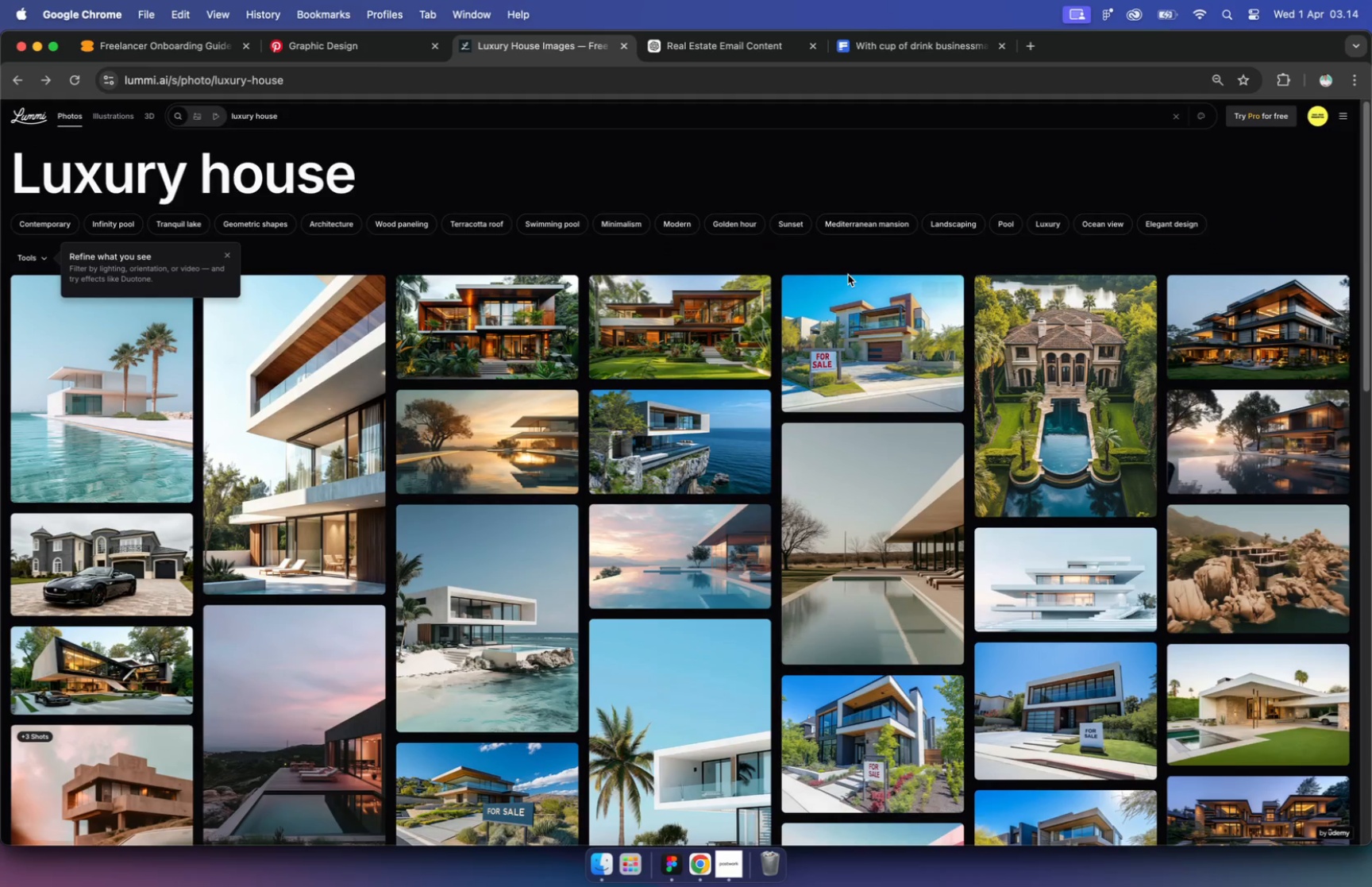 
type(nuy house)
 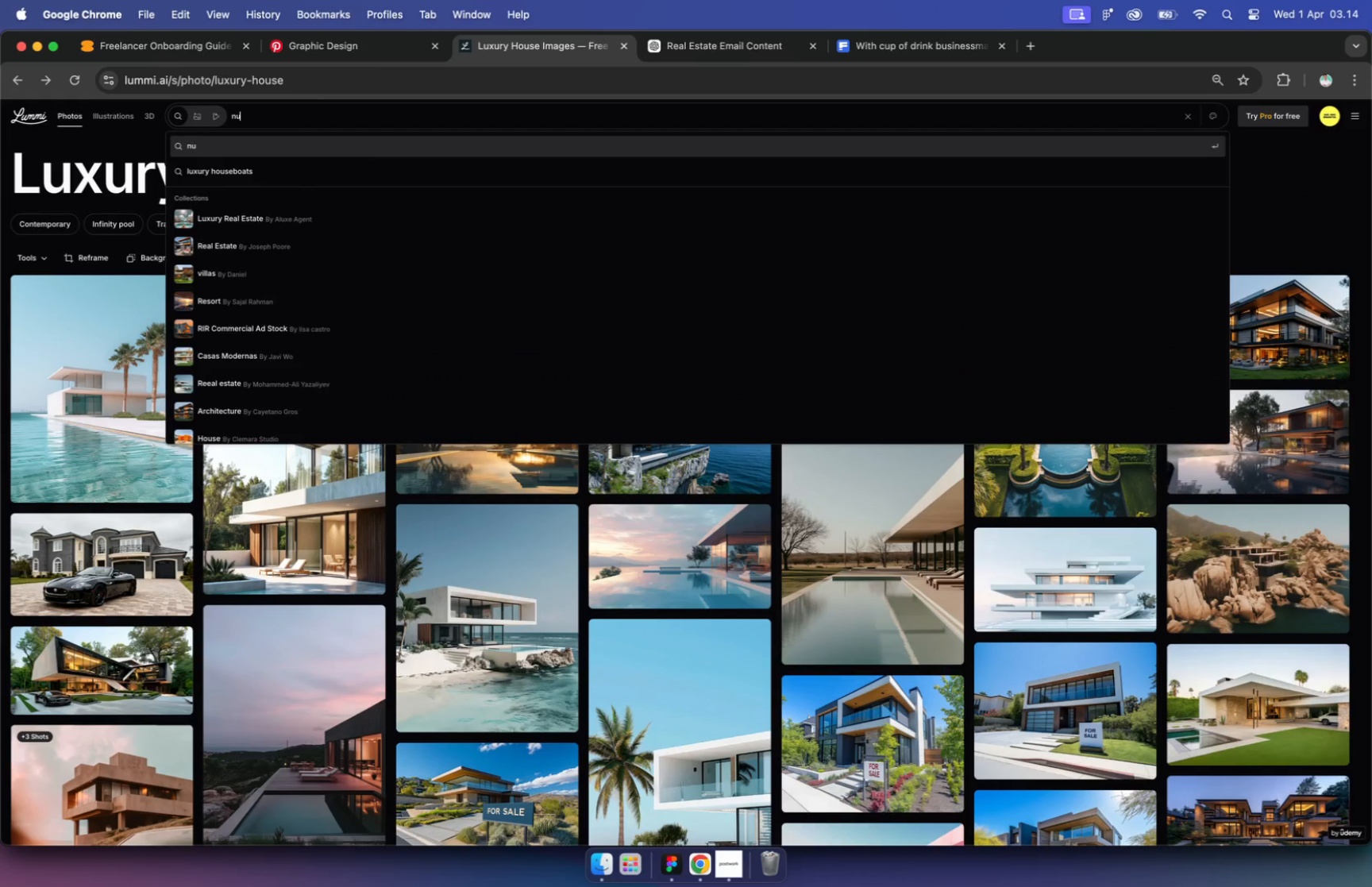 
key(Enter)
 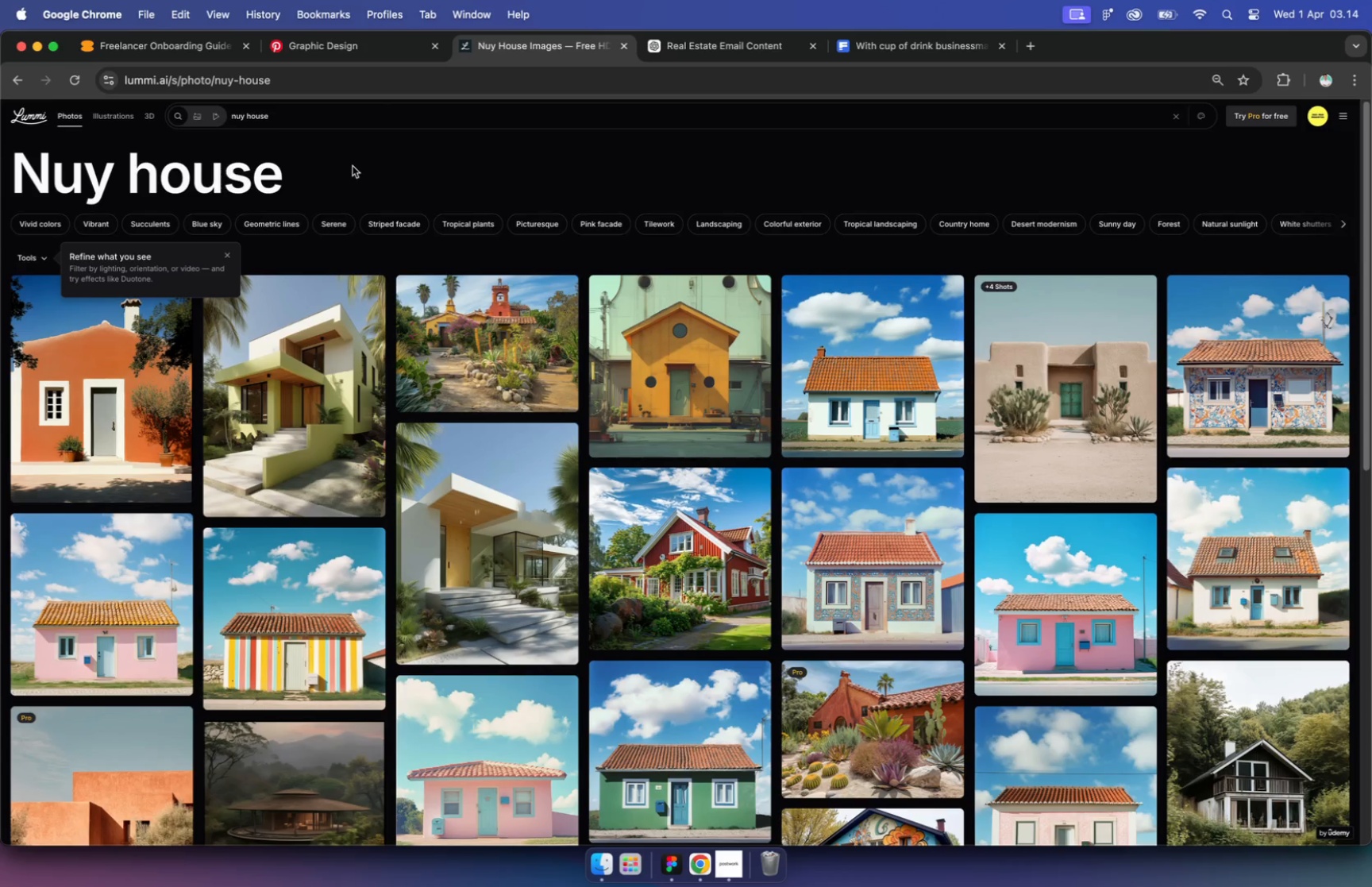 
wait(6.1)
 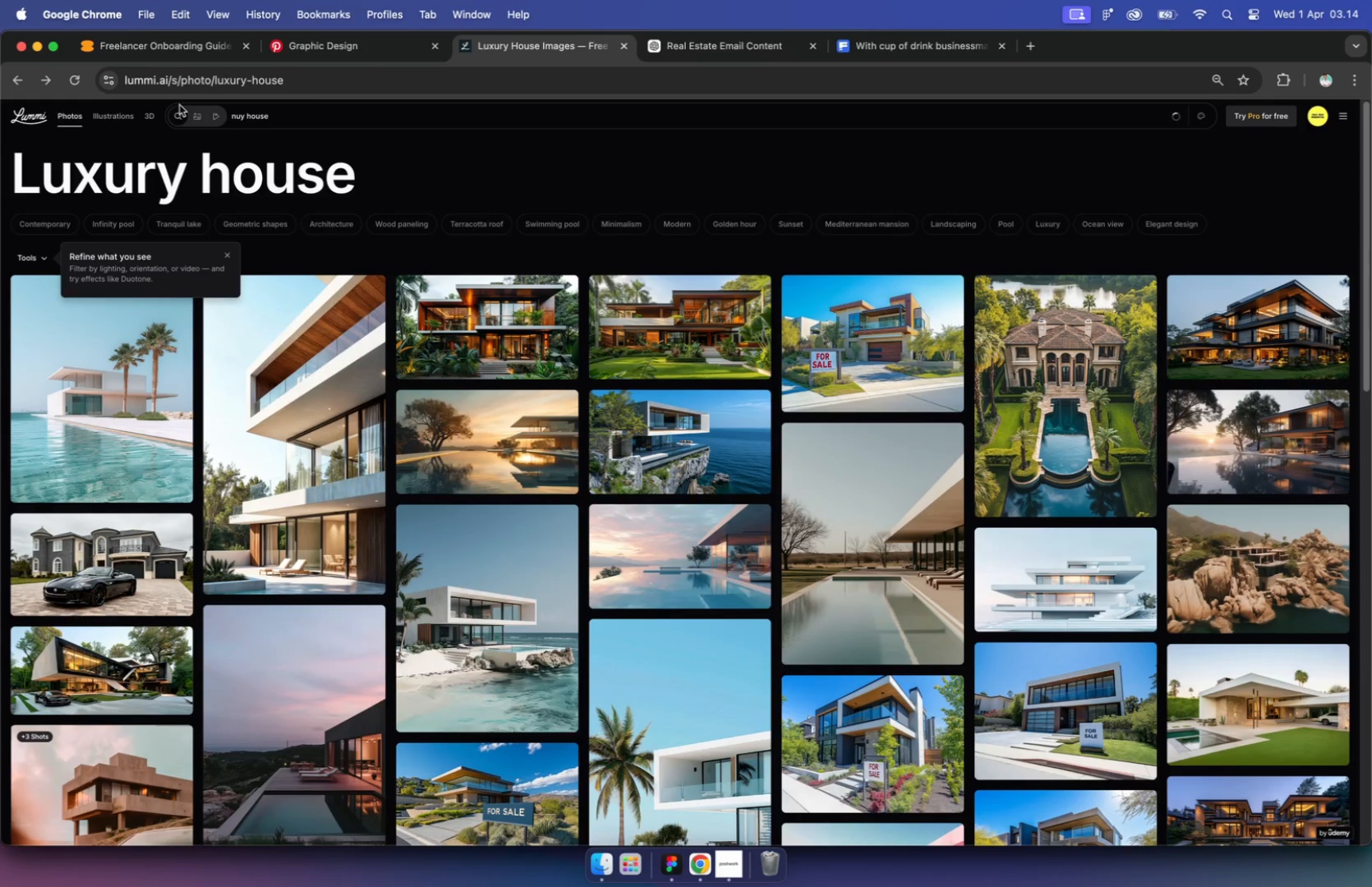 
left_click([1359, 118])
 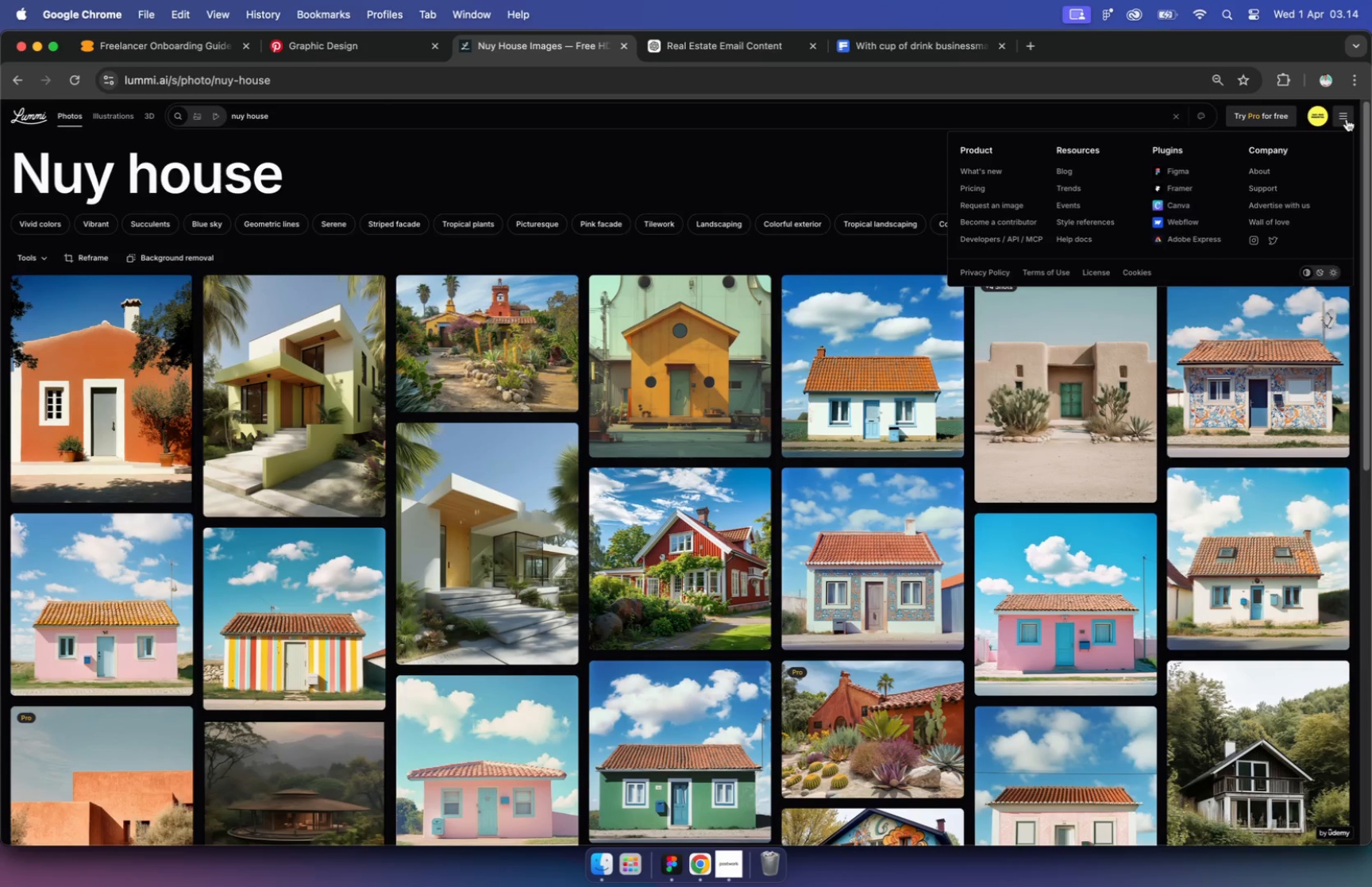 
mouse_move([1347, 105])
 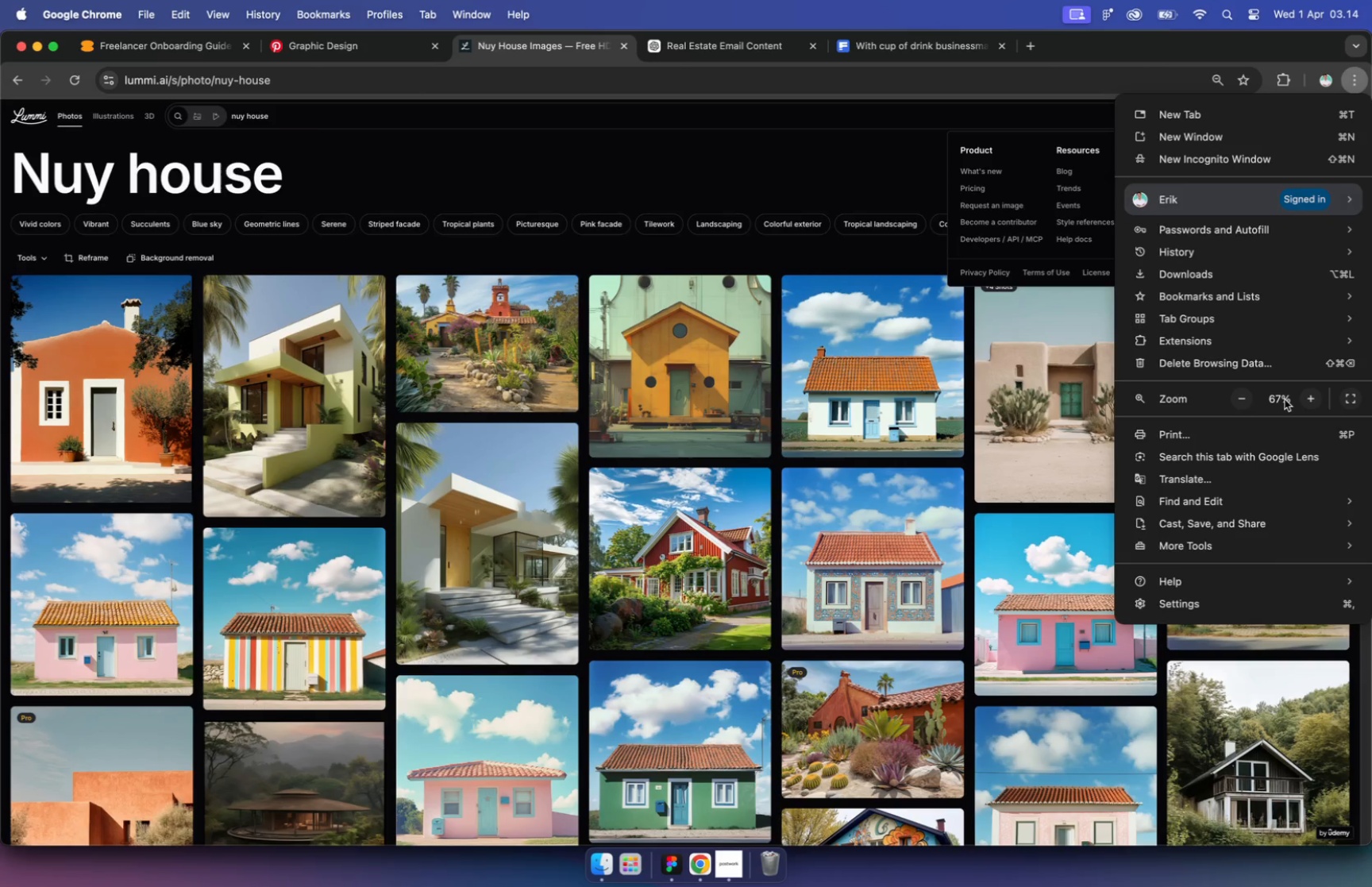 
wait(6.81)
 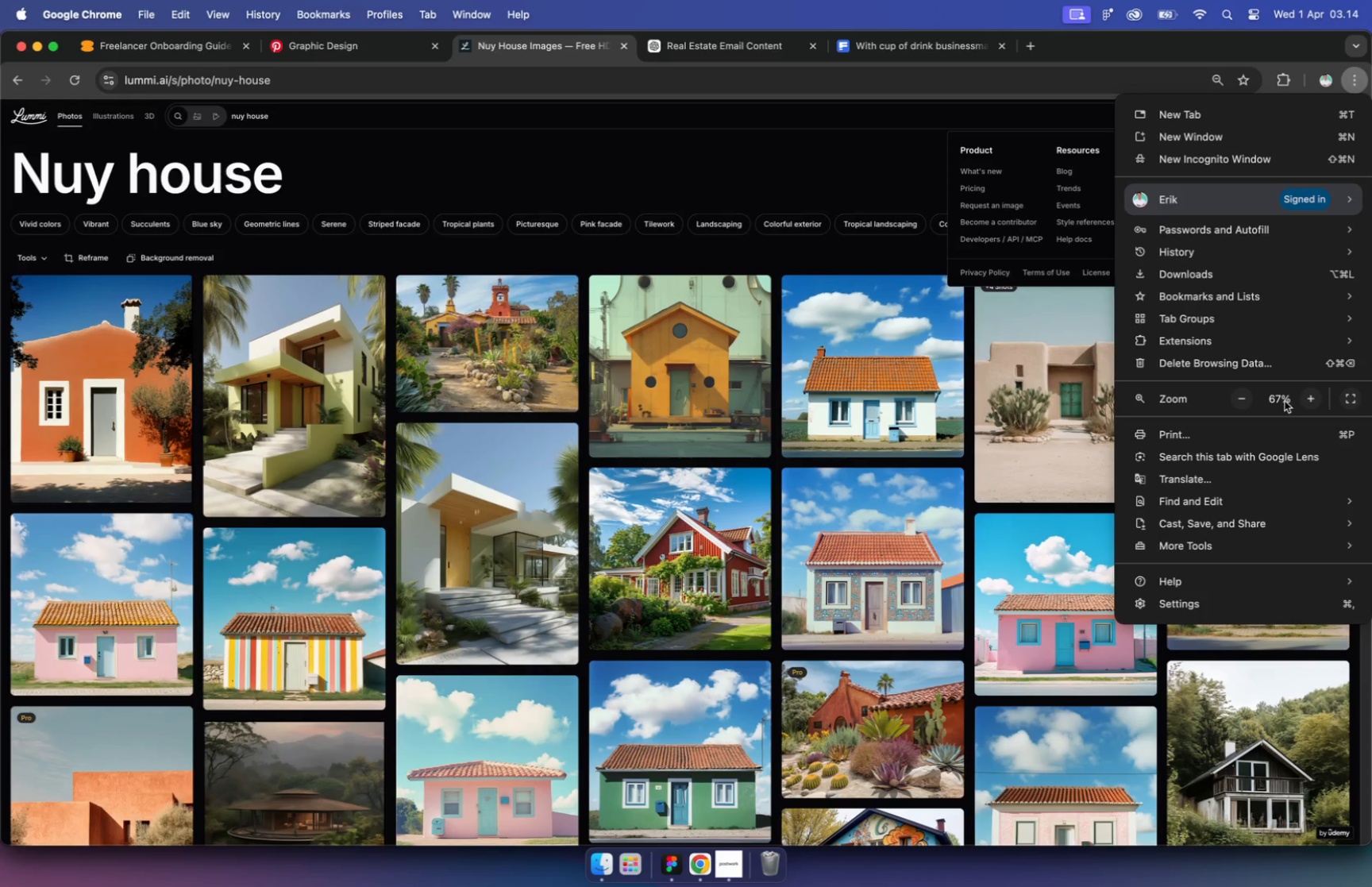 
left_click([1310, 399])
 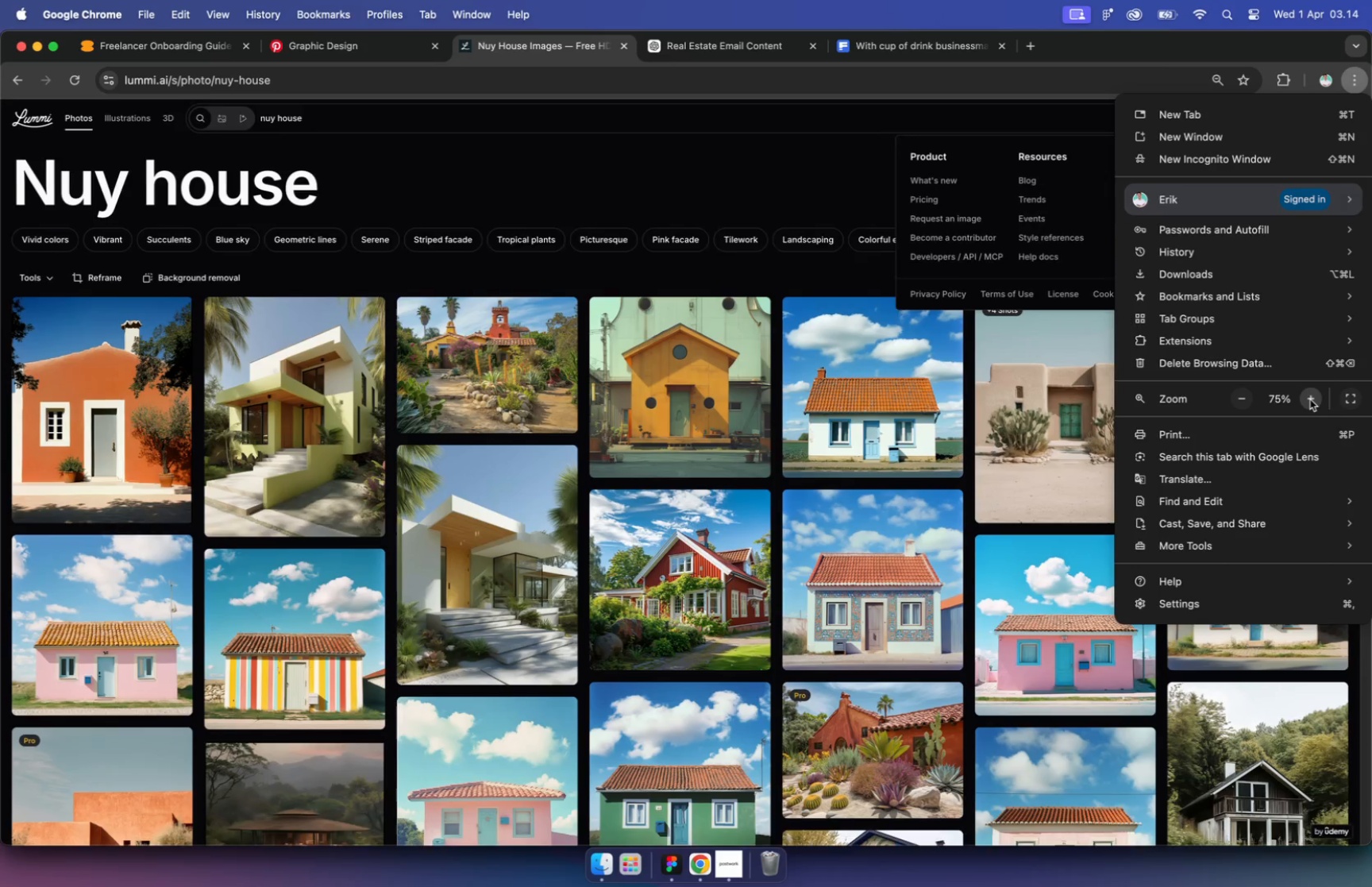 
triple_click([1310, 399])
 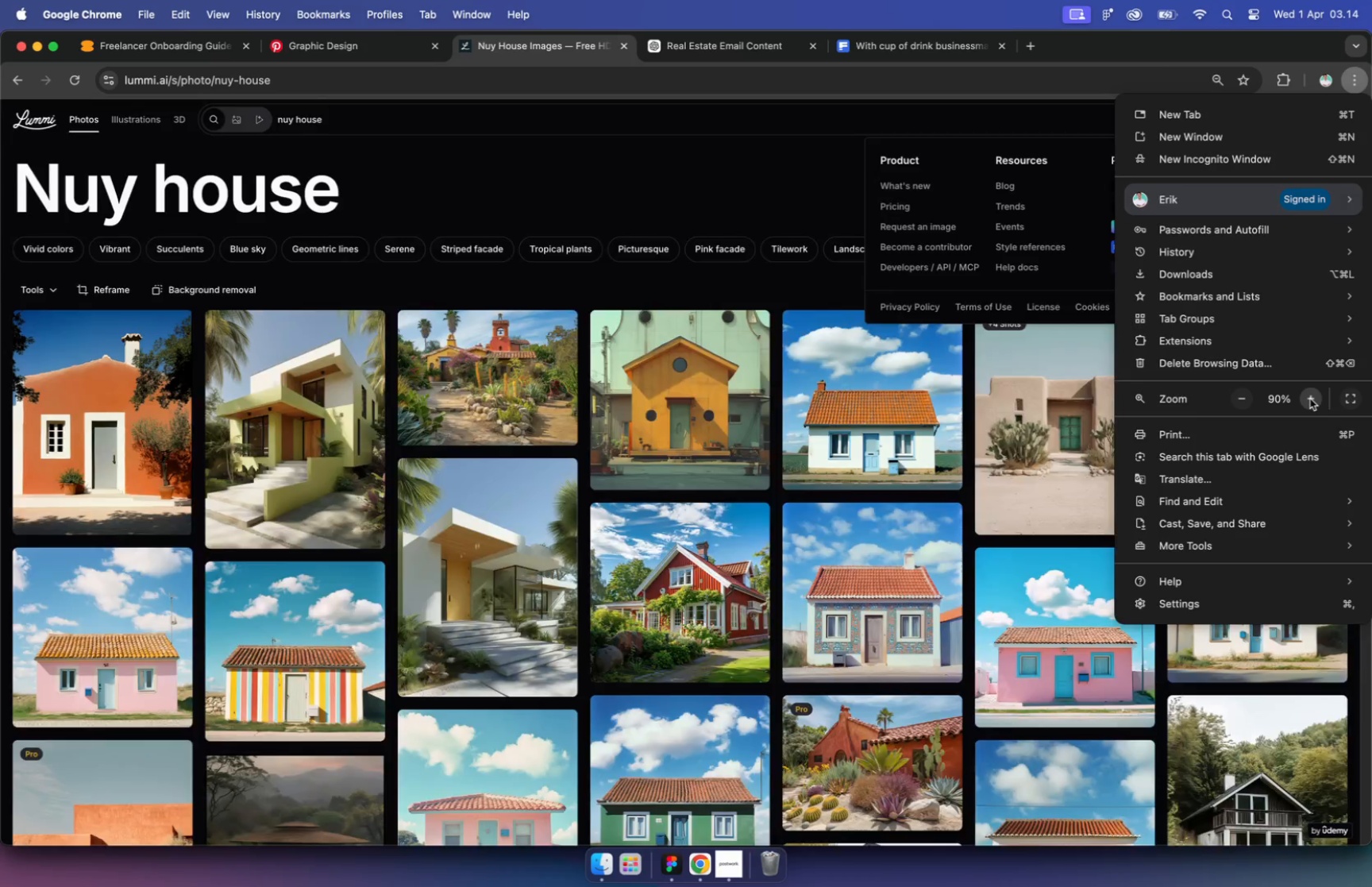 
triple_click([1310, 399])
 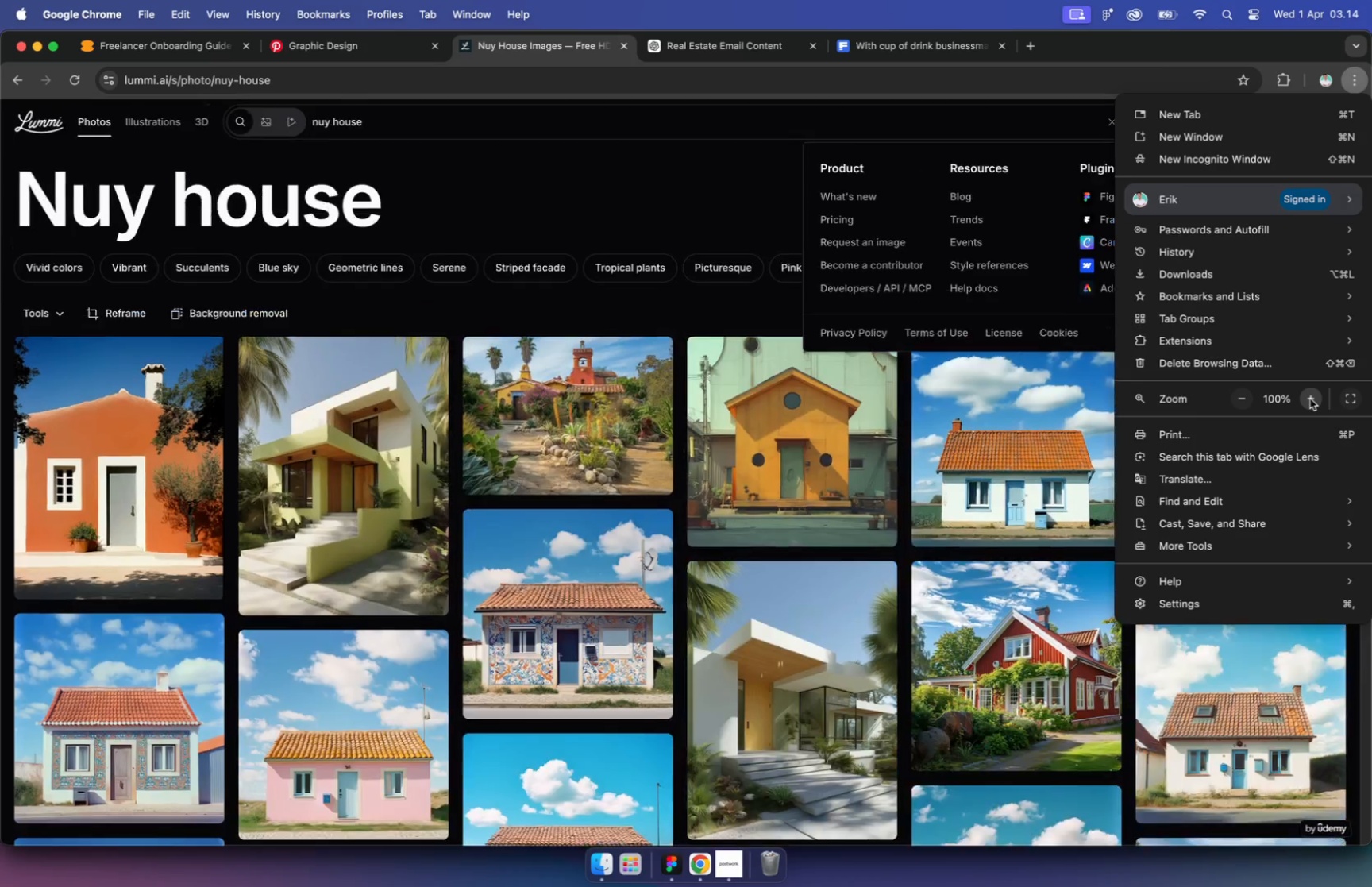 
triple_click([1310, 399])
 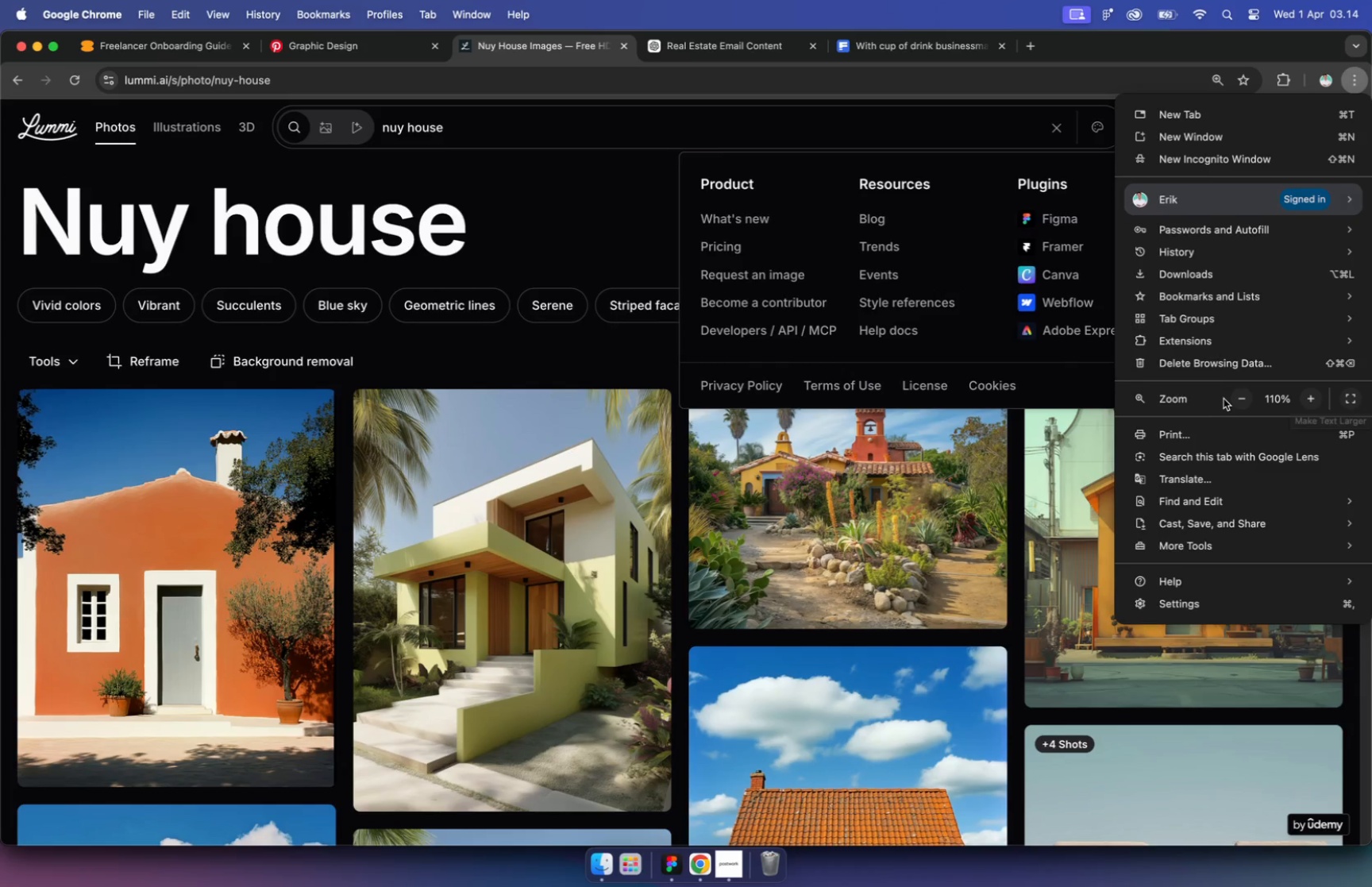 
left_click([1233, 398])
 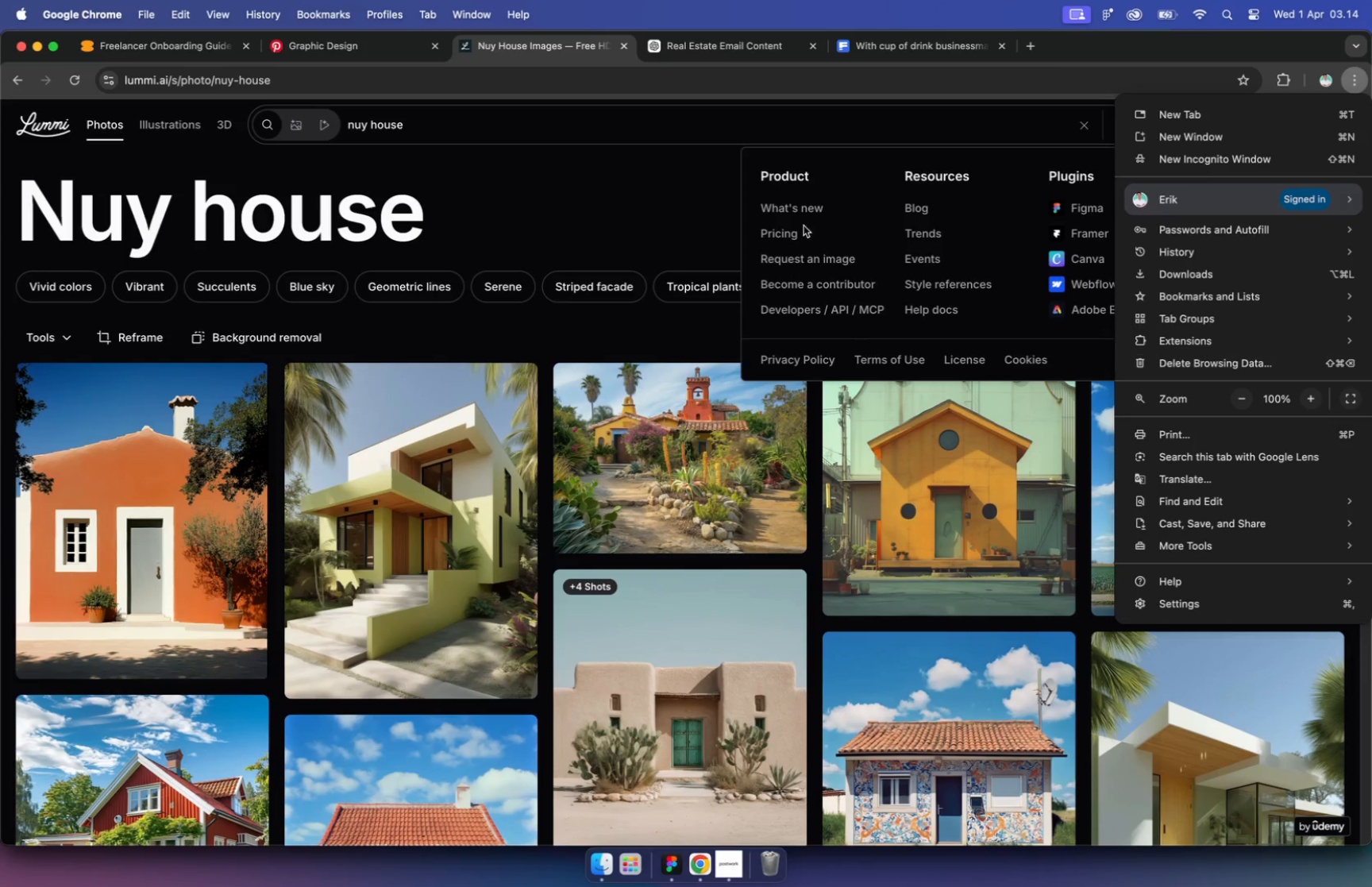 
left_click([613, 183])
 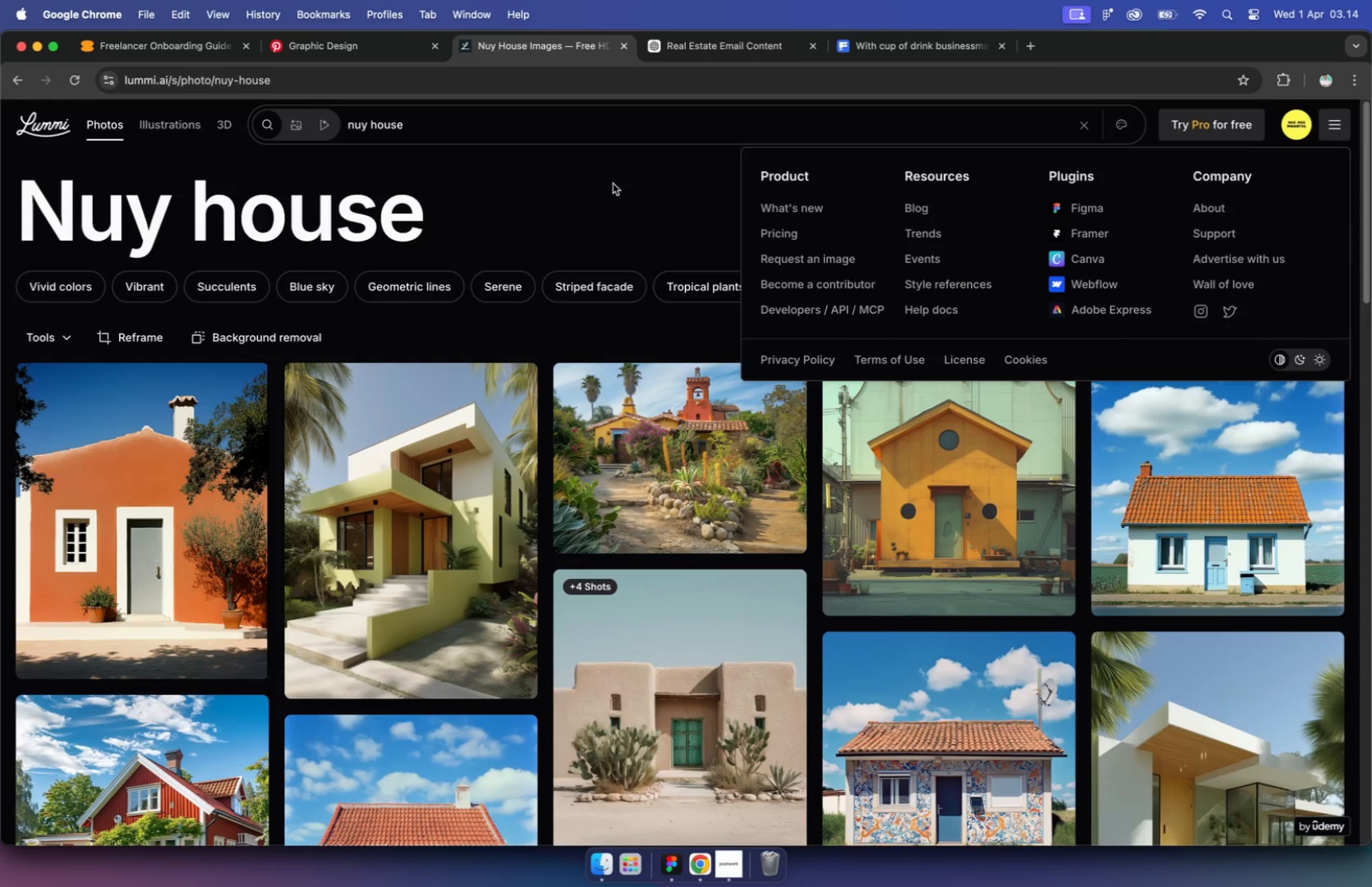 
left_click([613, 183])
 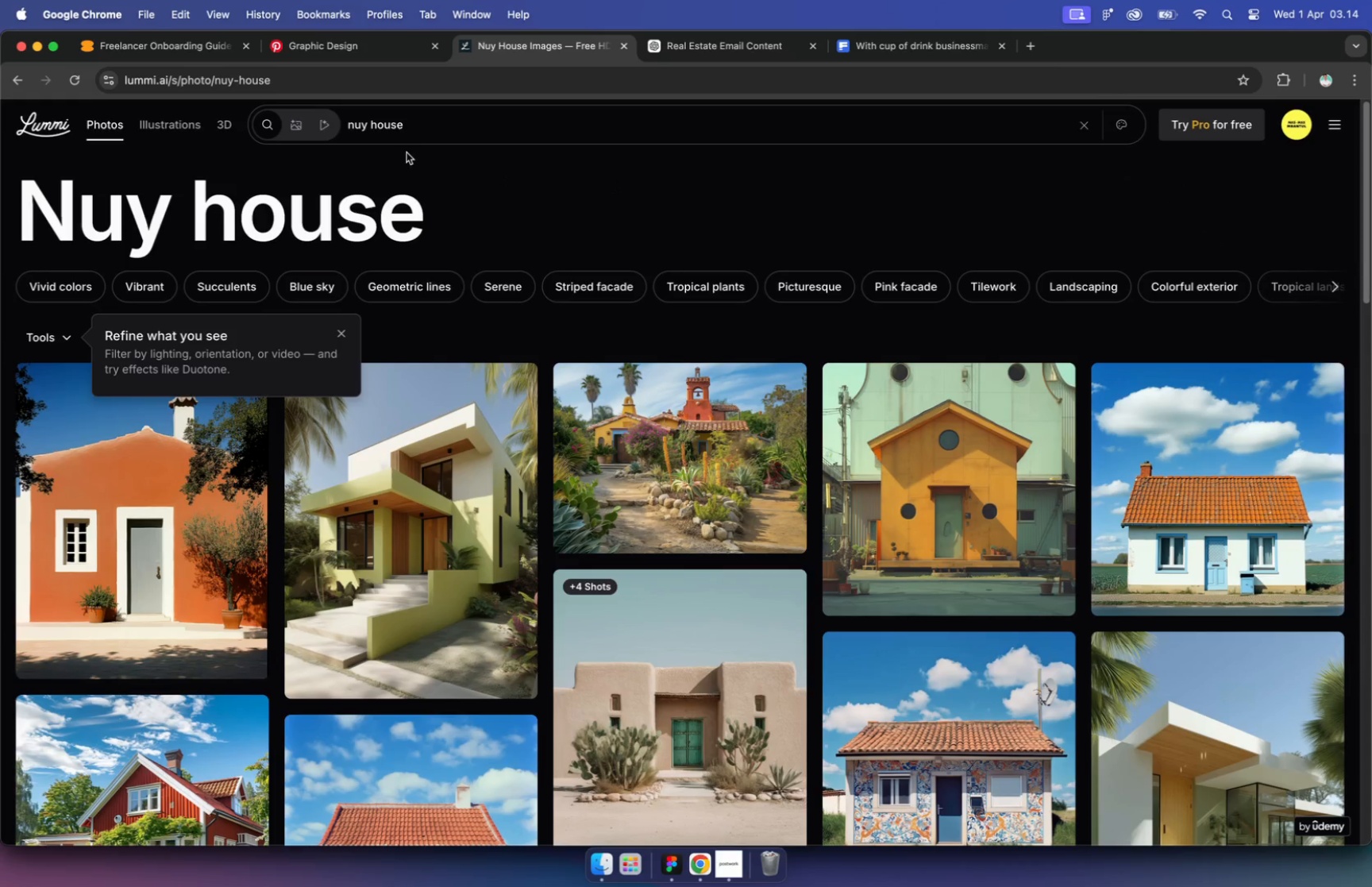 
left_click([353, 125])
 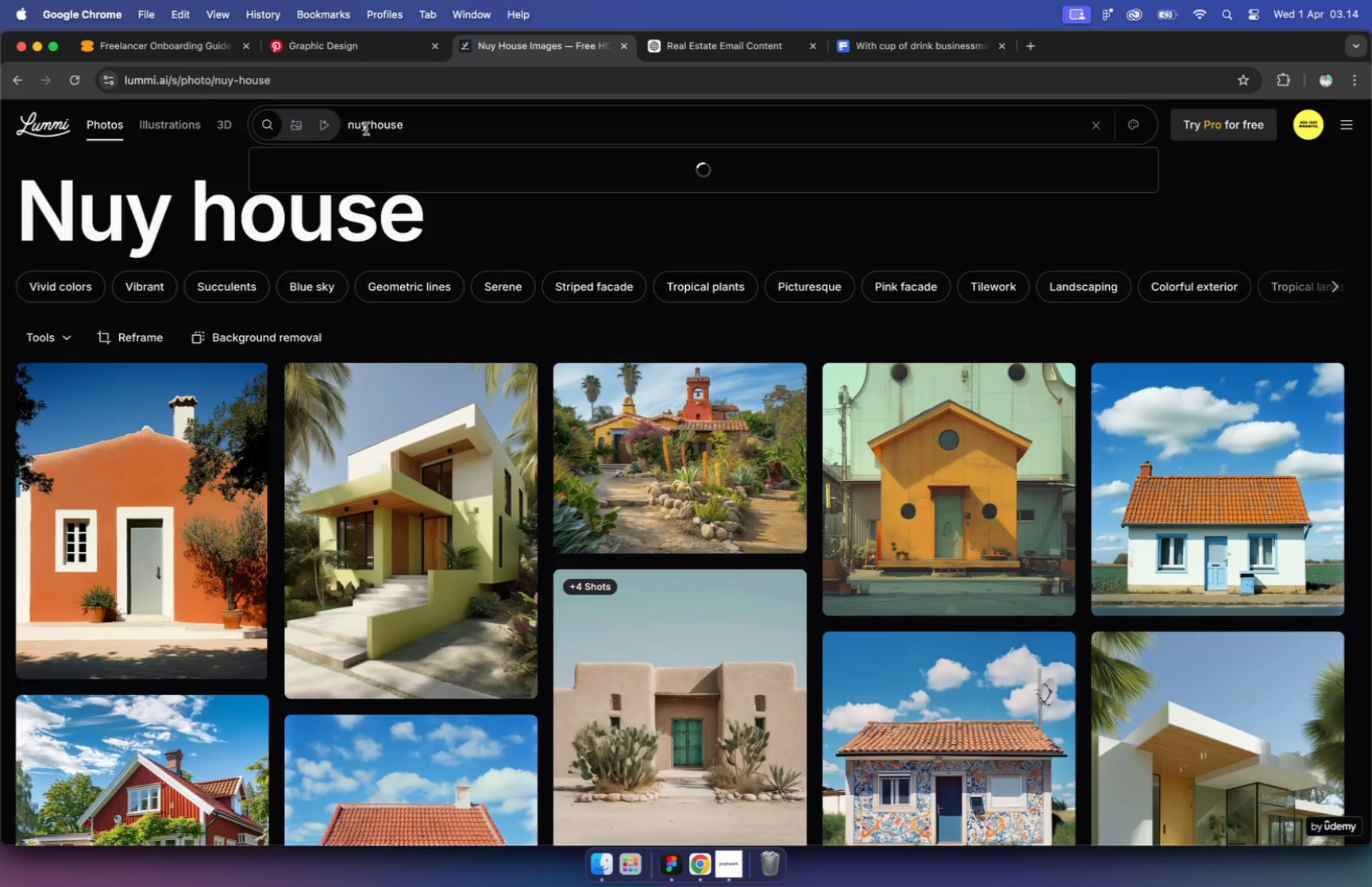 
key(Backspace)
 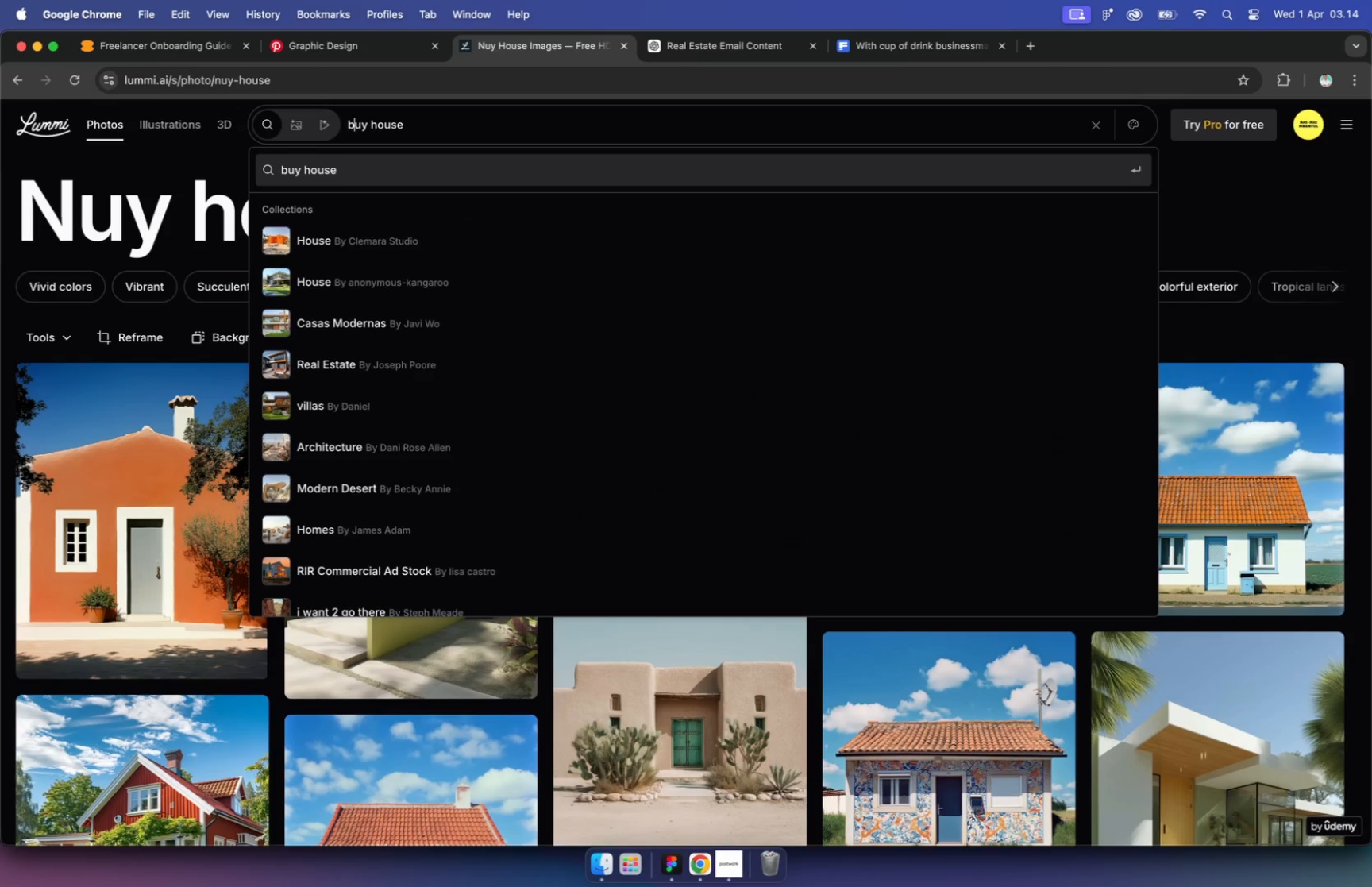 
key(B)
 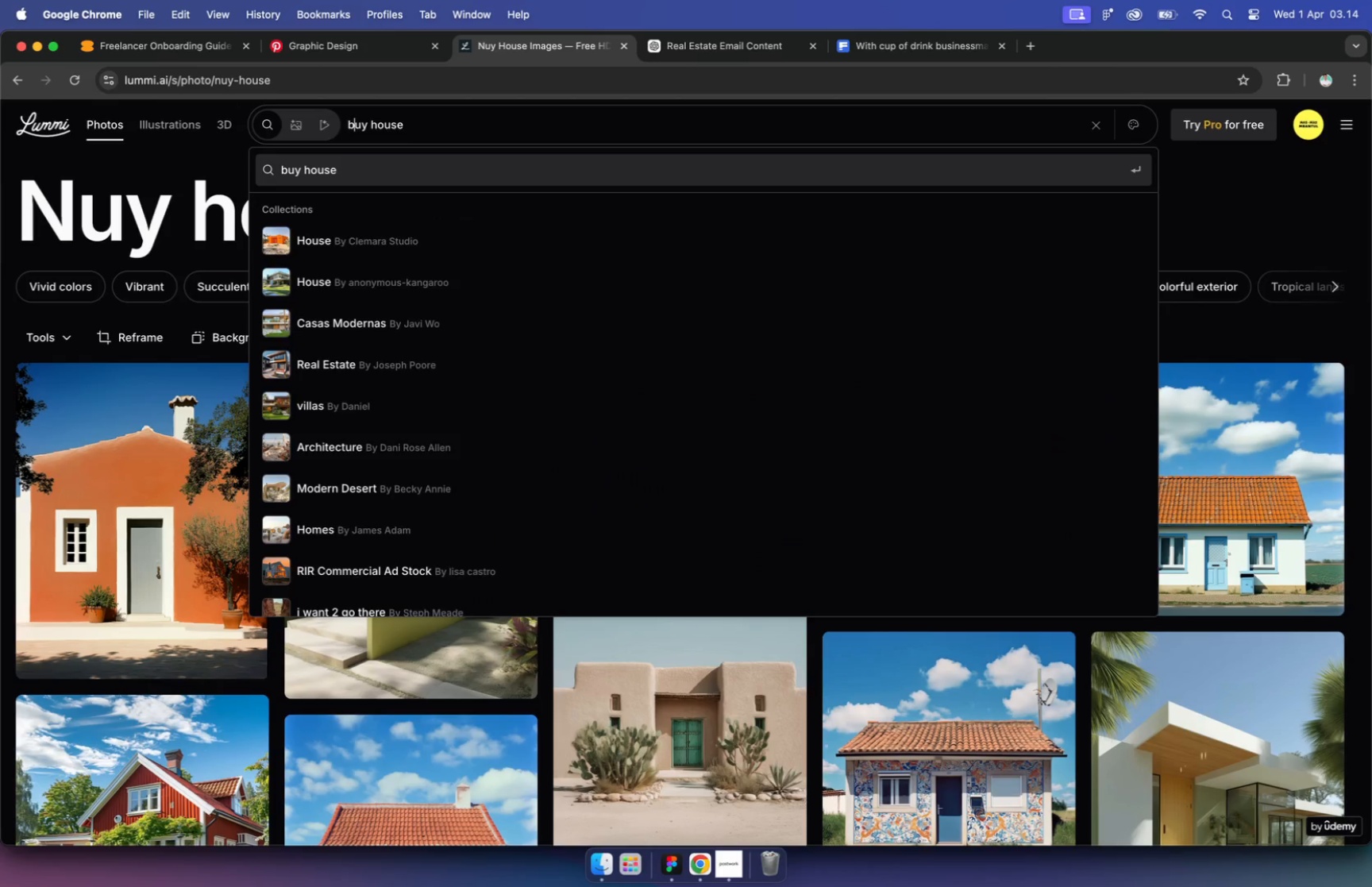 
key(Enter)
 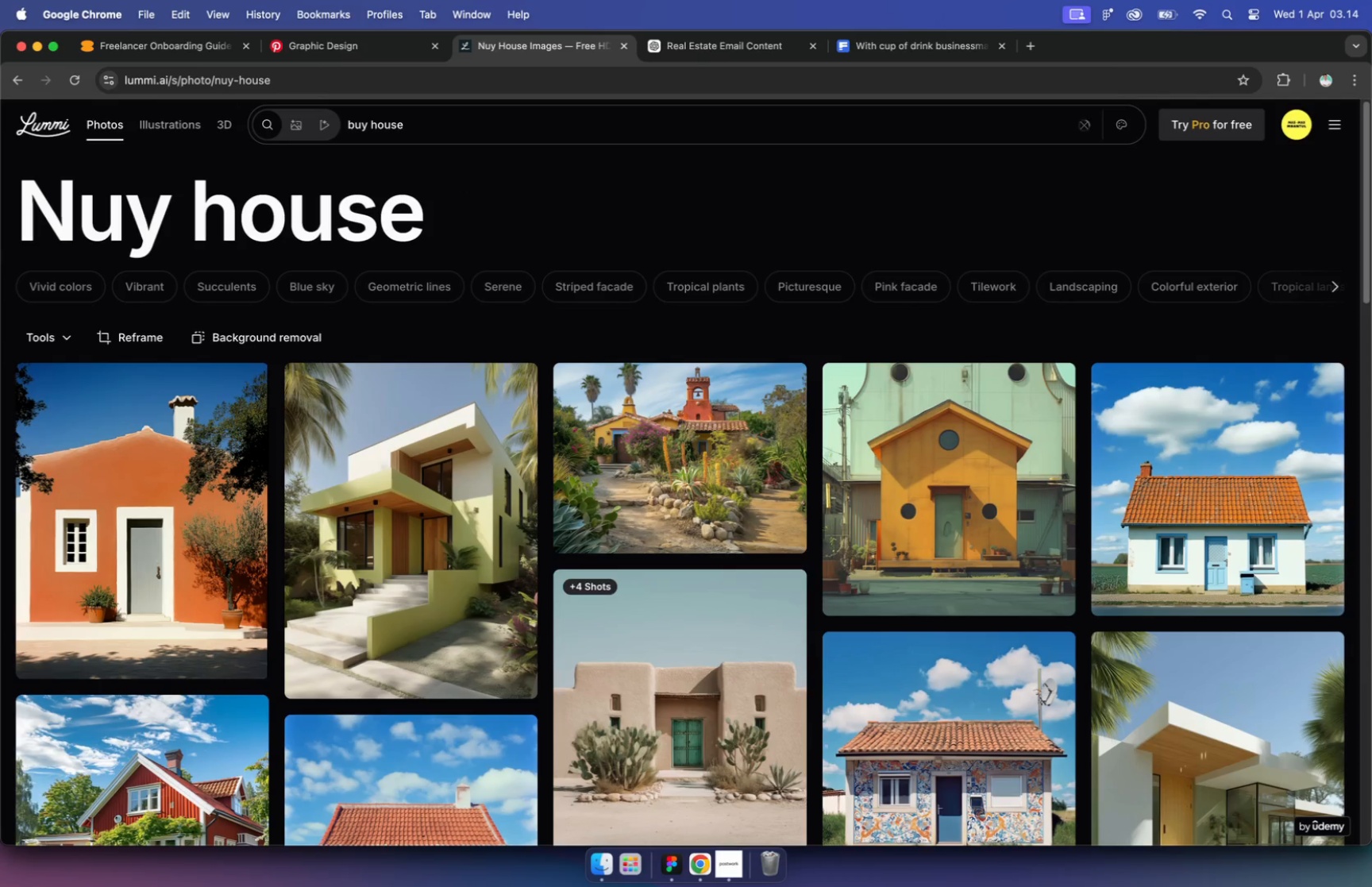 
scroll: coordinate [688, 313], scroll_direction: down, amount: 76.0
 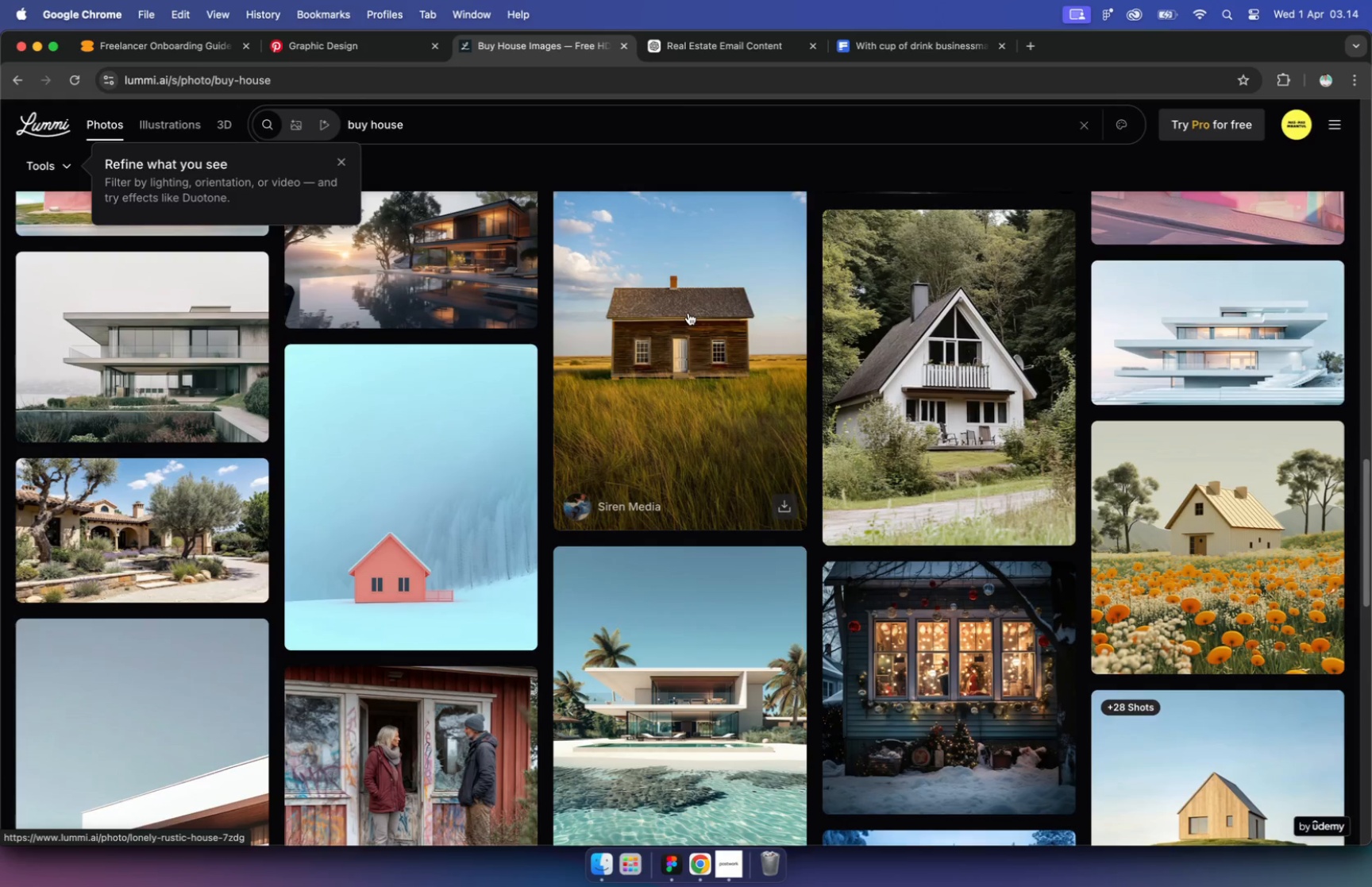 
scroll: coordinate [692, 233], scroll_direction: up, amount: 42.0
 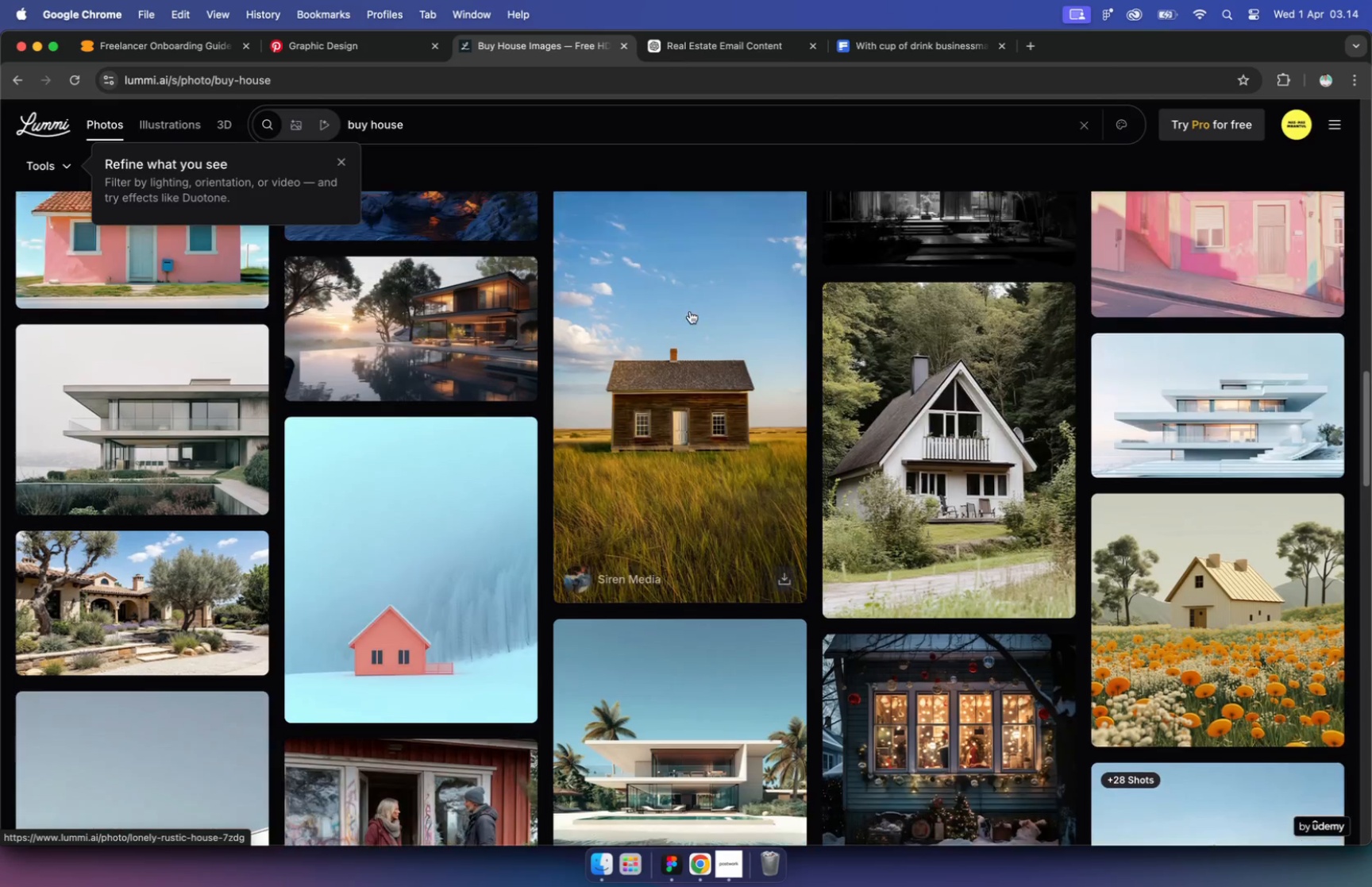 
left_click([336, 164])
 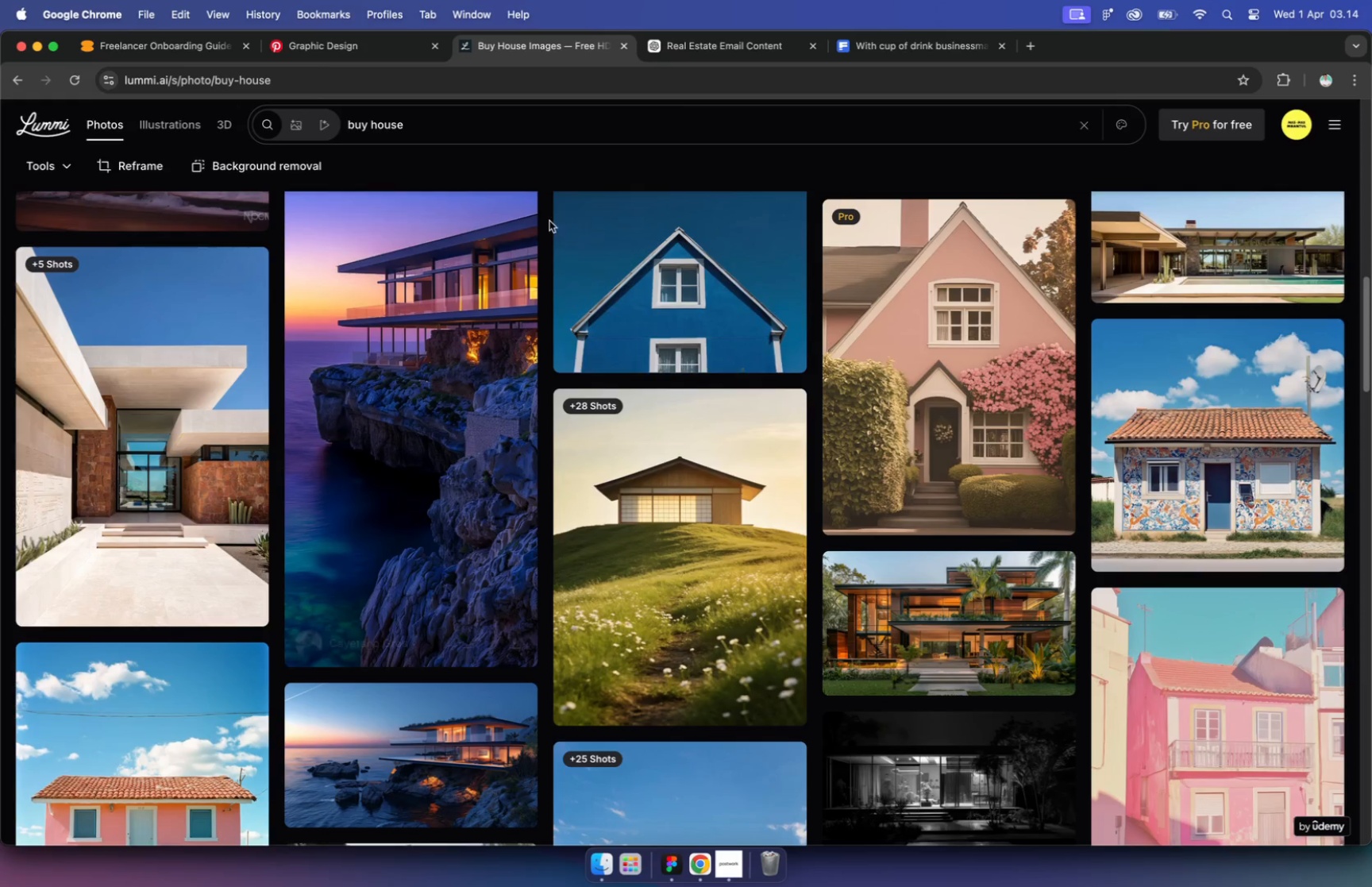 
scroll: coordinate [603, 244], scroll_direction: down, amount: 69.0
 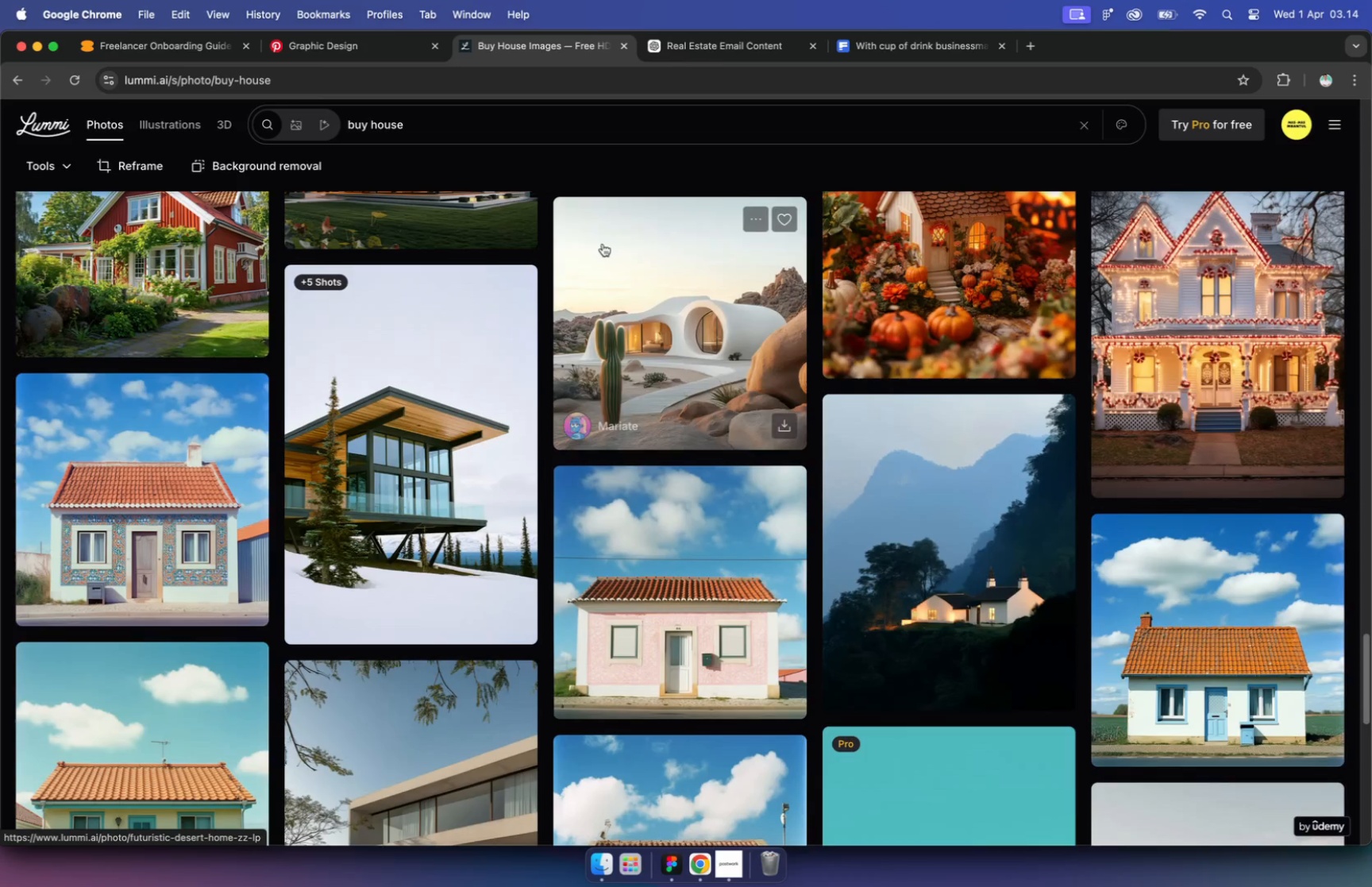 
left_click([899, 57])
 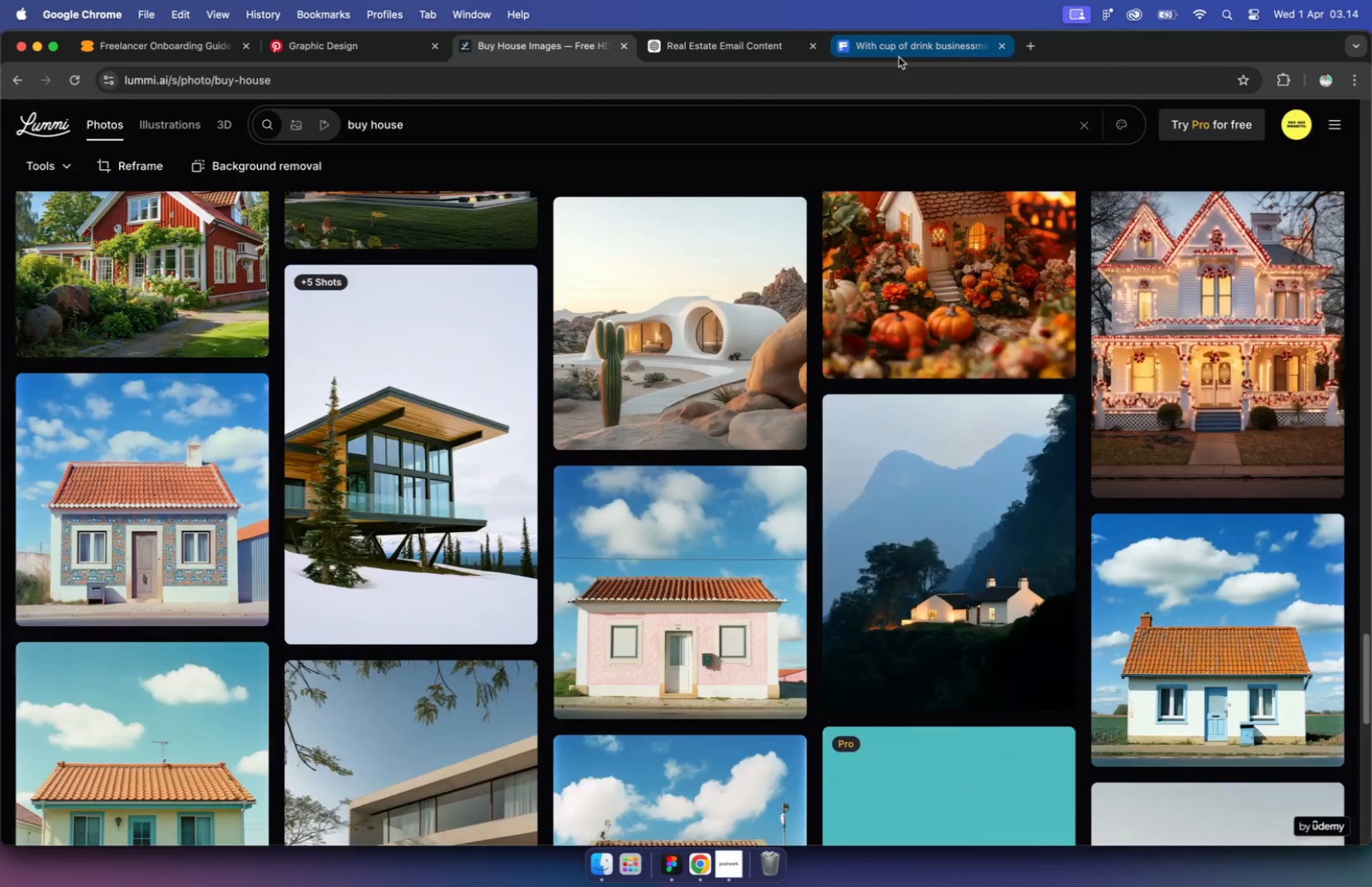 
left_click([1351, 140])
 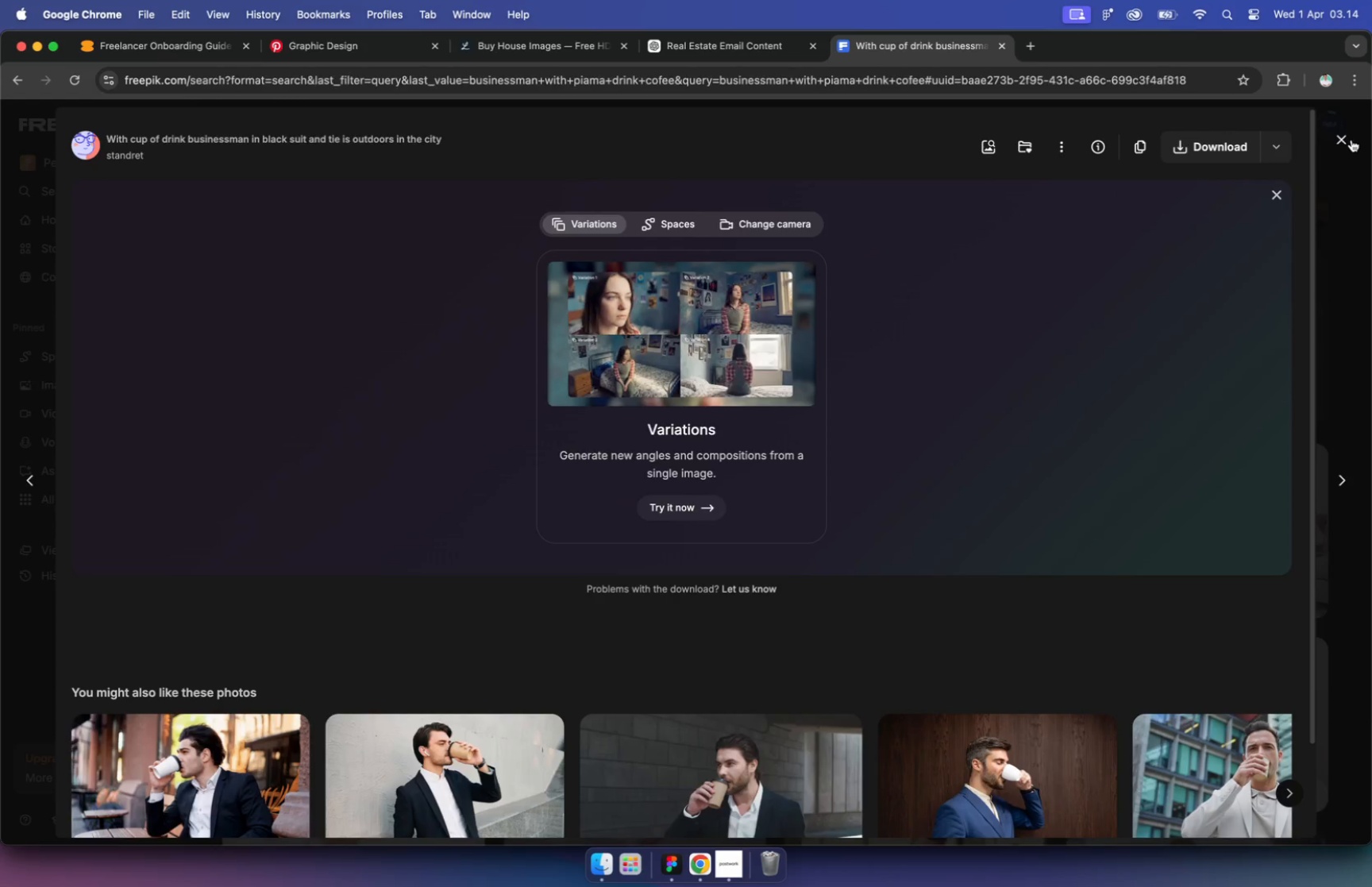 
left_click_drag(start_coordinate=[749, 120], to_coordinate=[503, 118])
 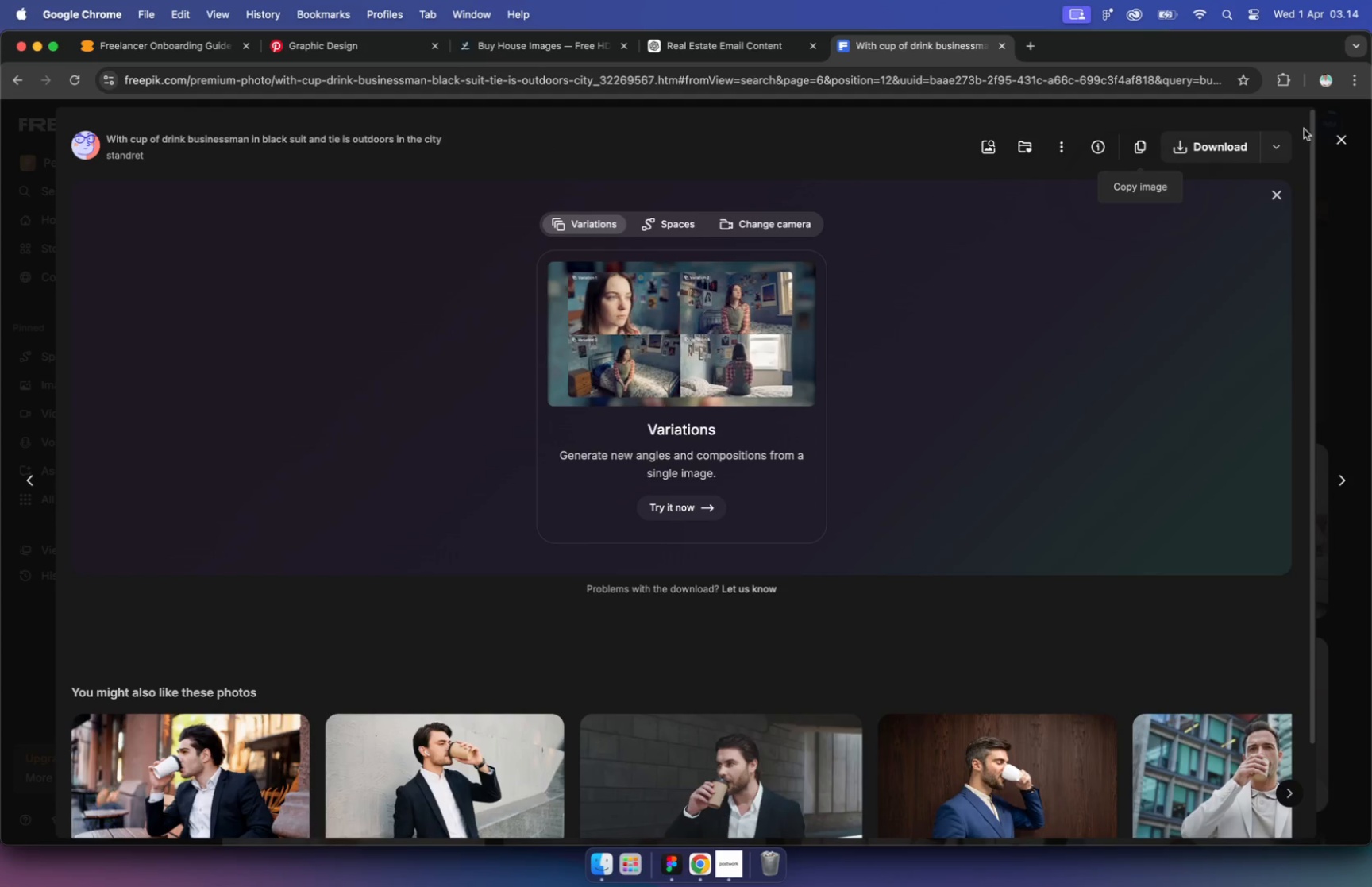 
key(Backspace)
key(Backspace)
key(Backspace)
key(Backspace)
type(buyhouse)
 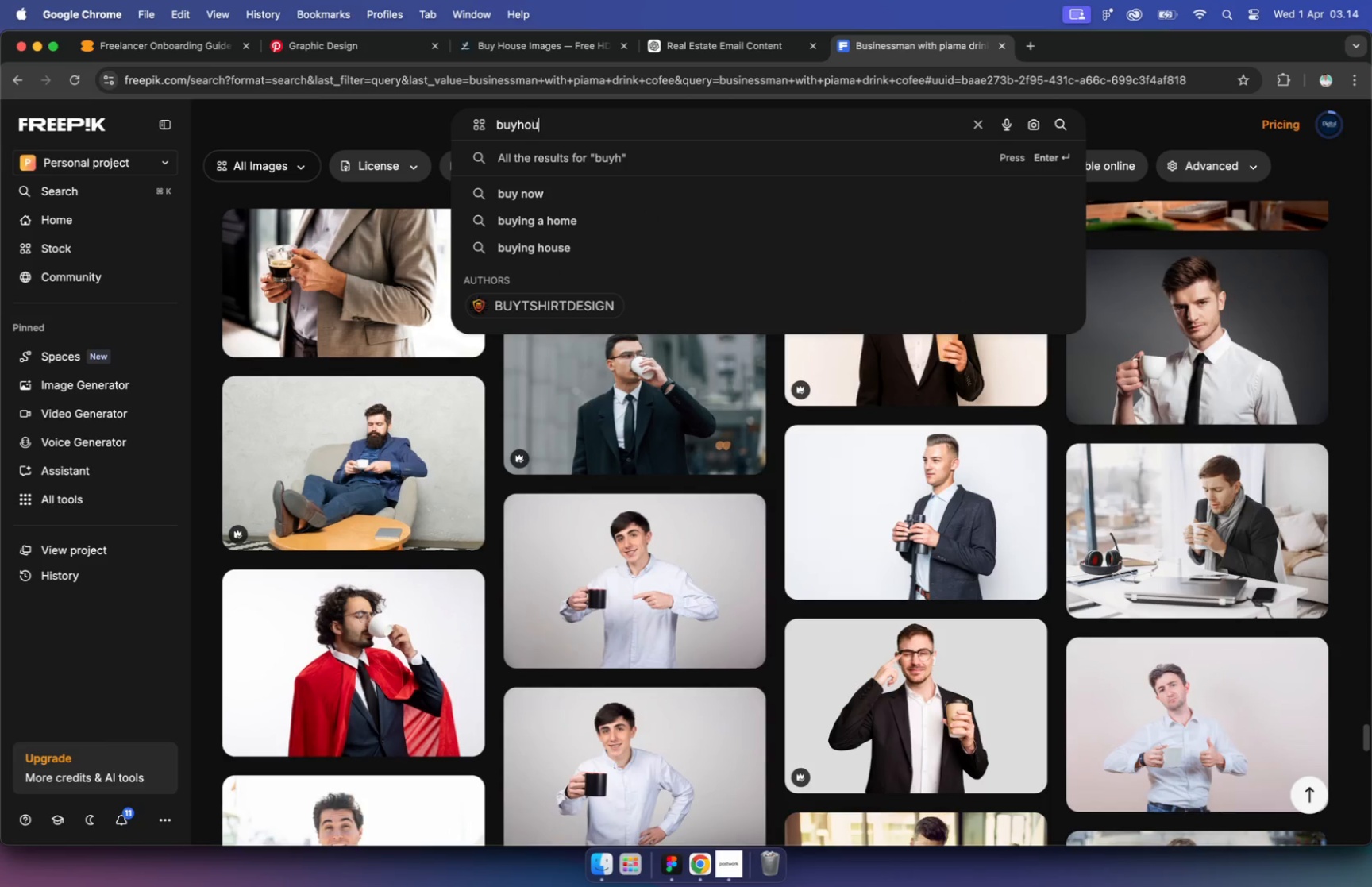 
key(Enter)
 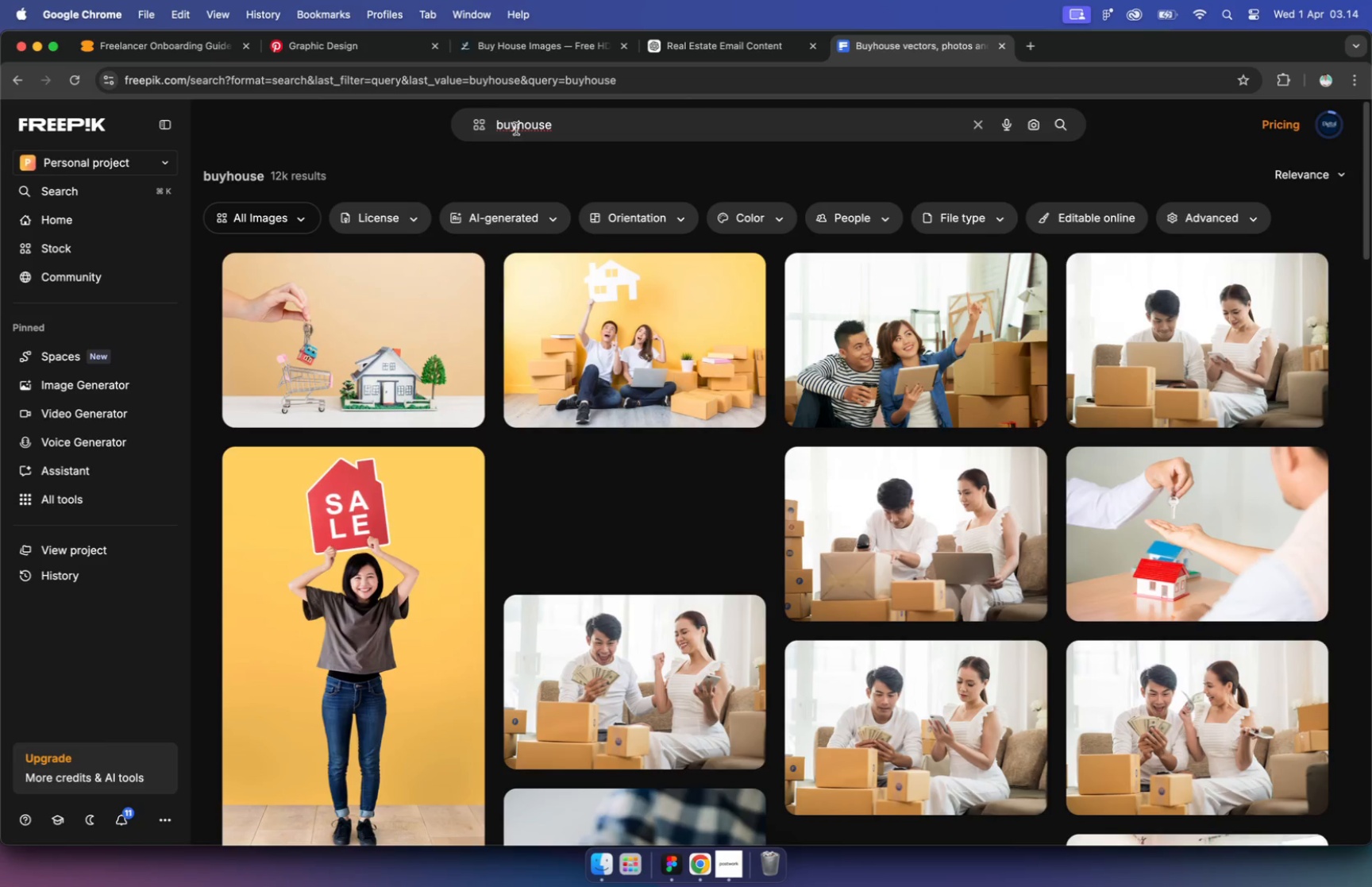 
key(Space)
 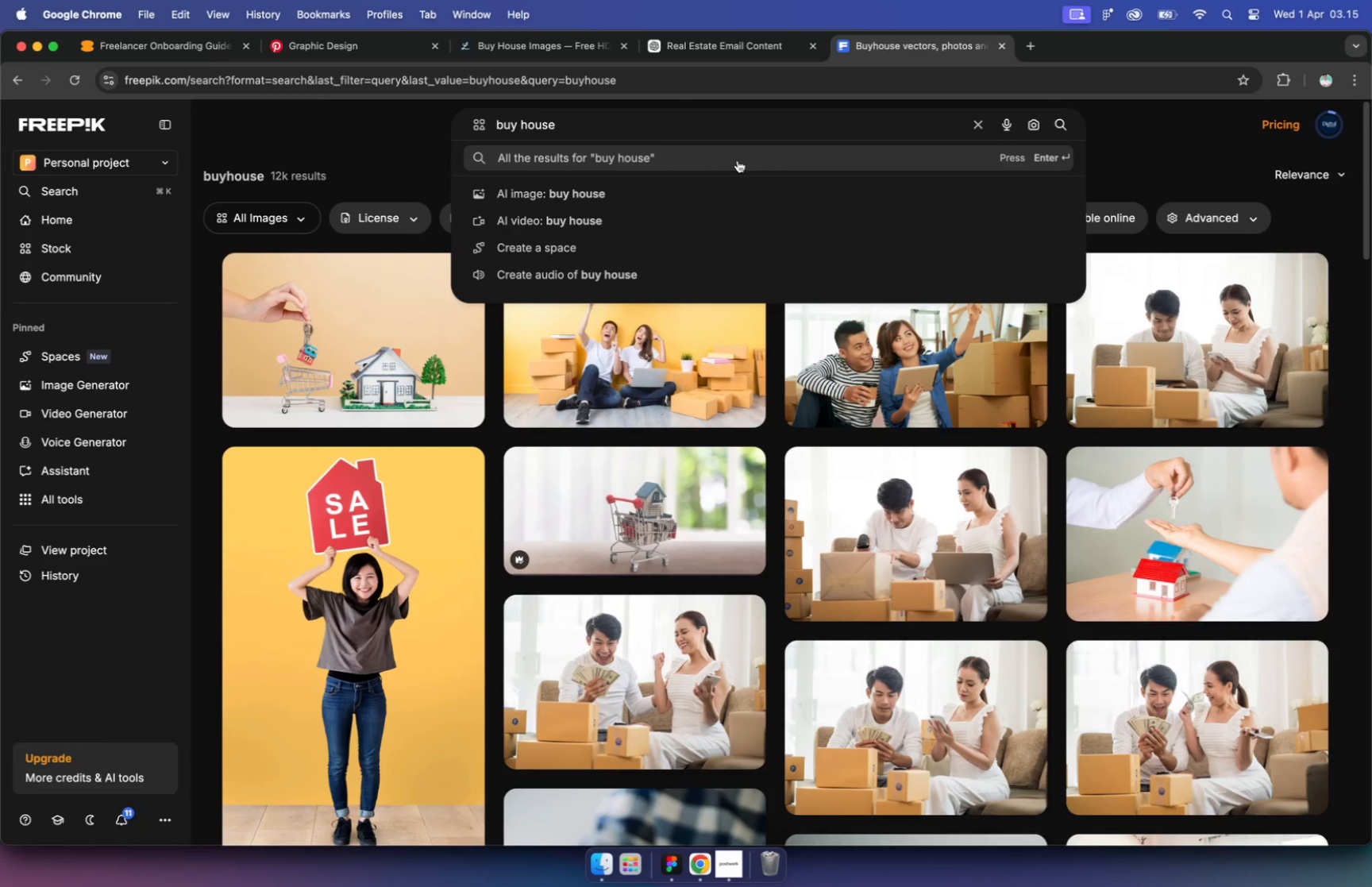 
key(Enter)
 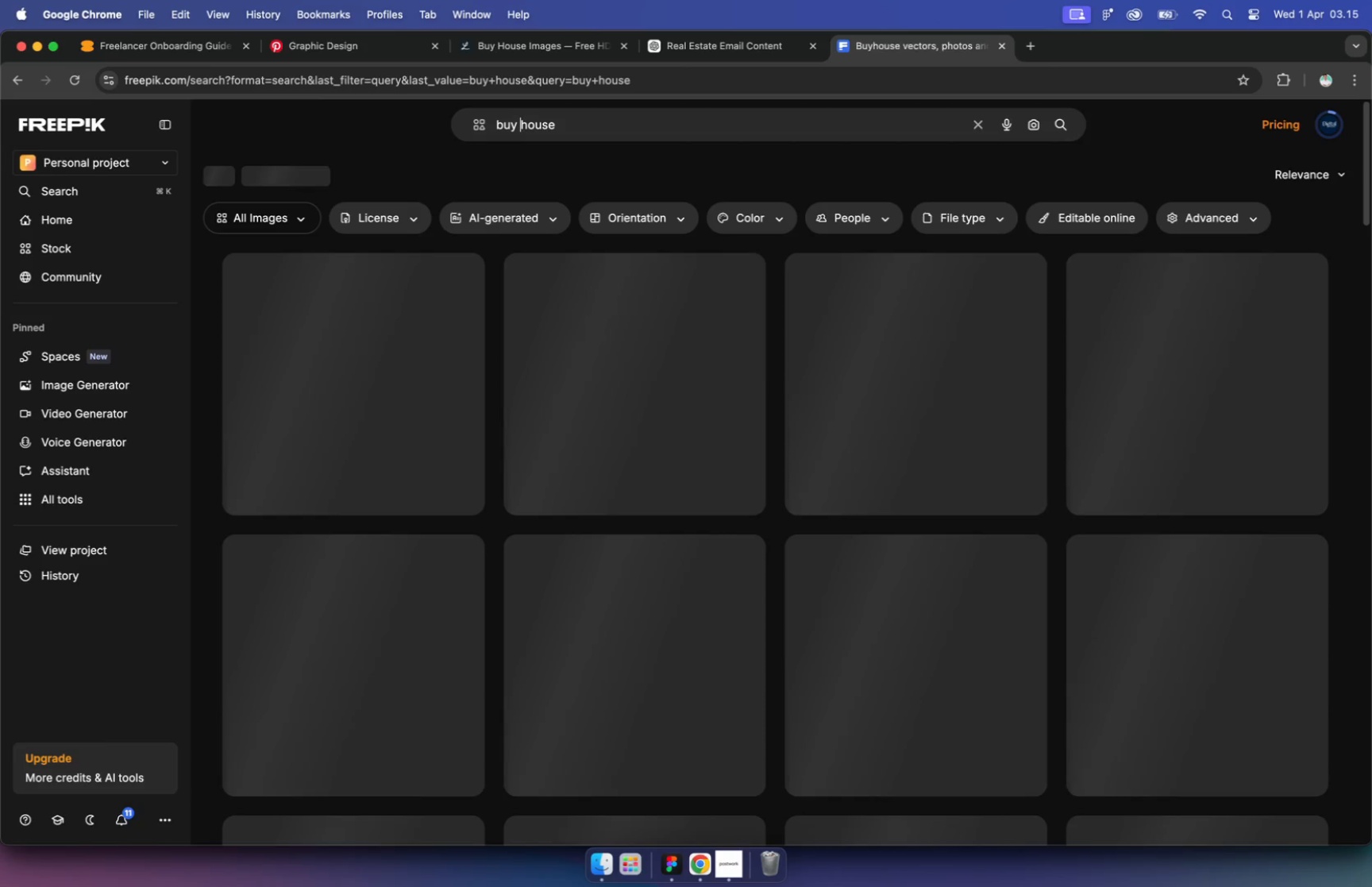 
scroll: coordinate [736, 165], scroll_direction: down, amount: 47.0
 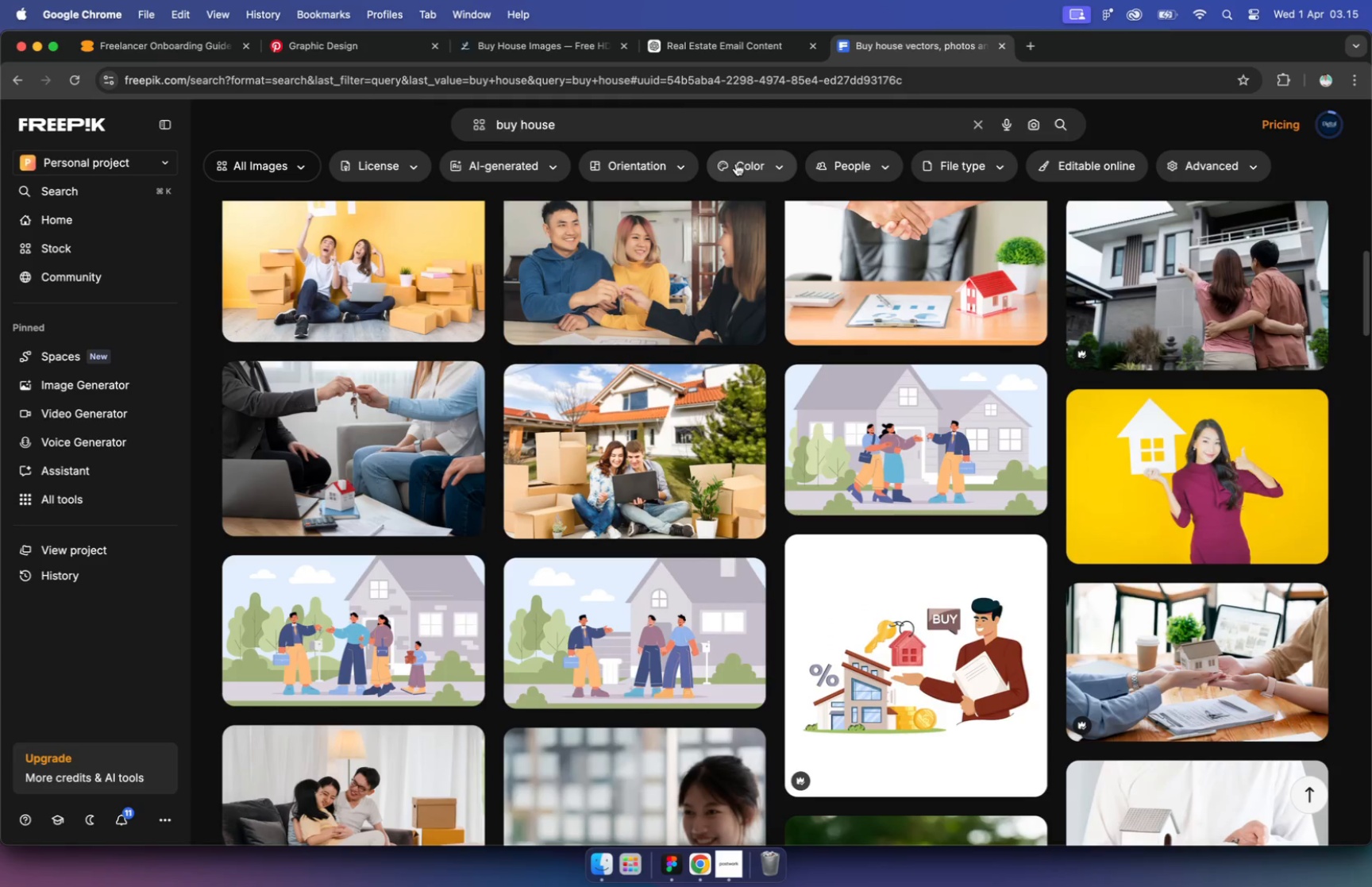 
scroll: coordinate [735, 168], scroll_direction: down, amount: 82.0
 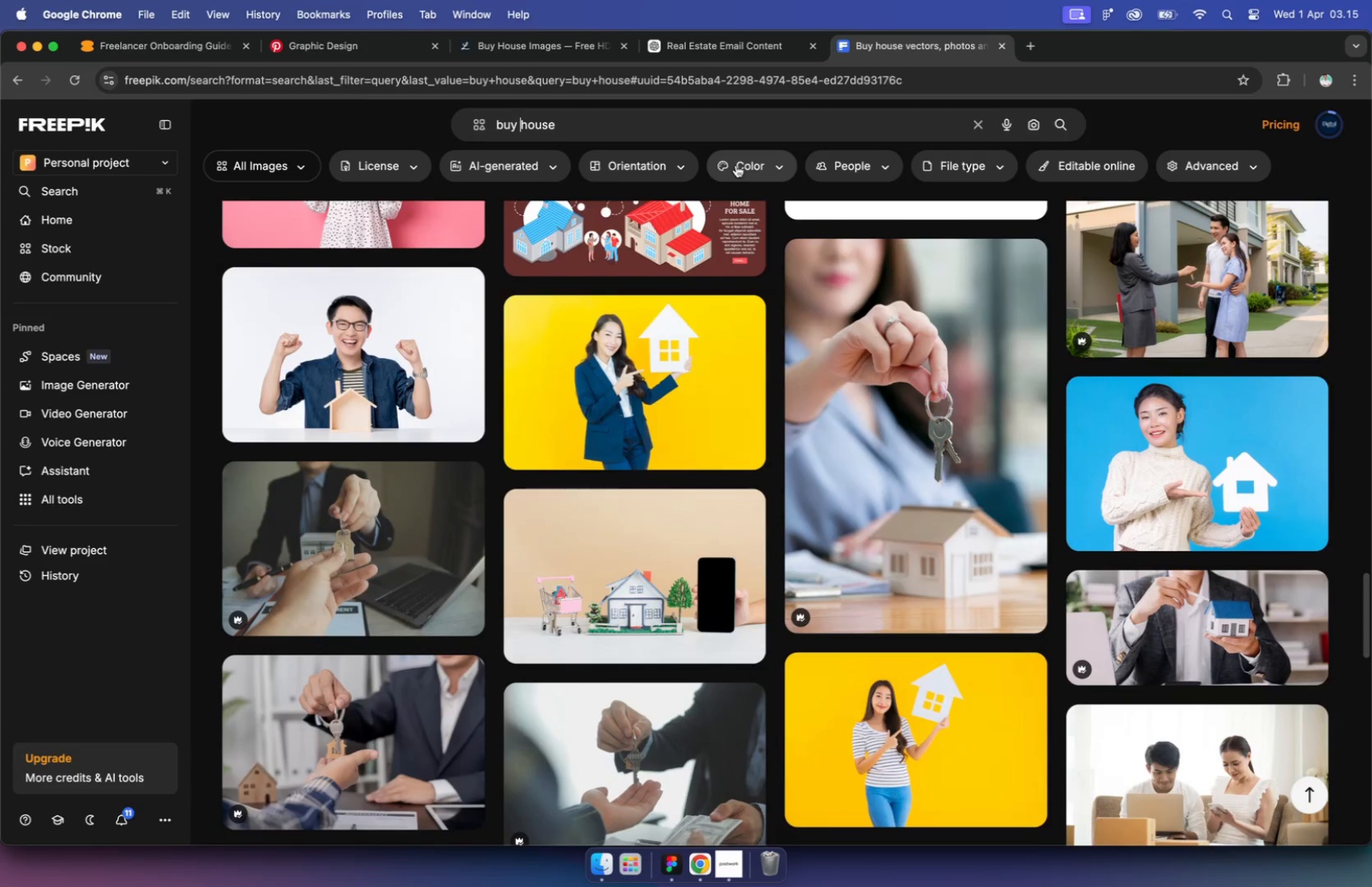 
scroll: coordinate [800, 529], scroll_direction: down, amount: 133.0
 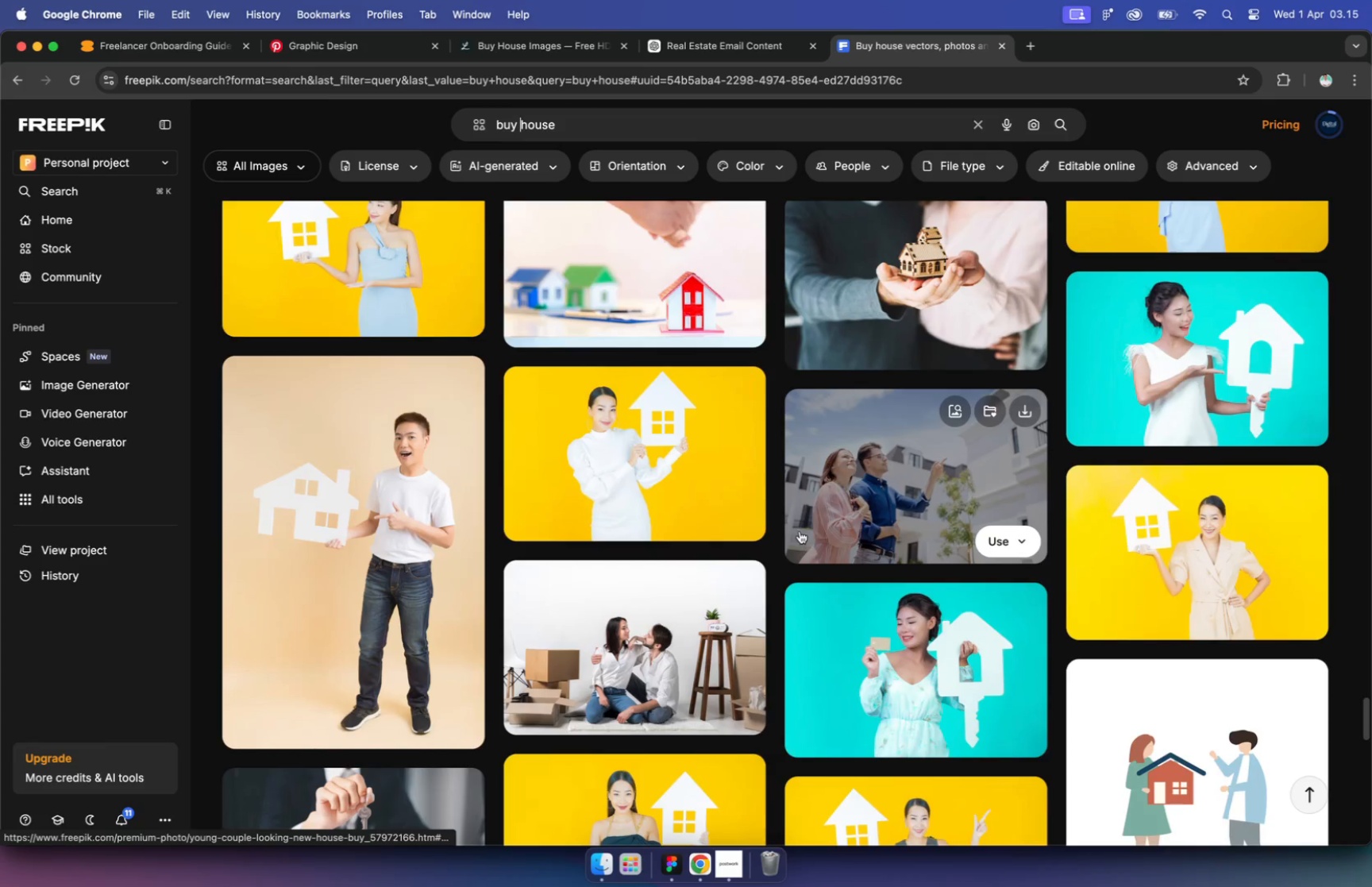 
left_click([784, 578])
 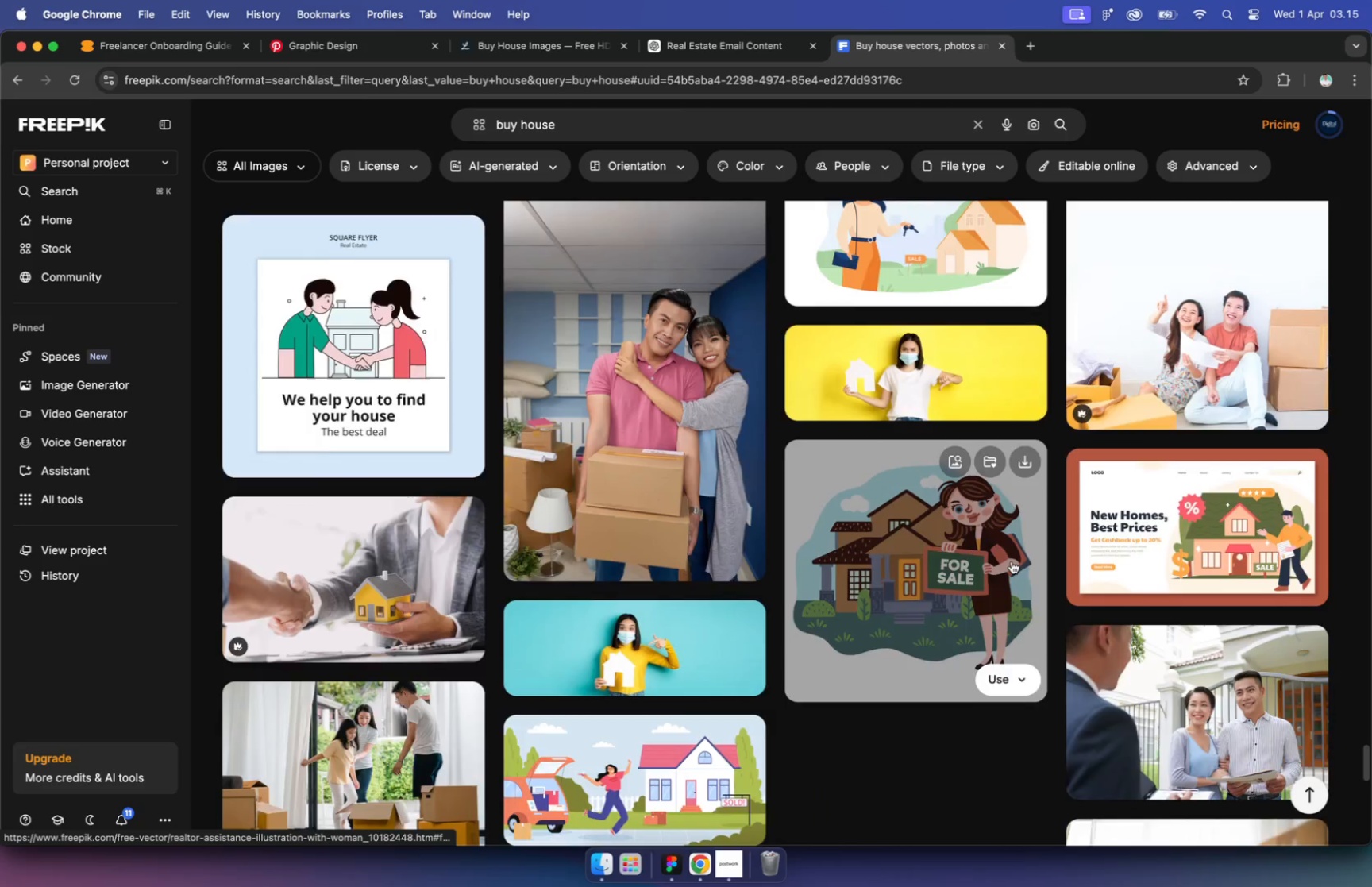 
scroll: coordinate [1012, 561], scroll_direction: down, amount: 56.0
 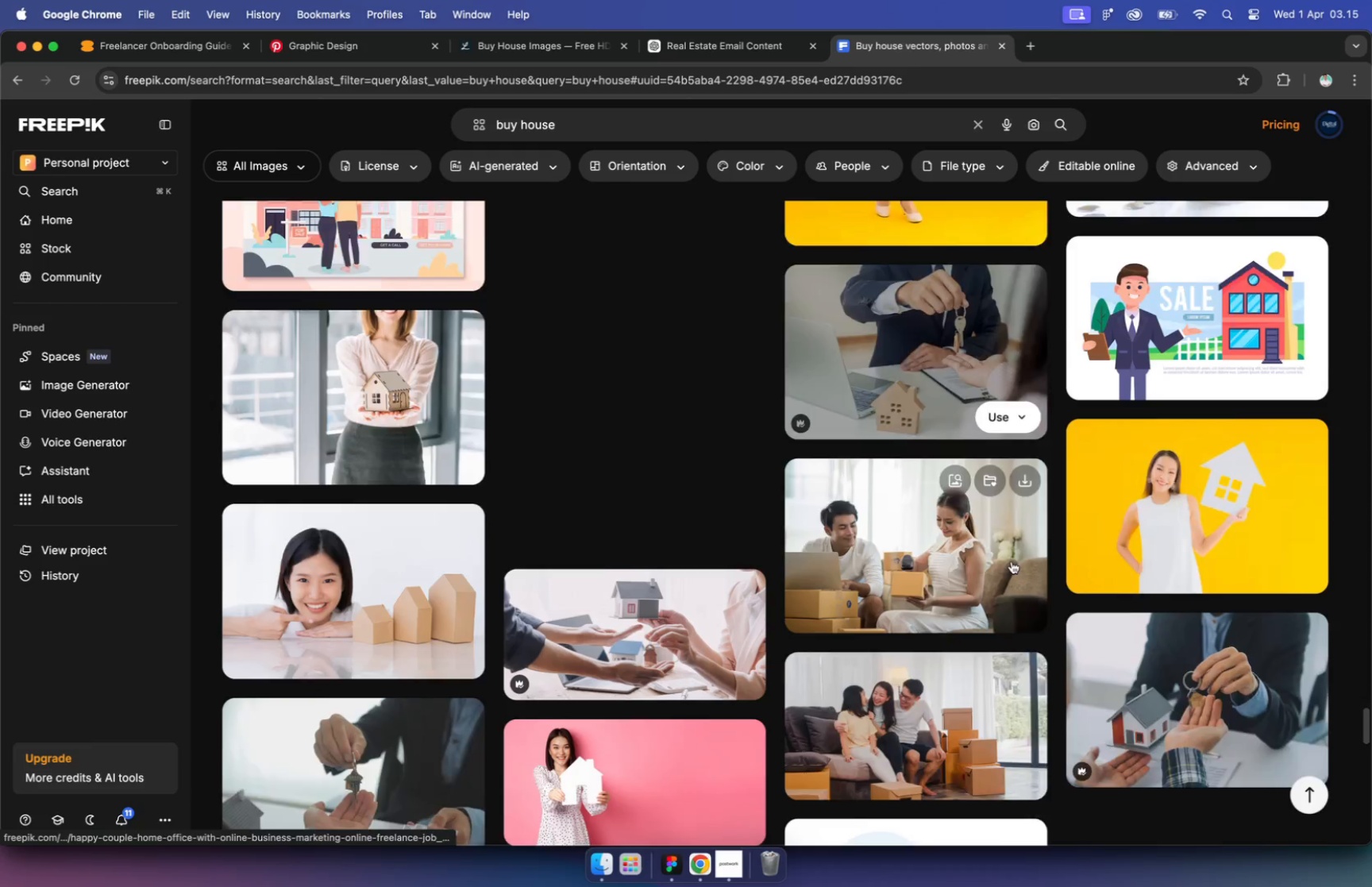 
left_click([815, 581])
 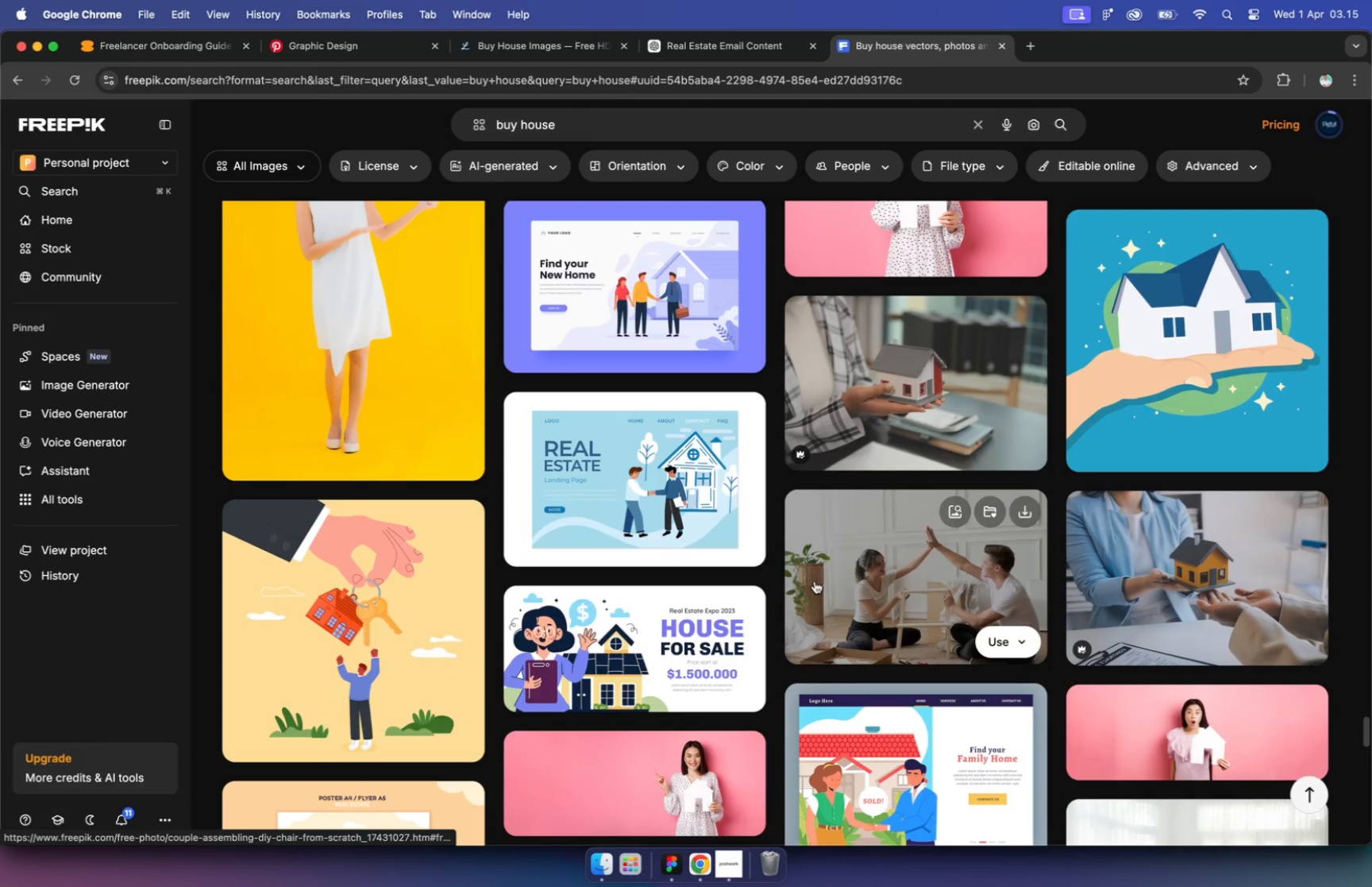 
scroll: coordinate [789, 619], scroll_direction: down, amount: 28.0
 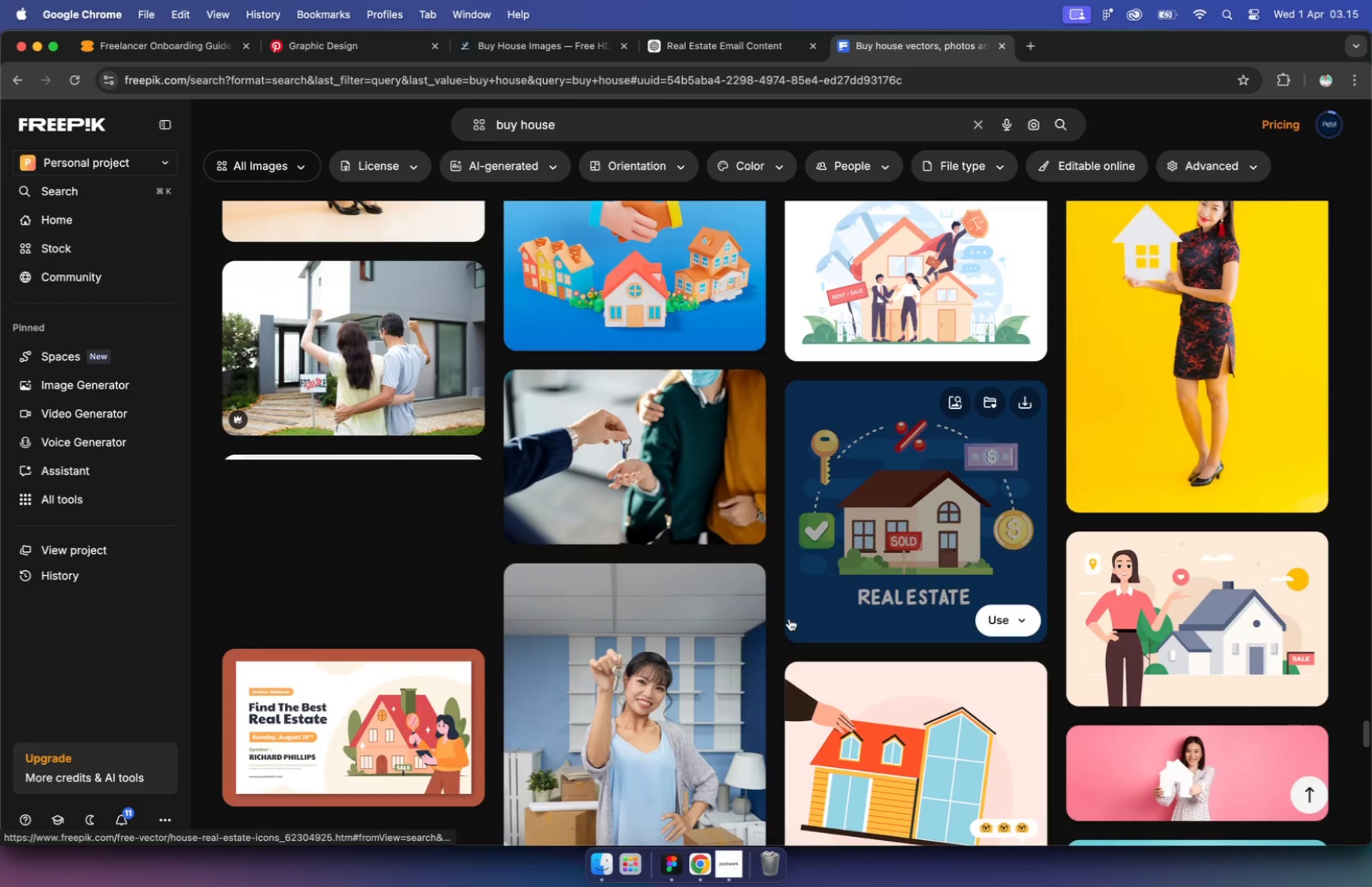 
wait(6.18)
 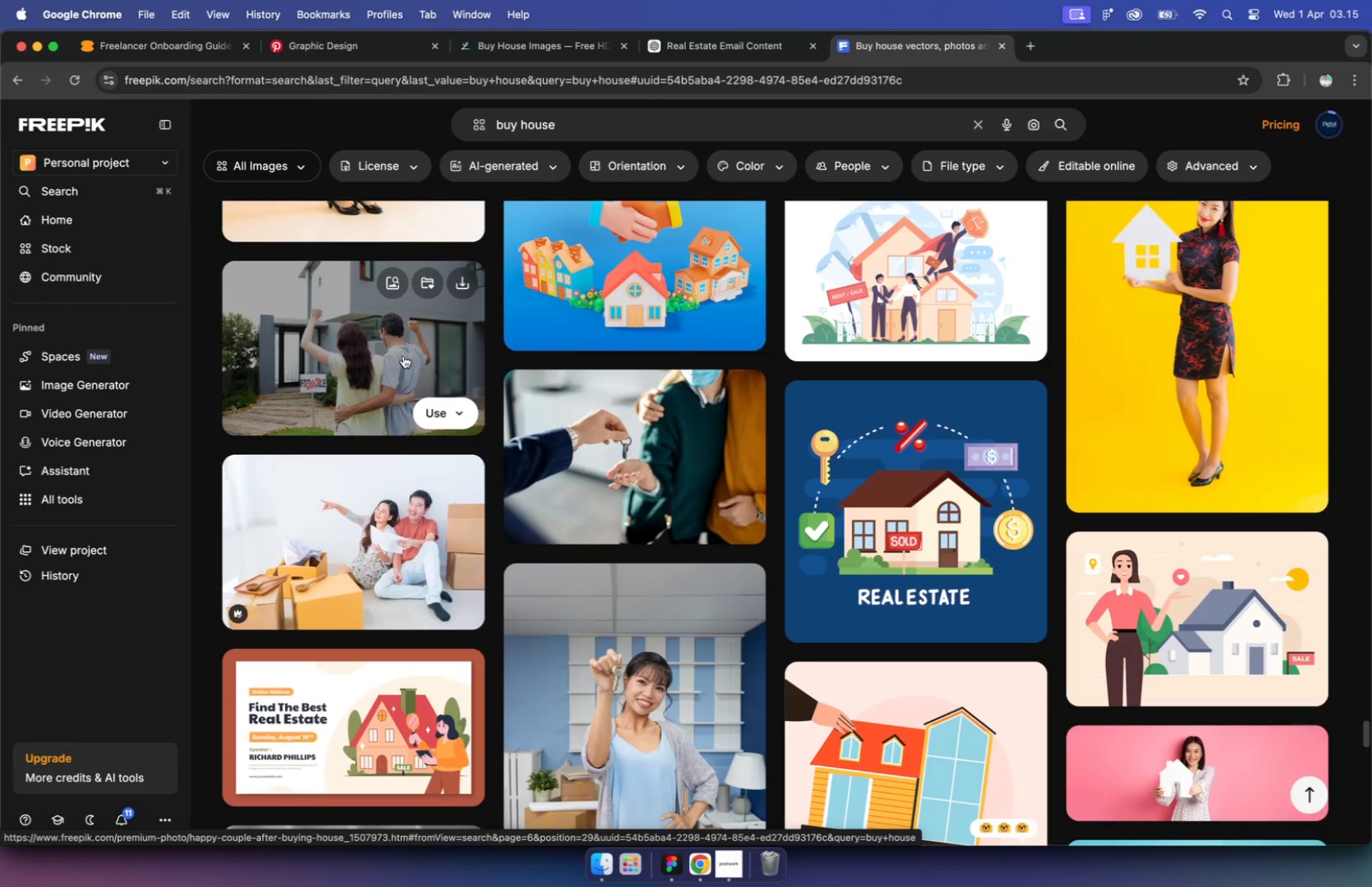 
left_click([403, 356])
 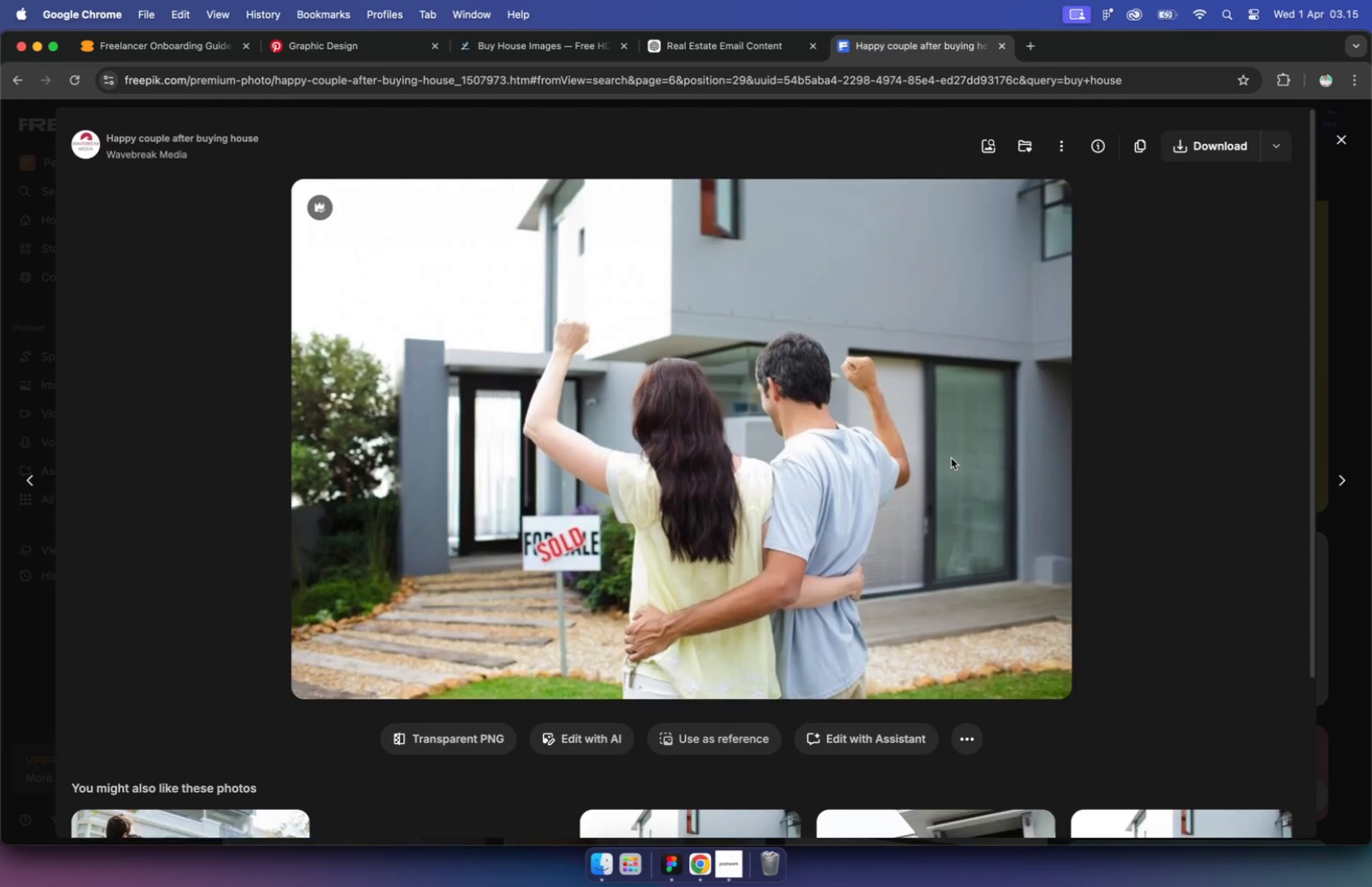 
scroll: coordinate [951, 458], scroll_direction: down, amount: 22.0
 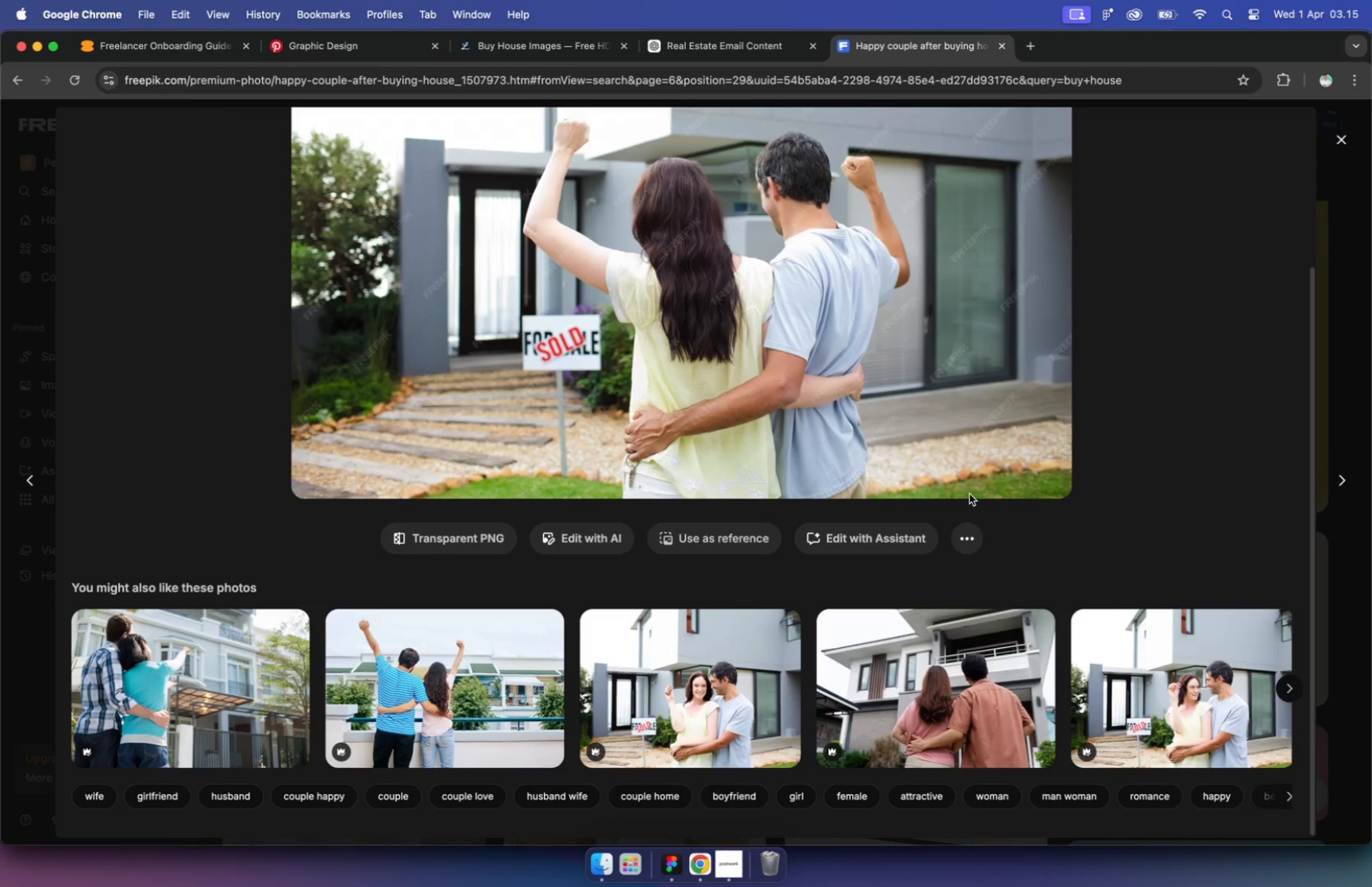 
left_click([1019, 691])
 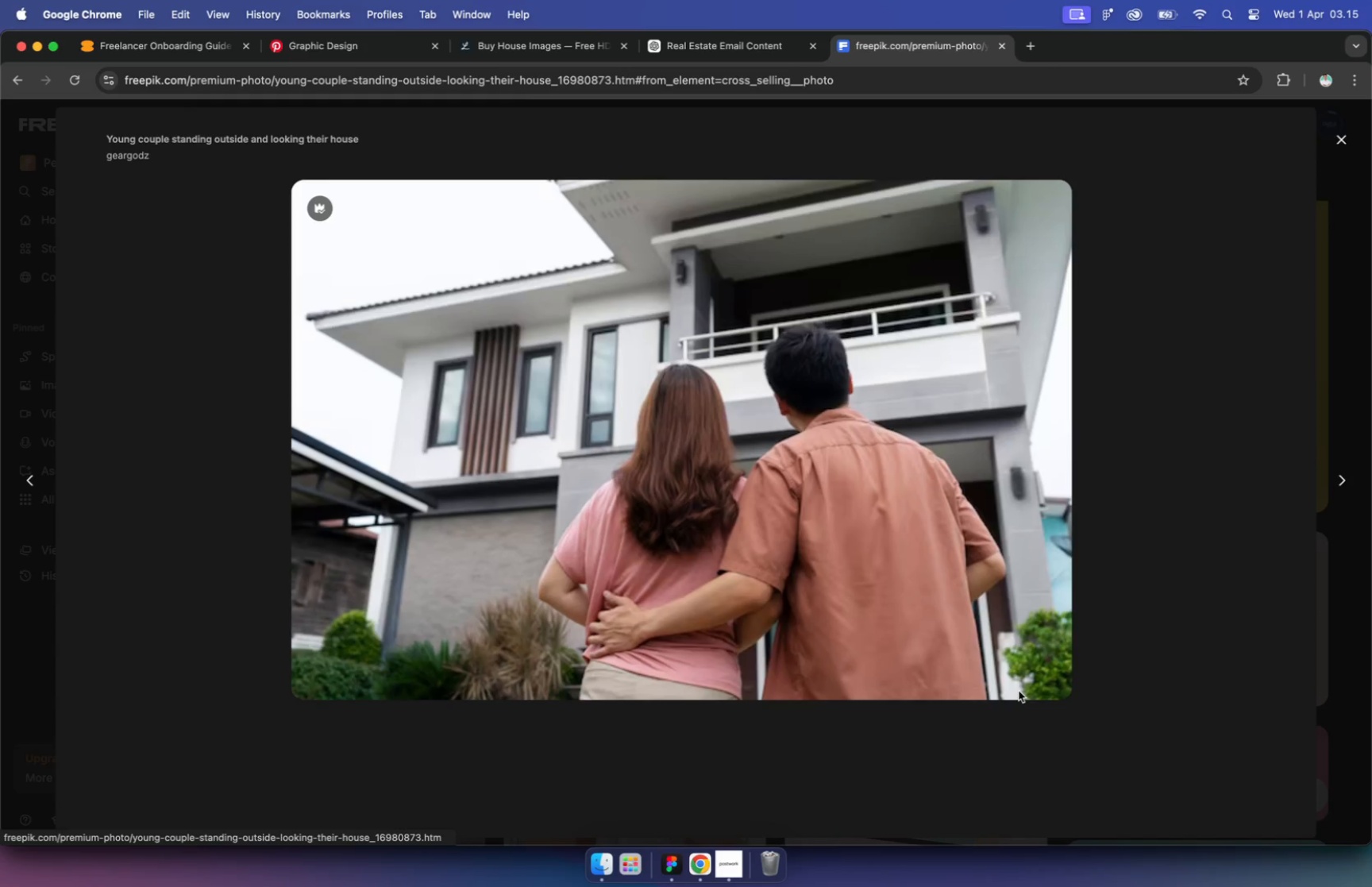 
scroll: coordinate [961, 598], scroll_direction: down, amount: 10.0
 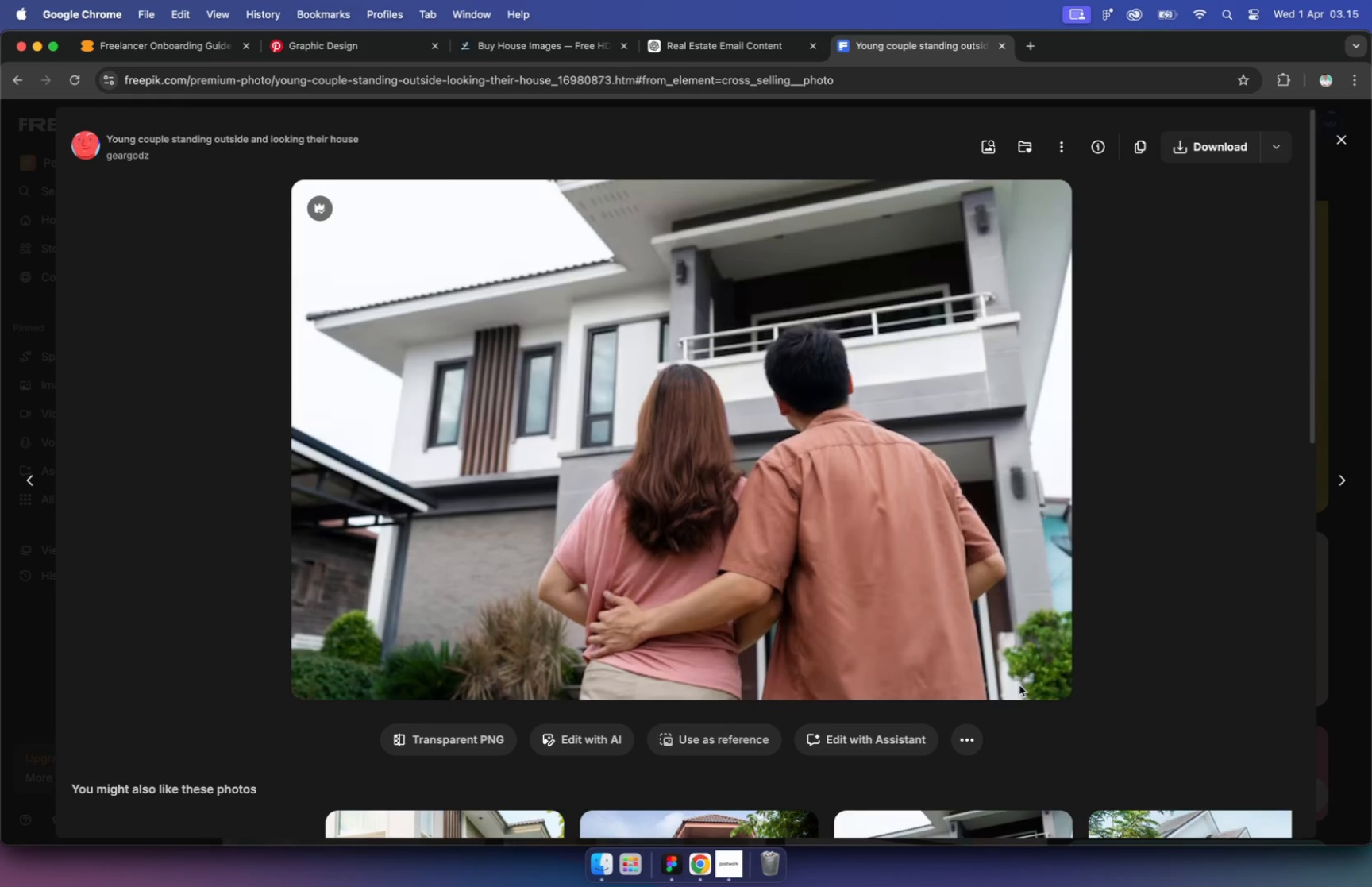 
scroll: coordinate [961, 597], scroll_direction: up, amount: 10.0
 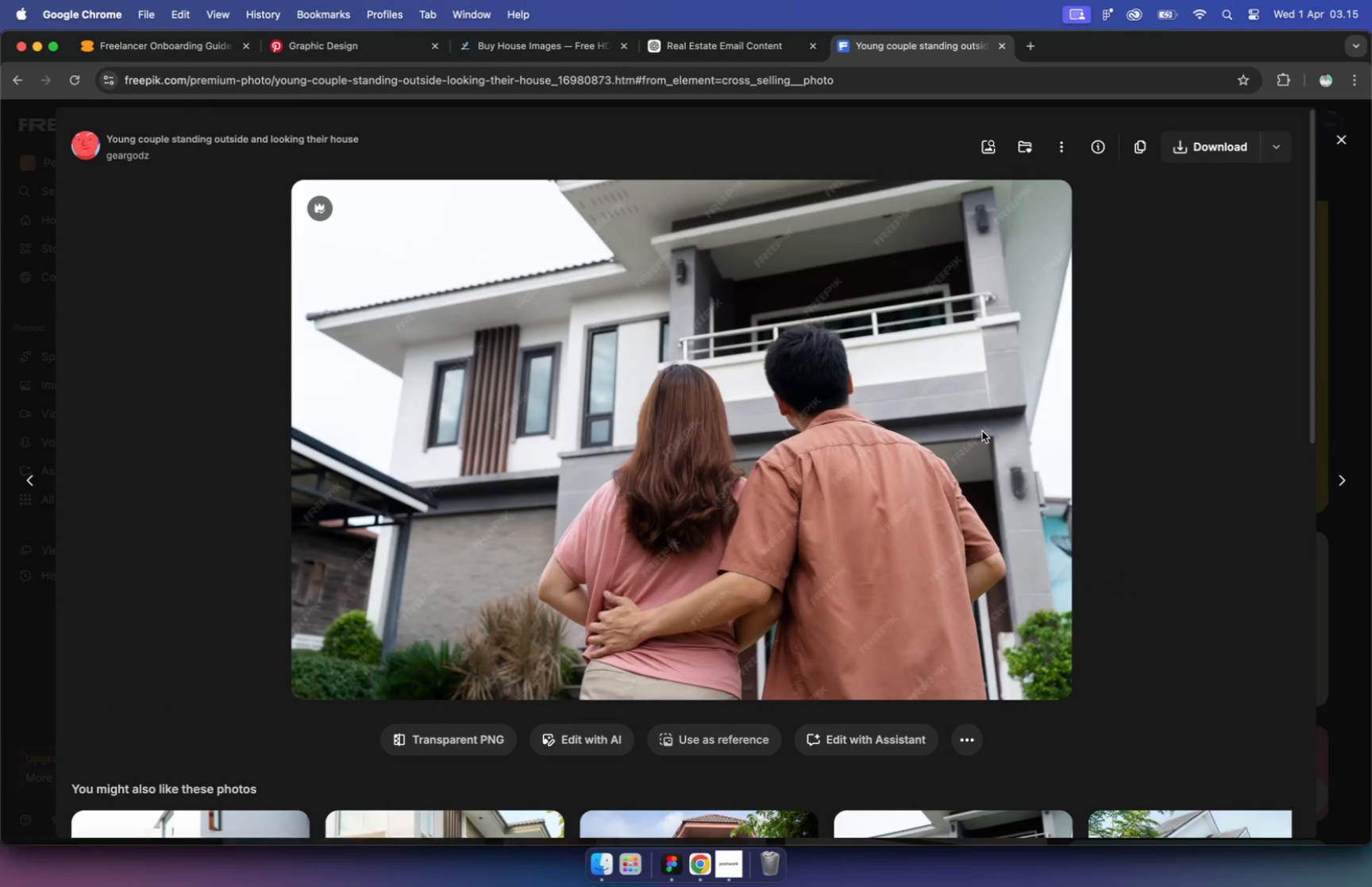 
left_click([1139, 148])
 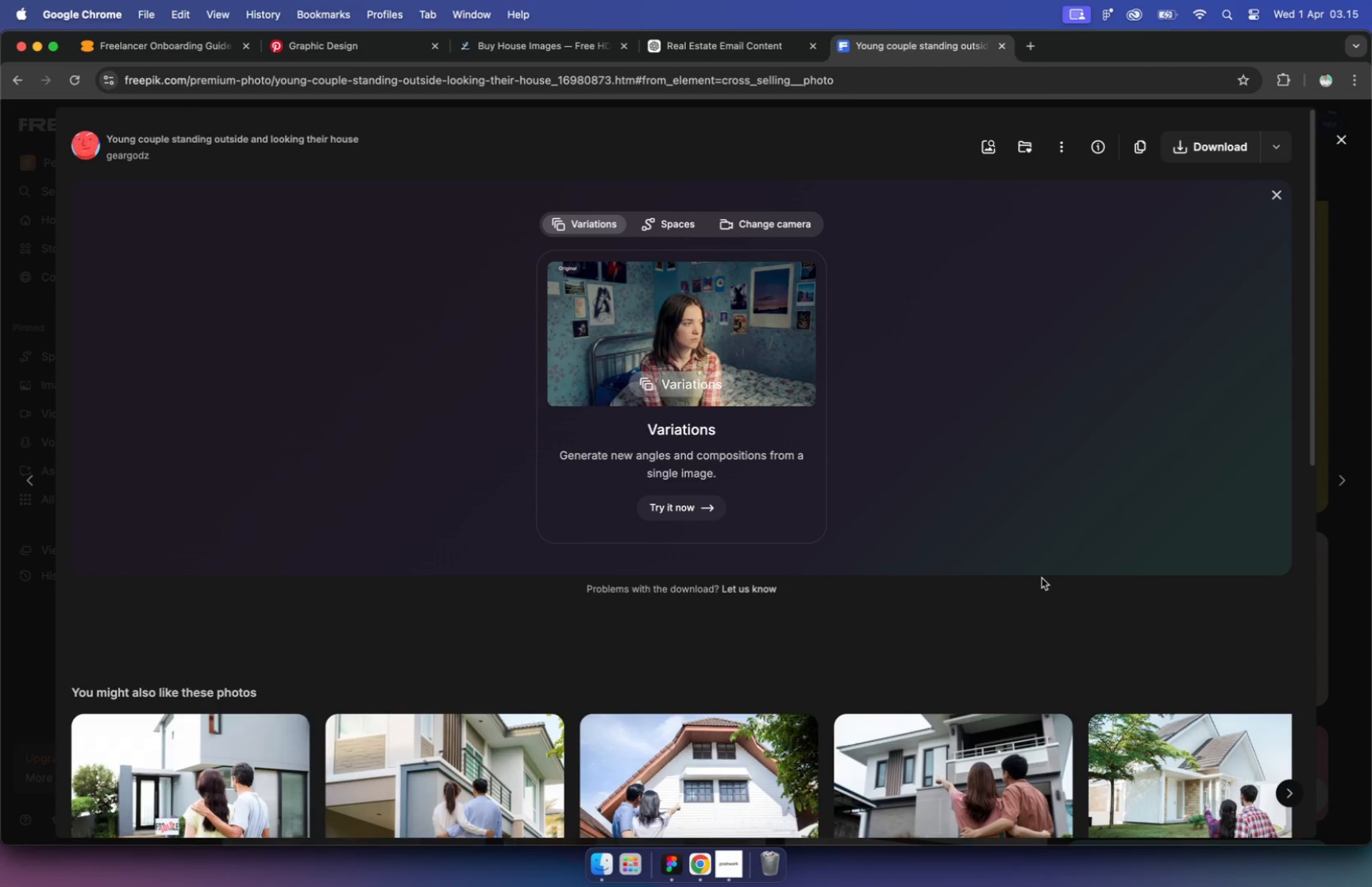 
left_click([667, 864])
 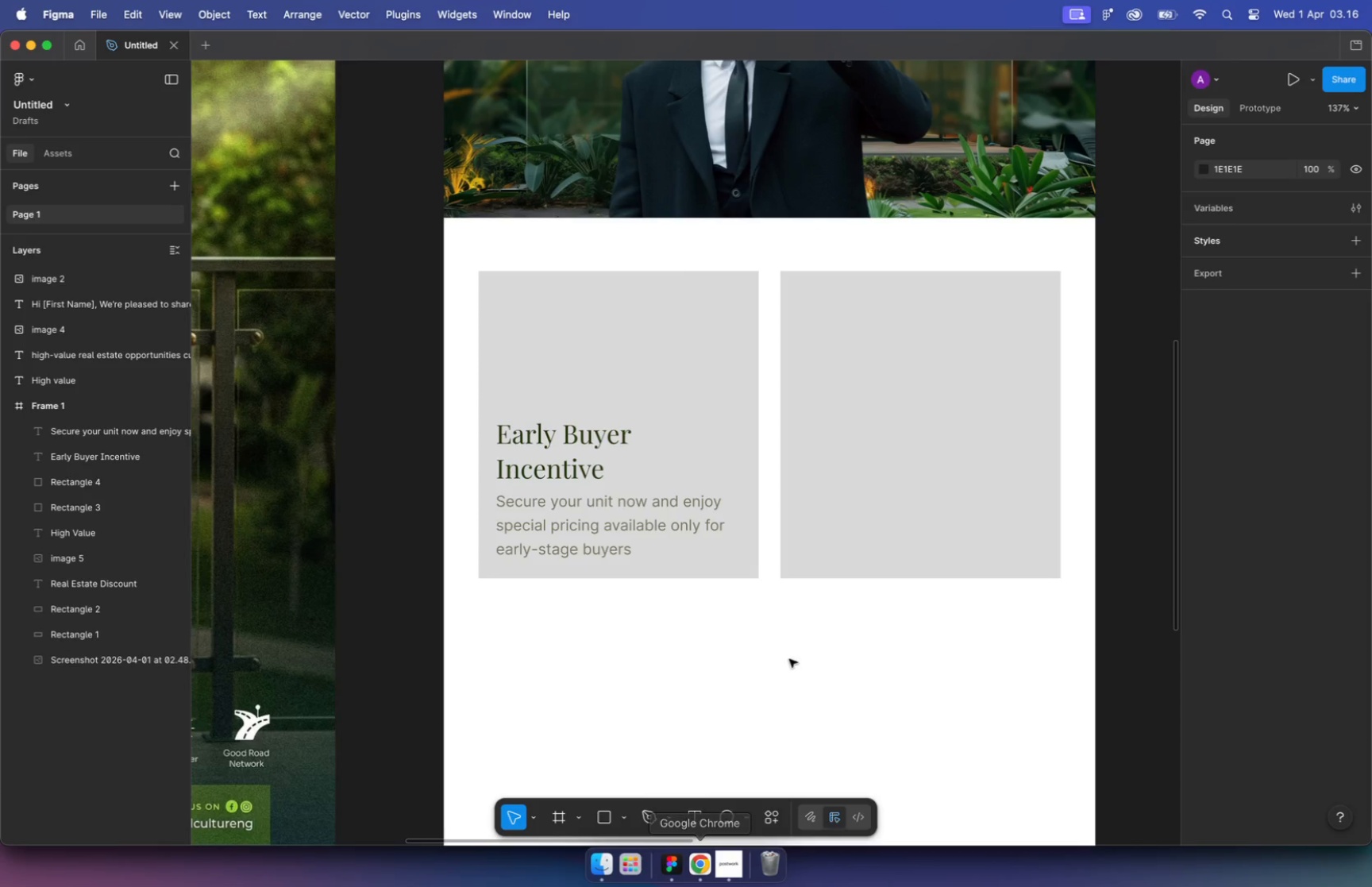 
left_click([795, 637])
 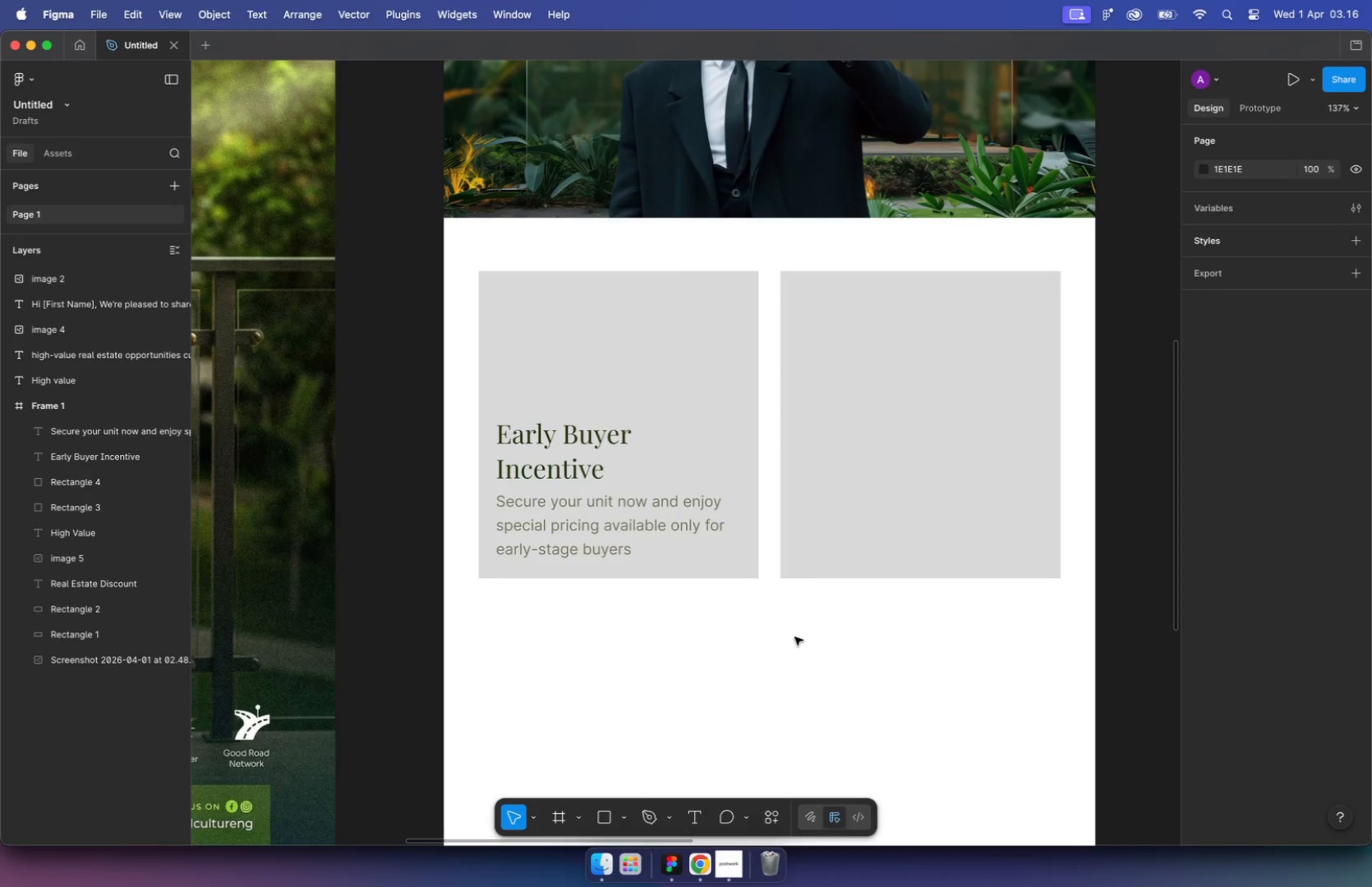 
key(Meta+V)
 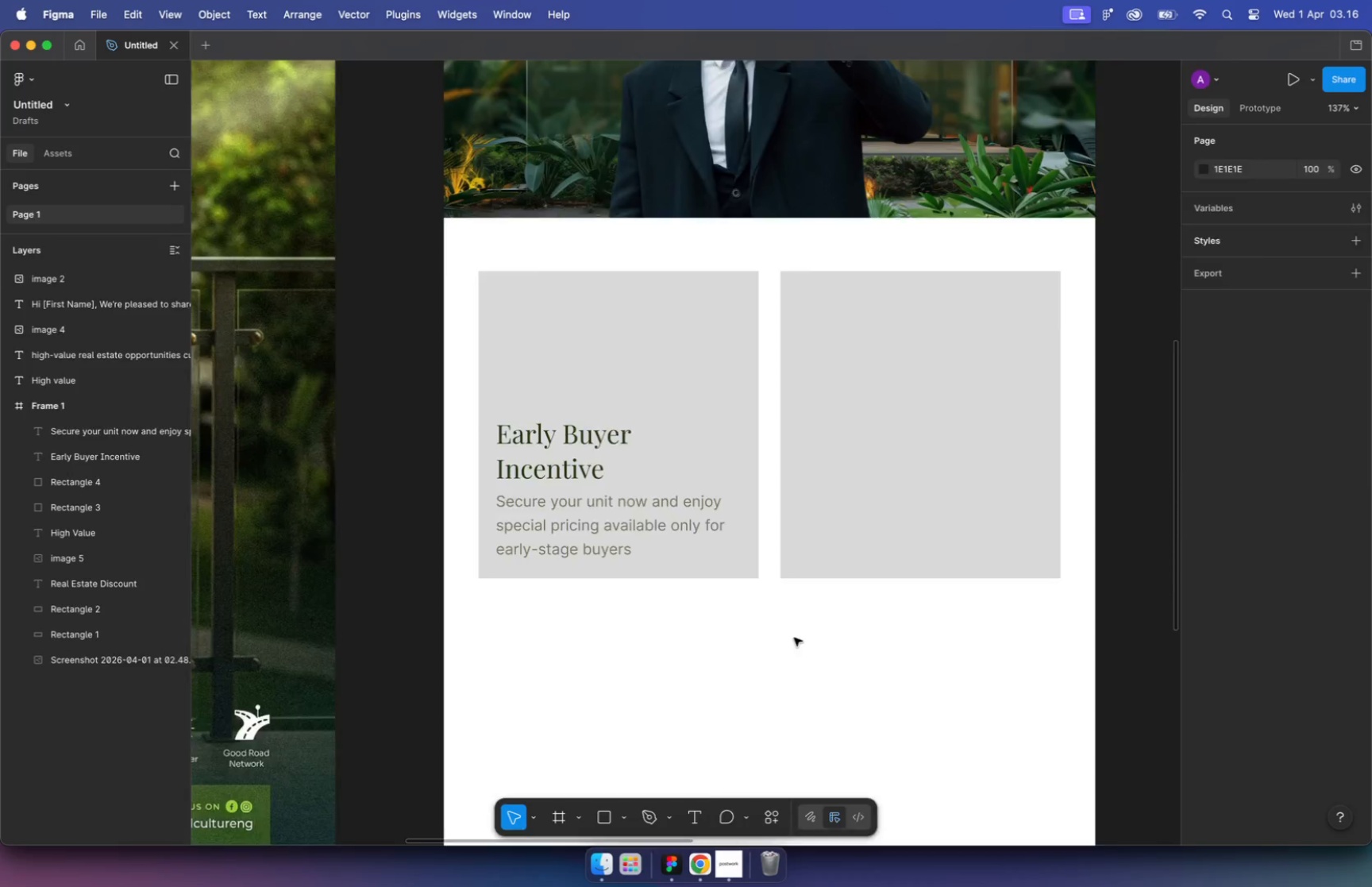 
hold_key(key=CommandLeft, duration=0.53)
scroll: coordinate [731, 580], scroll_direction: down, amount: 15.0
 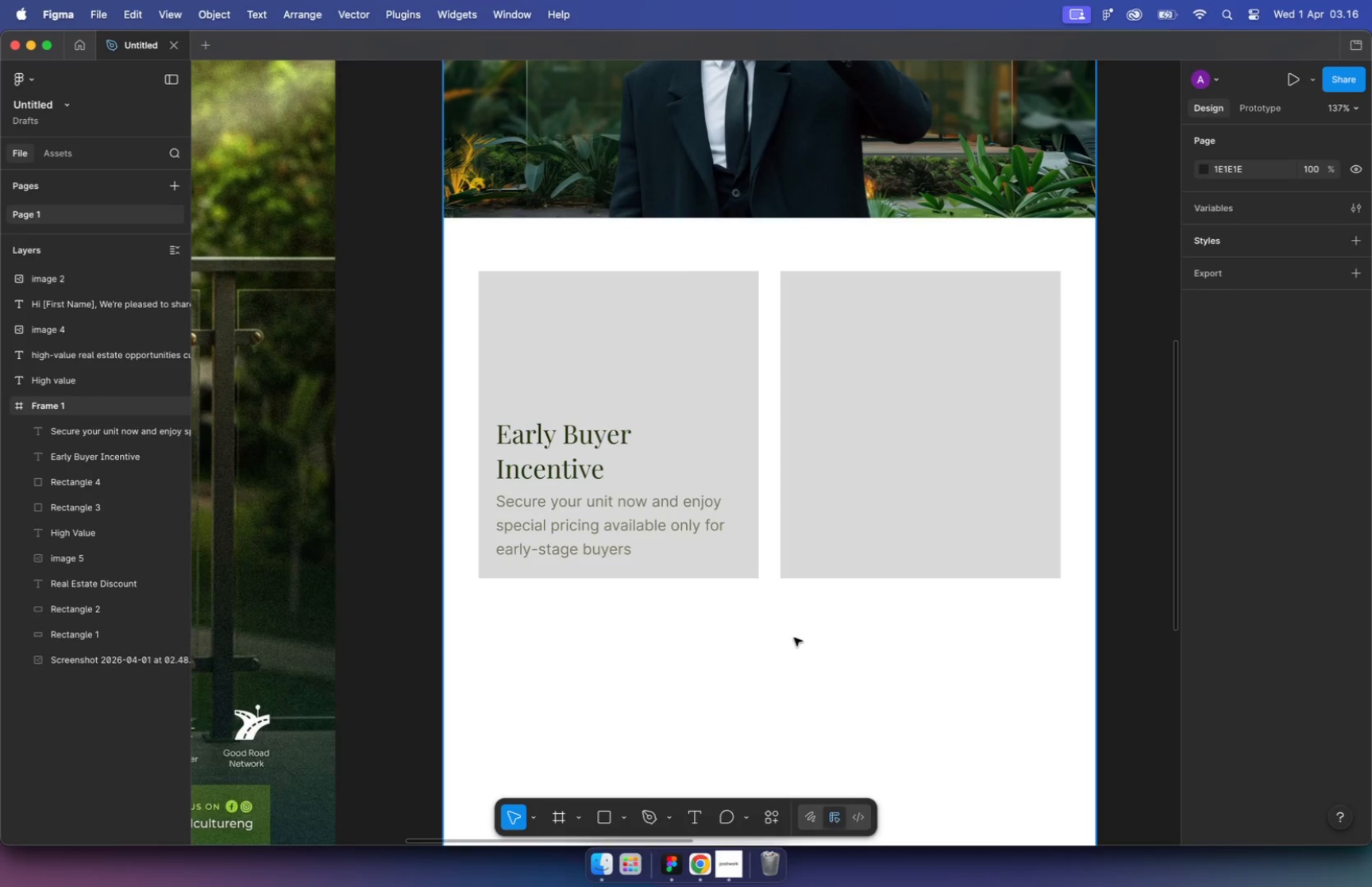 
left_click_drag(start_coordinate=[858, 632], to_coordinate=[646, 498])
 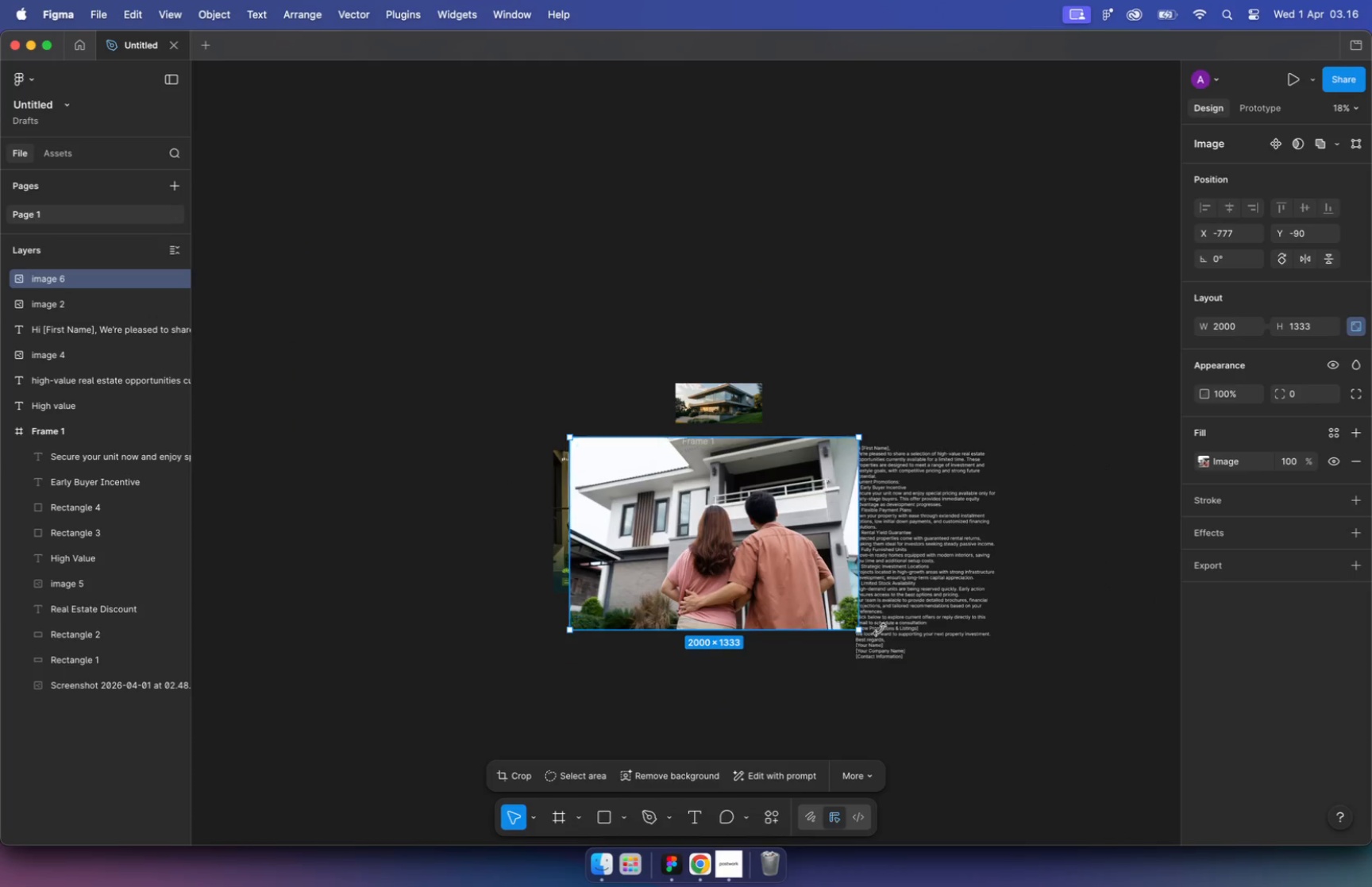 
hold_key(key=ShiftLeft, duration=1.0)
 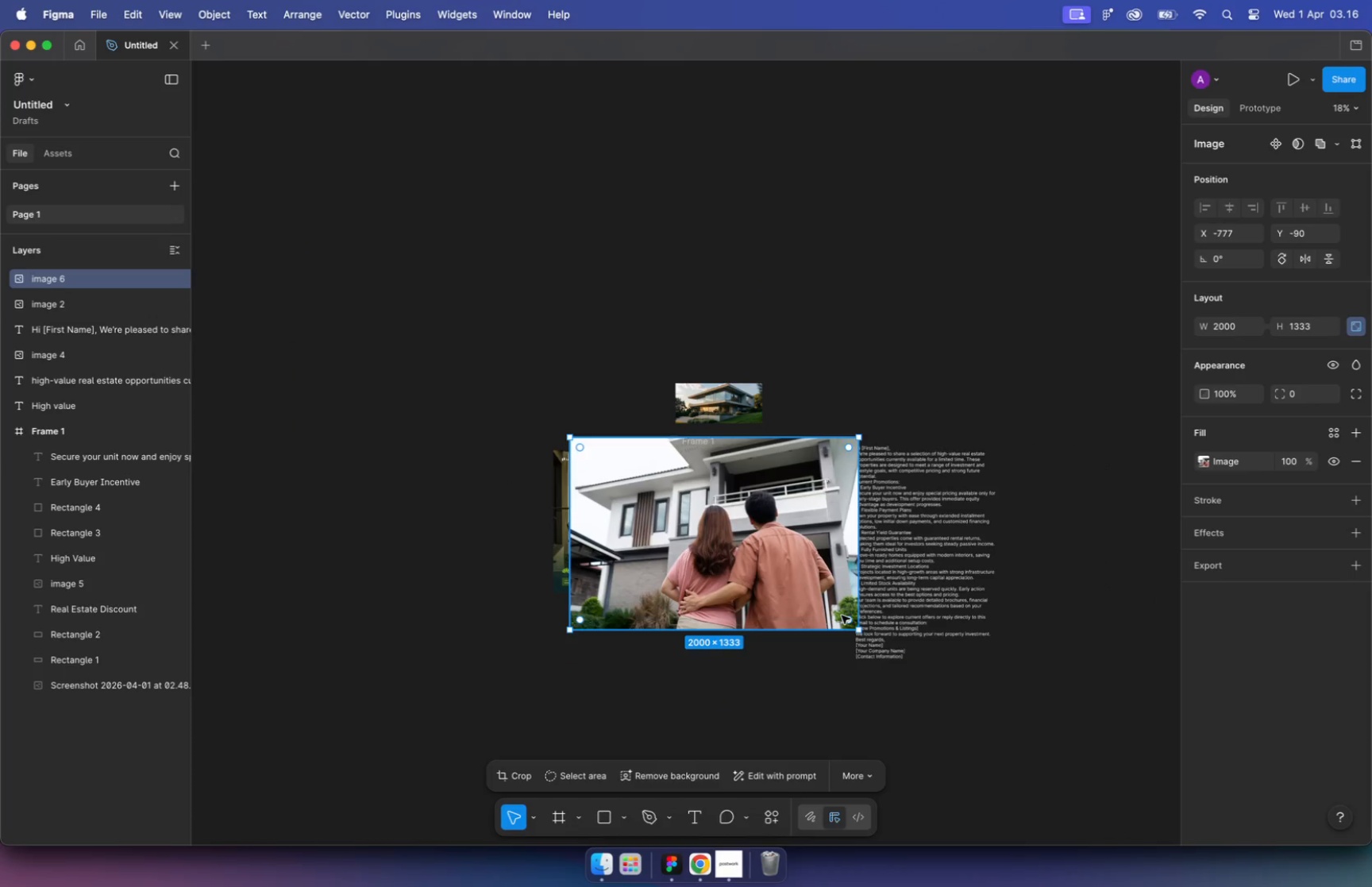 
left_click_drag(start_coordinate=[642, 474], to_coordinate=[745, 589])
 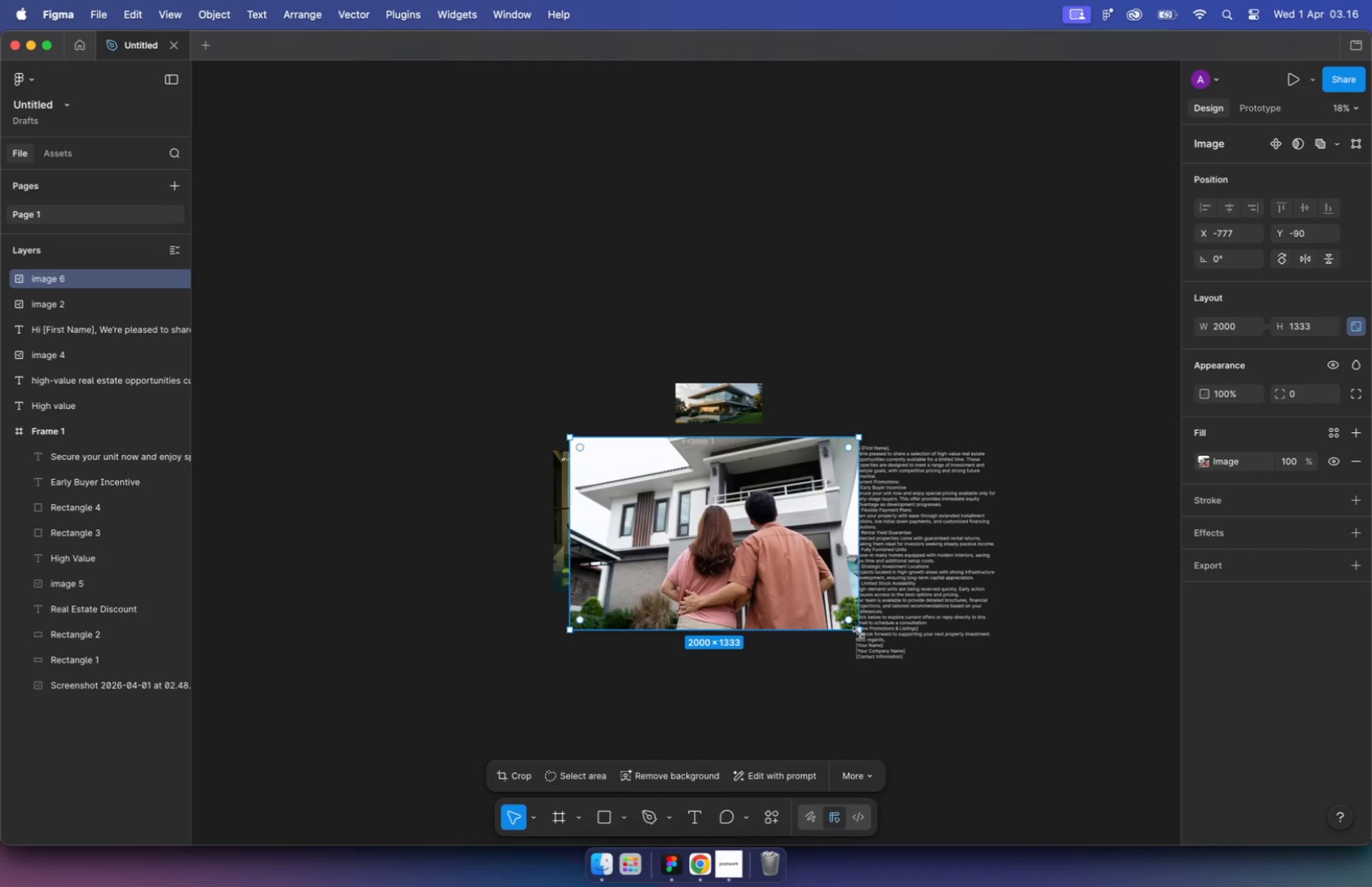 
hold_key(key=CommandLeft, duration=0.69)
scroll: coordinate [743, 572], scroll_direction: up, amount: 15.0
 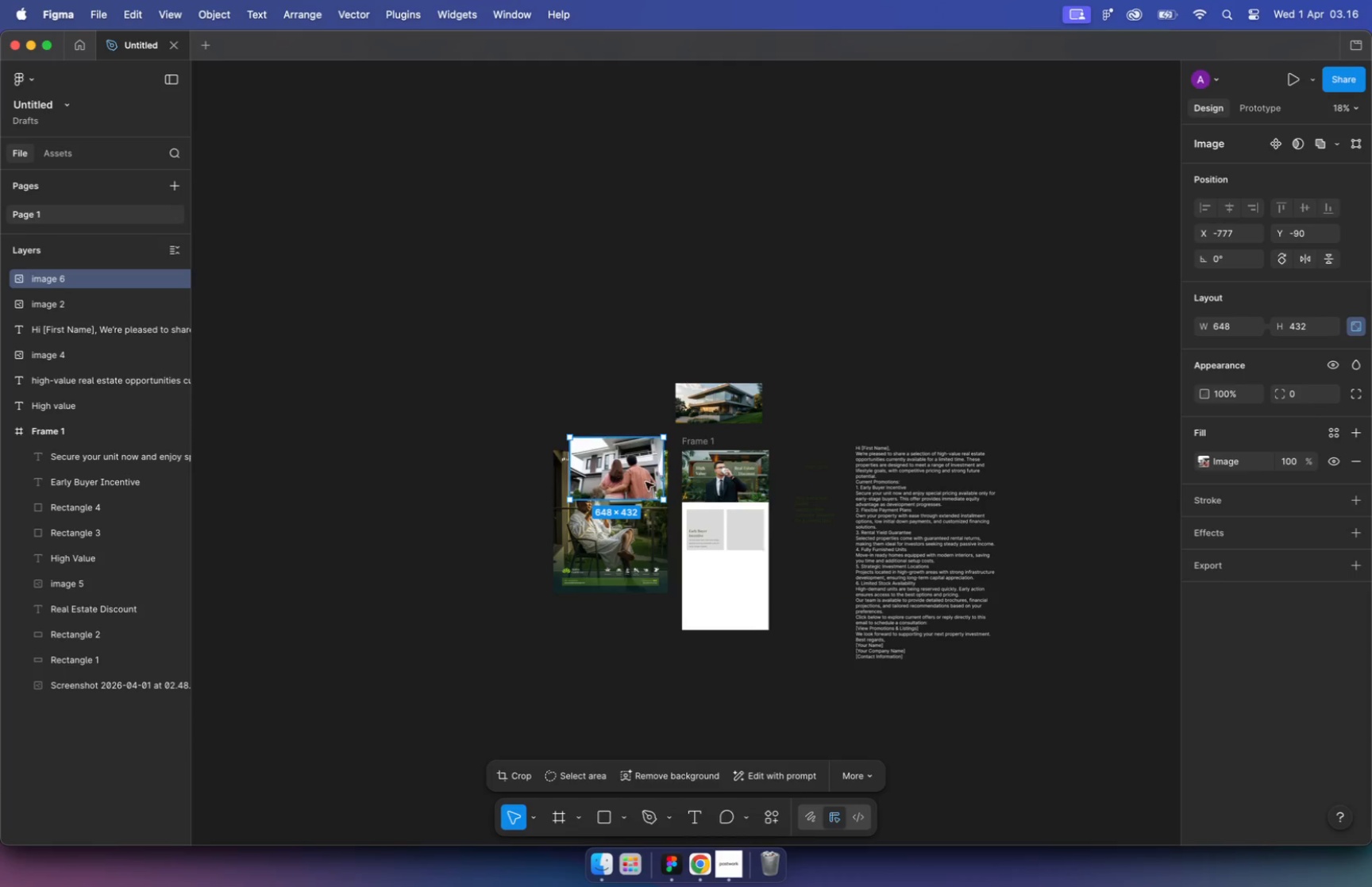 
left_click_drag(start_coordinate=[810, 704], to_coordinate=[705, 631])
 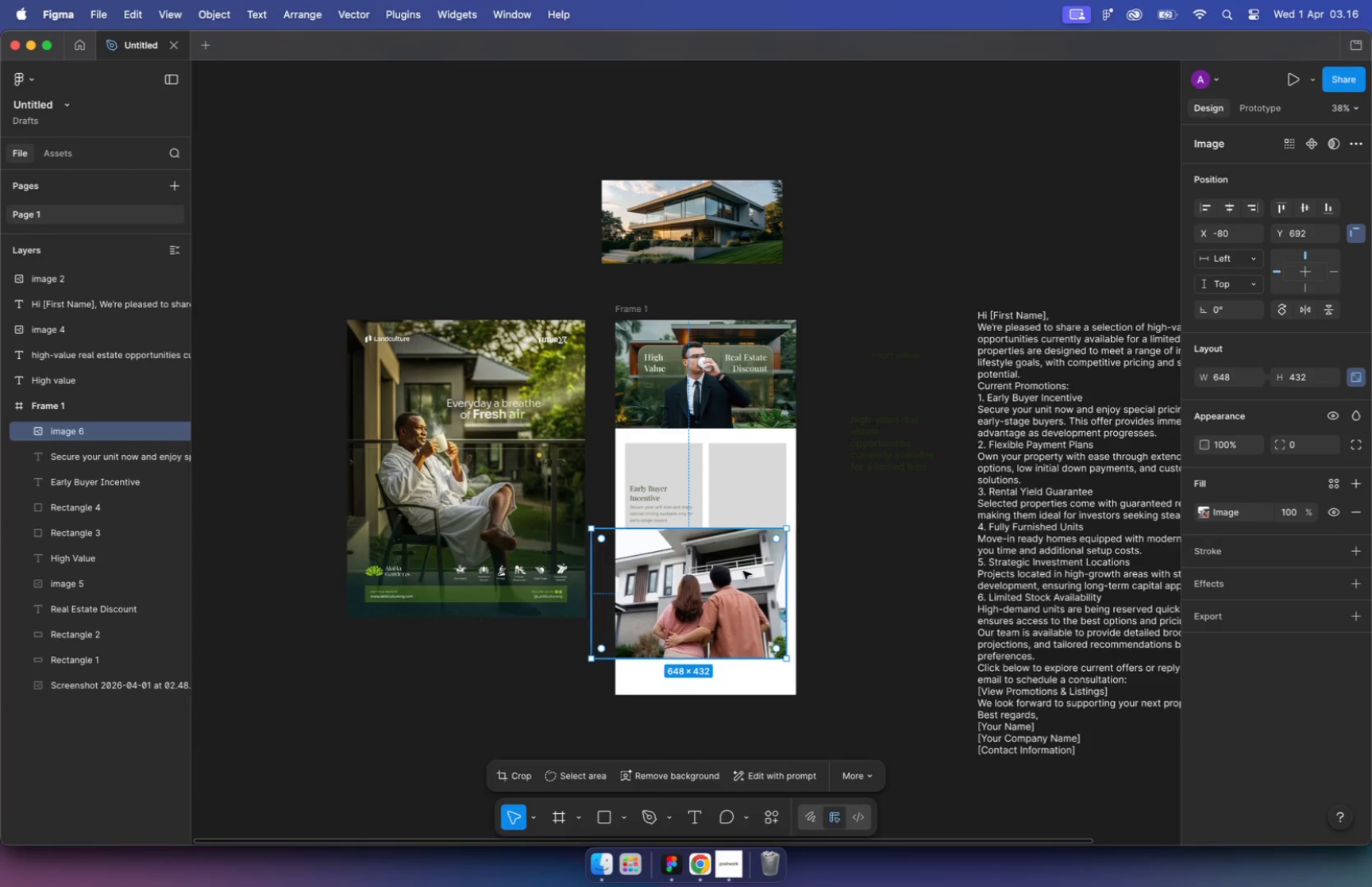 
hold_key(key=ShiftLeft, duration=0.71)
 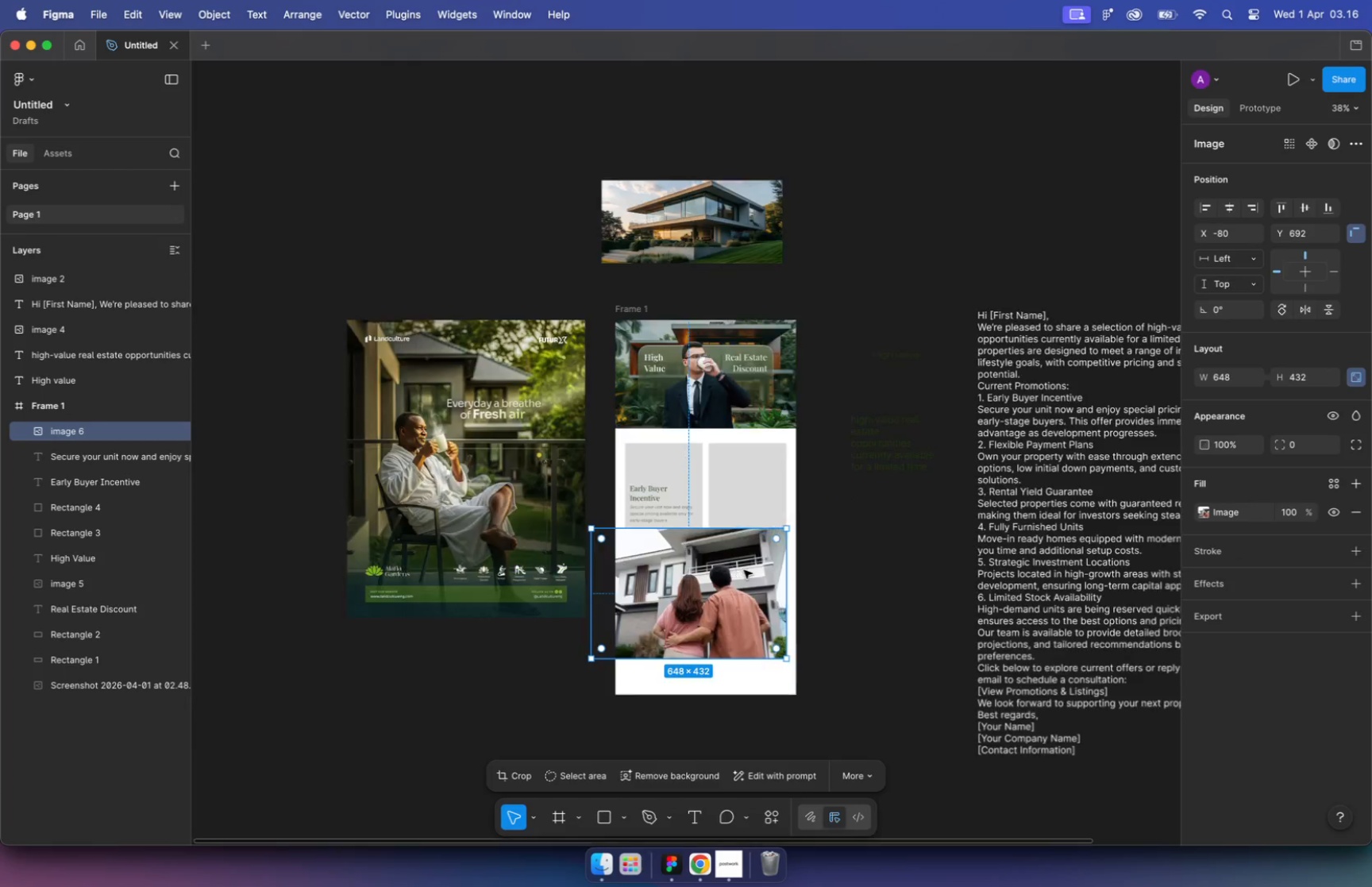 
left_click_drag(start_coordinate=[677, 592], to_coordinate=[741, 469])
 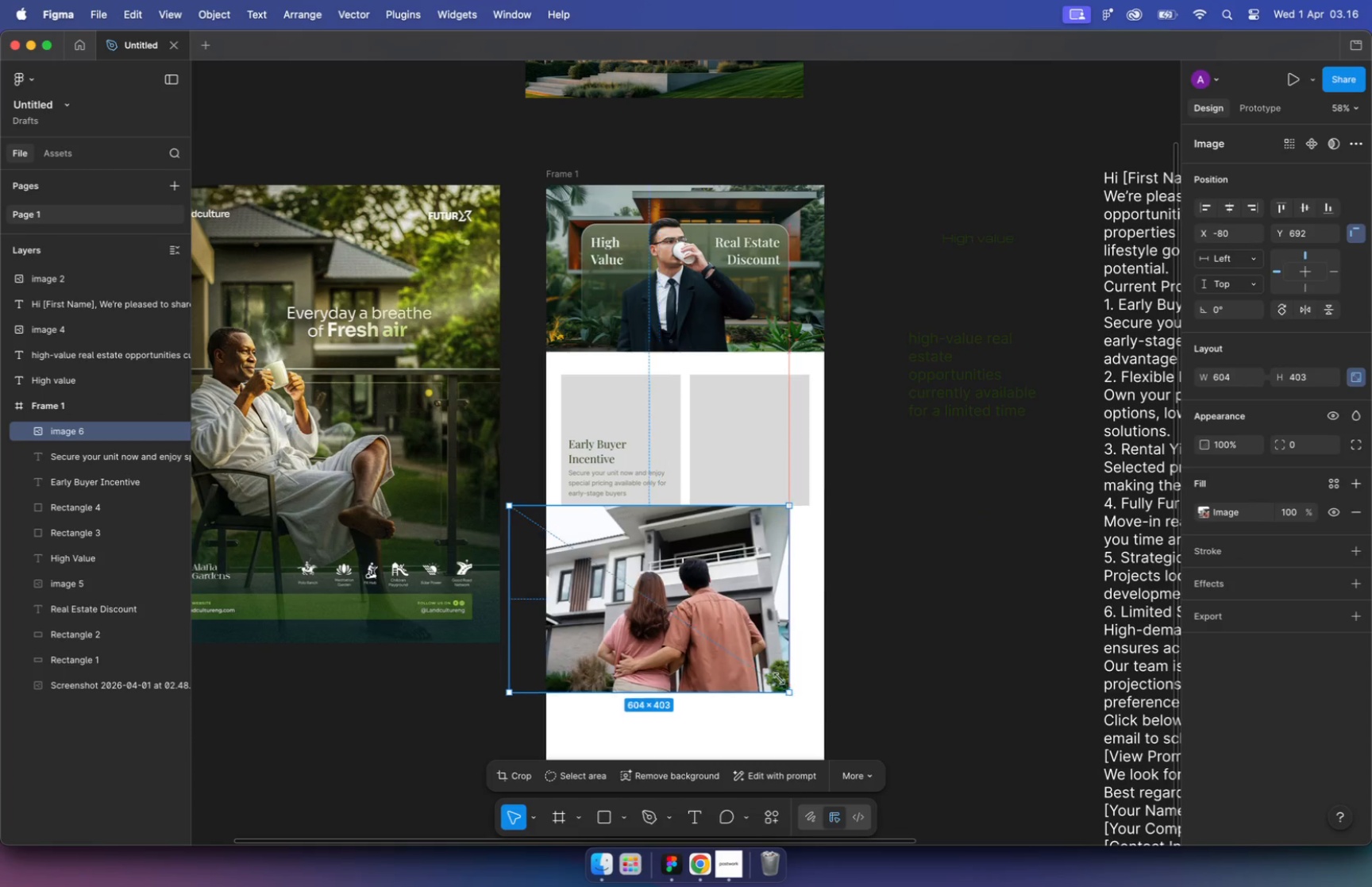 
hold_key(key=CommandLeft, duration=0.59)
scroll: coordinate [670, 426], scroll_direction: up, amount: 10.0
 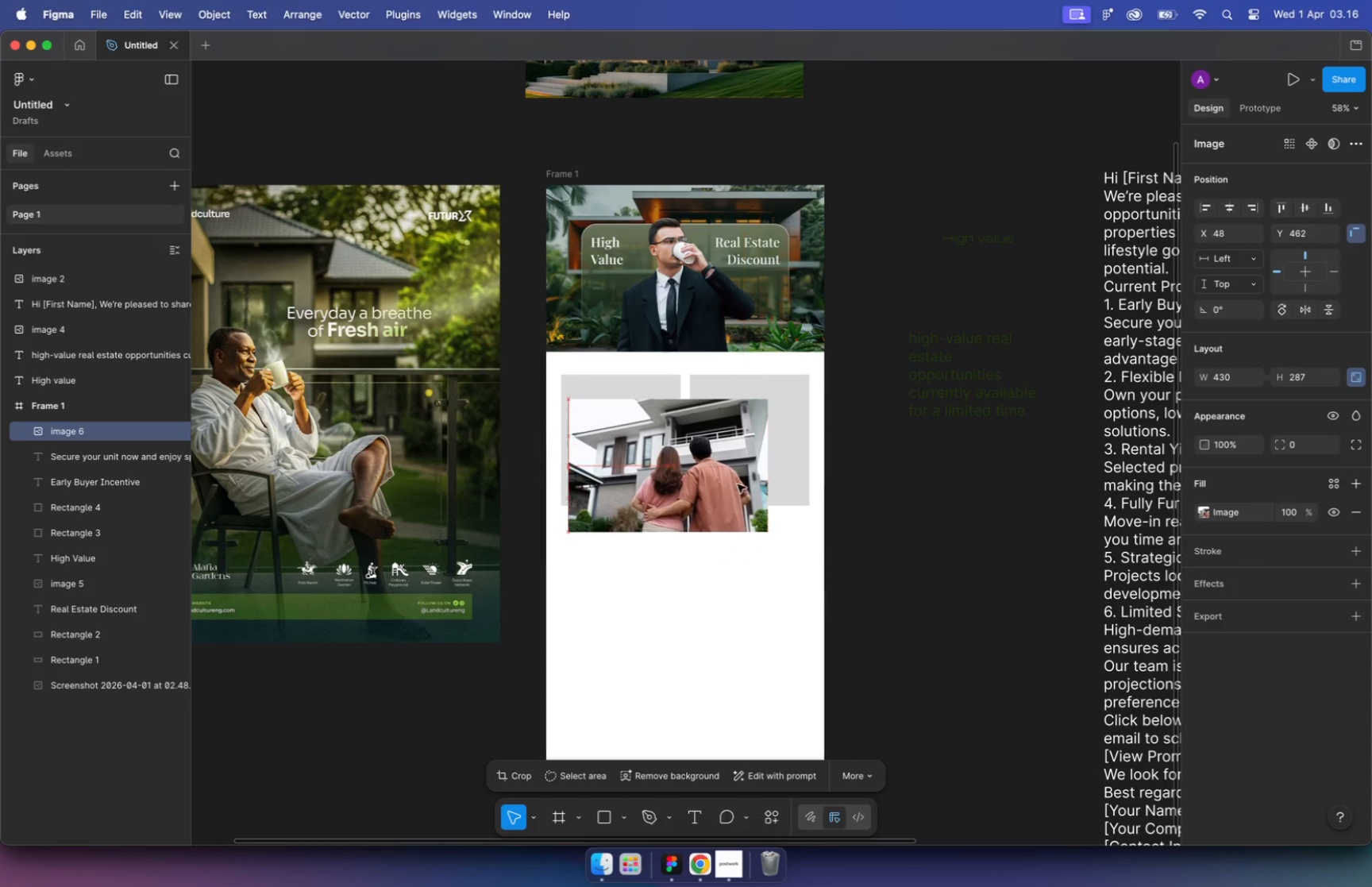 
left_click_drag(start_coordinate=[612, 407], to_coordinate=[628, 403])
 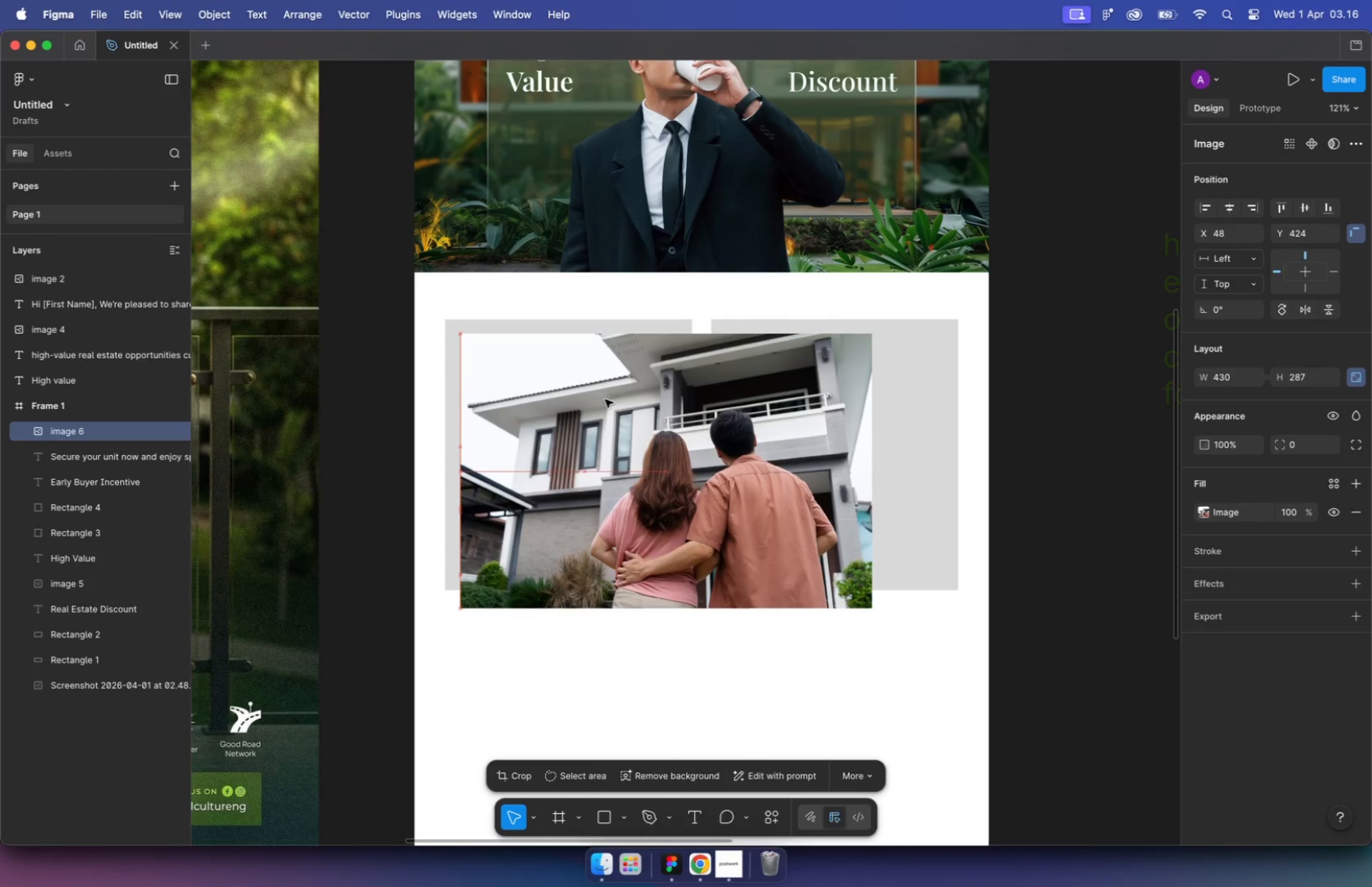 
hold_key(key=ShiftLeft, duration=0.67)
 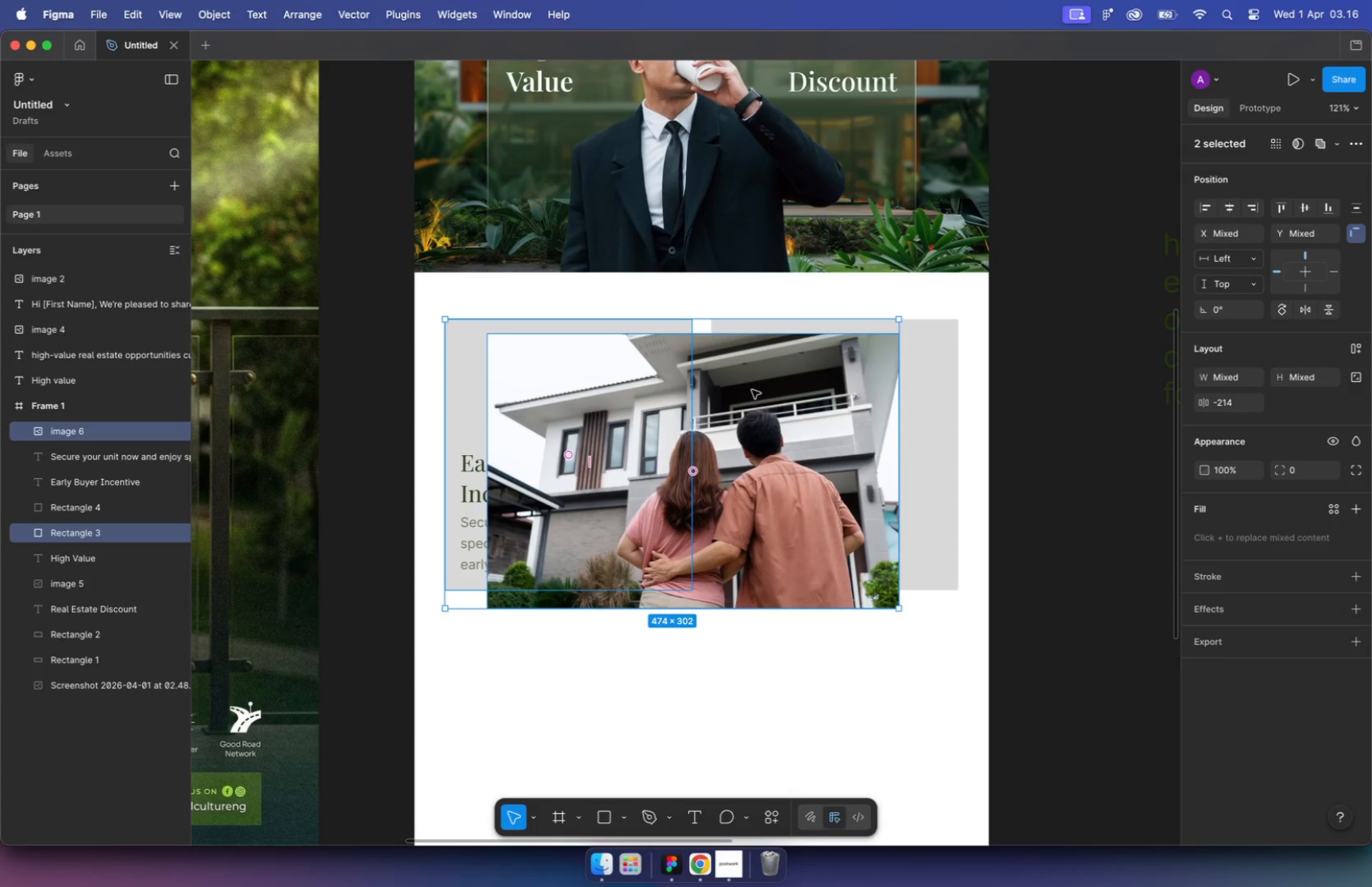 
left_click([1296, 144])
 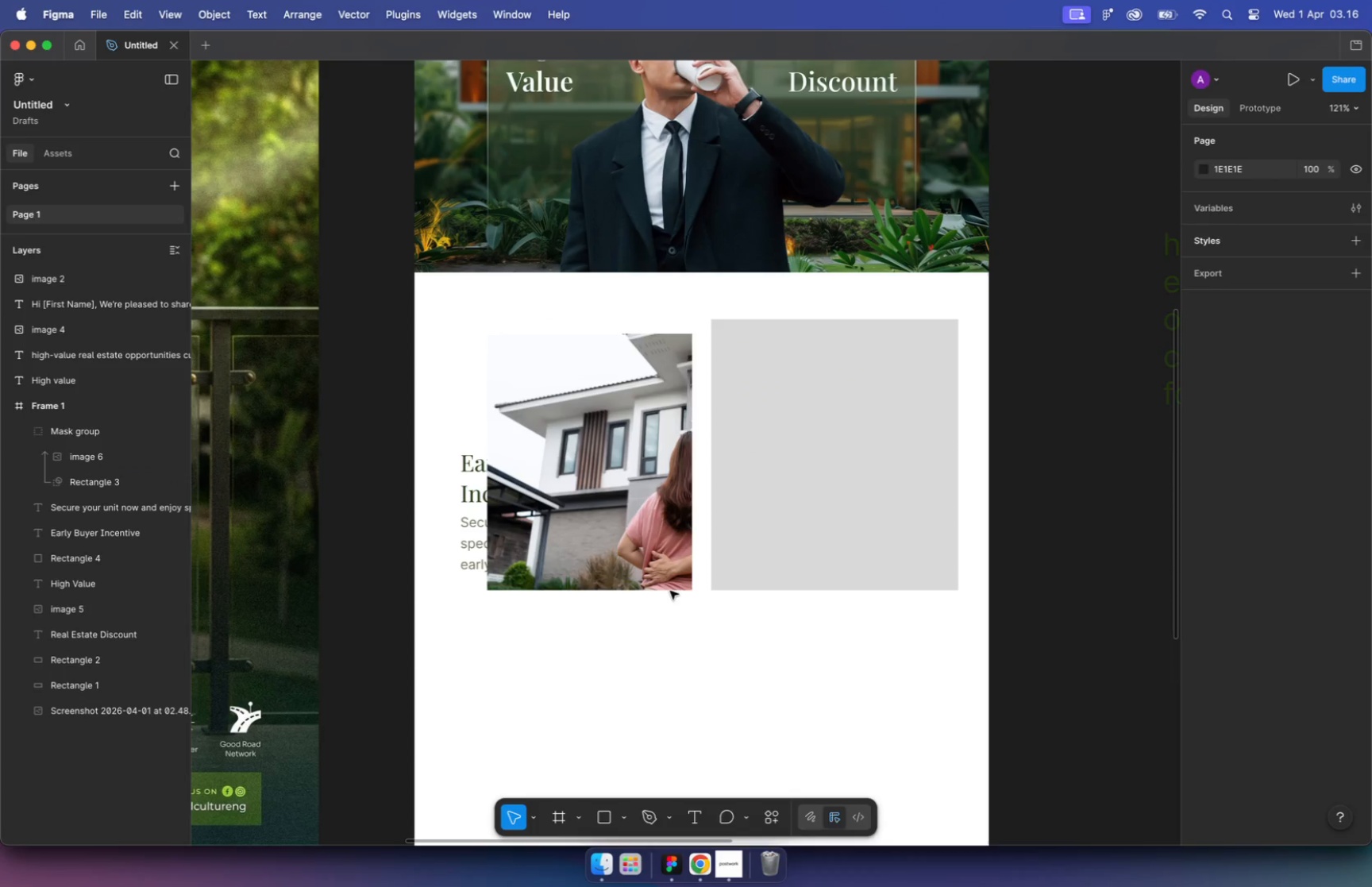 
hold_key(key=CommandLeft, duration=0.47)
left_click([625, 478])
 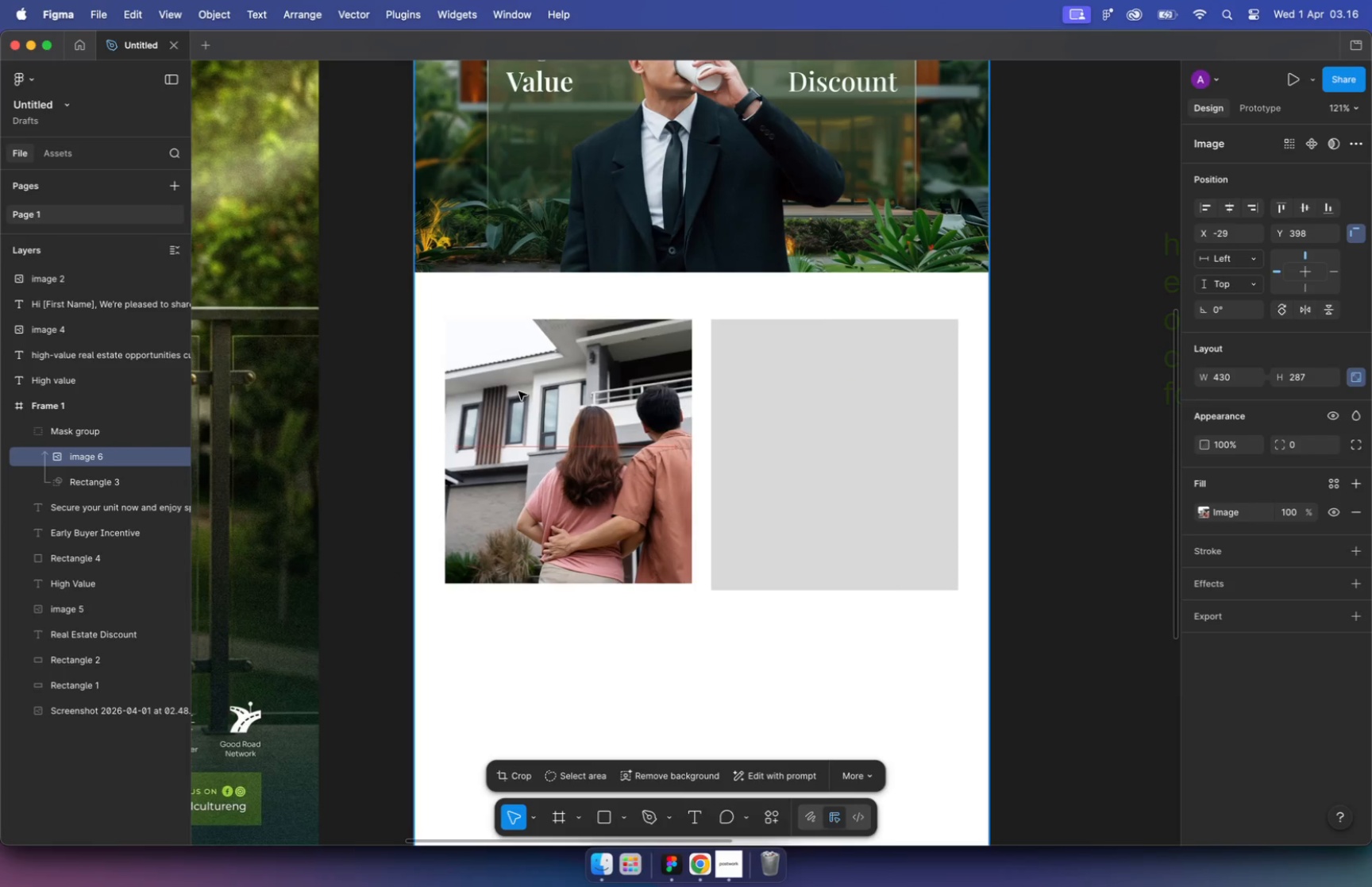 
left_click_drag(start_coordinate=[620, 417], to_coordinate=[486, 415])
 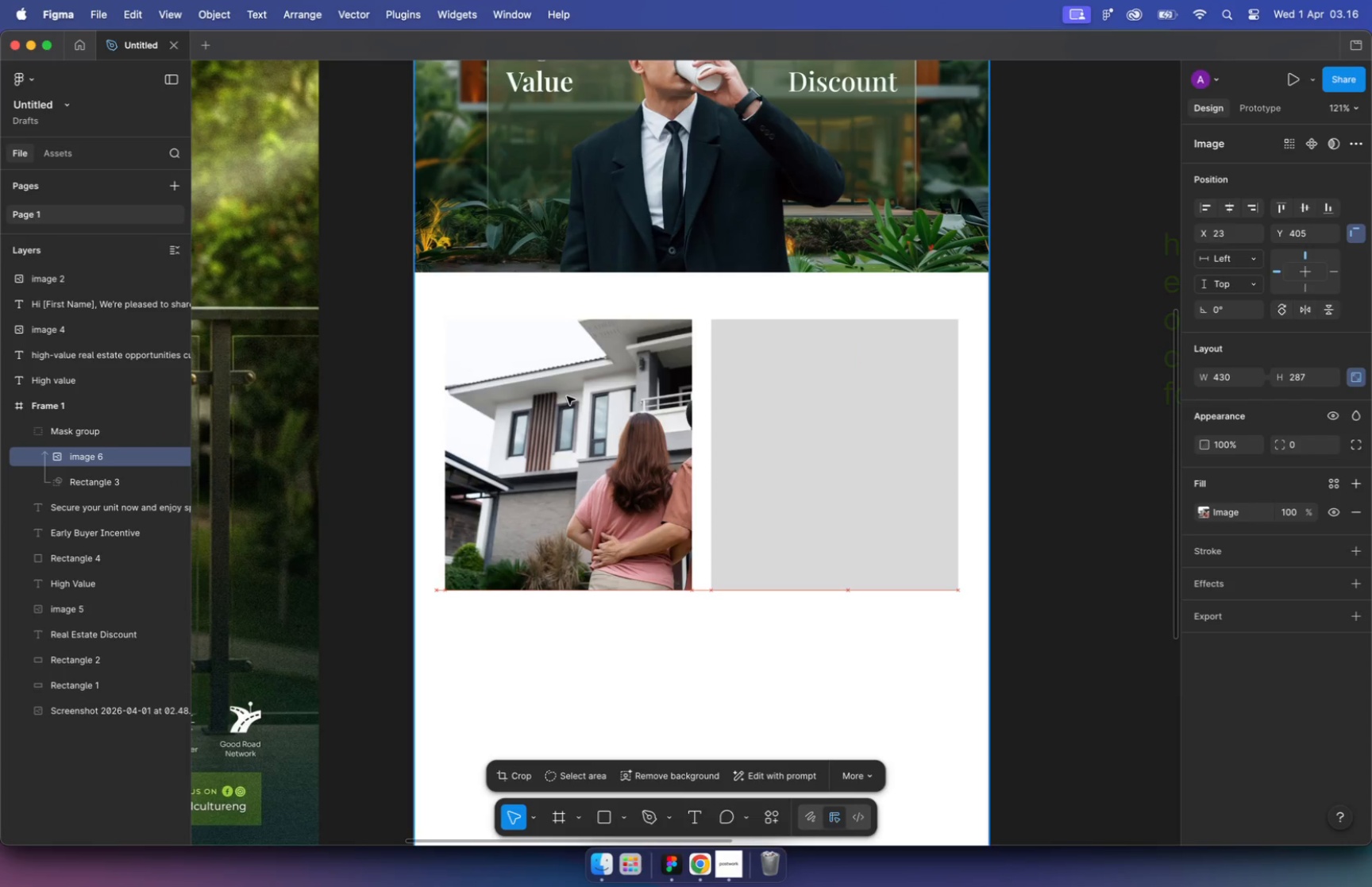 
left_click_drag(start_coordinate=[773, 607], to_coordinate=[797, 616])
 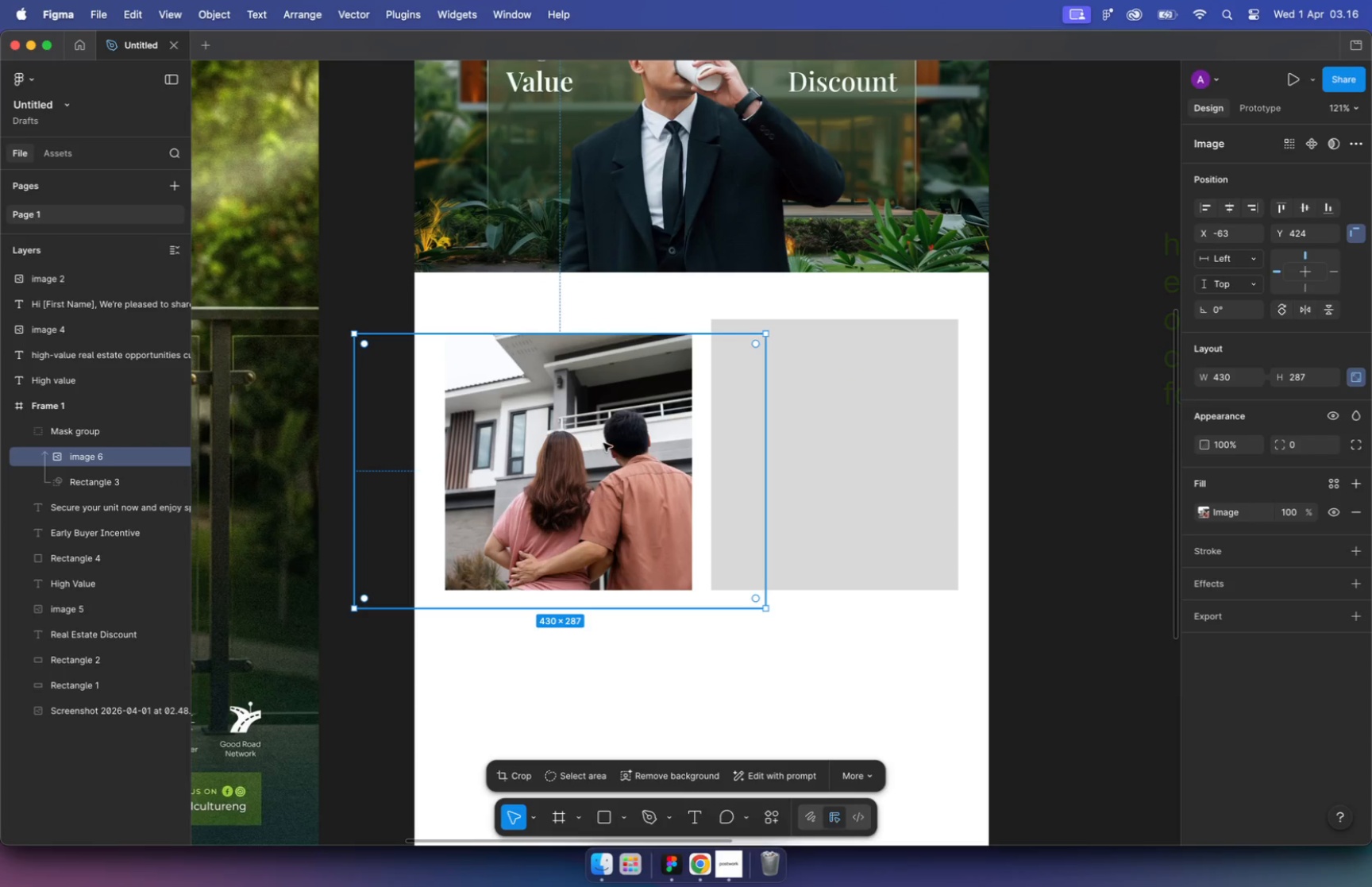 
hold_key(key=ShiftLeft, duration=0.52)
 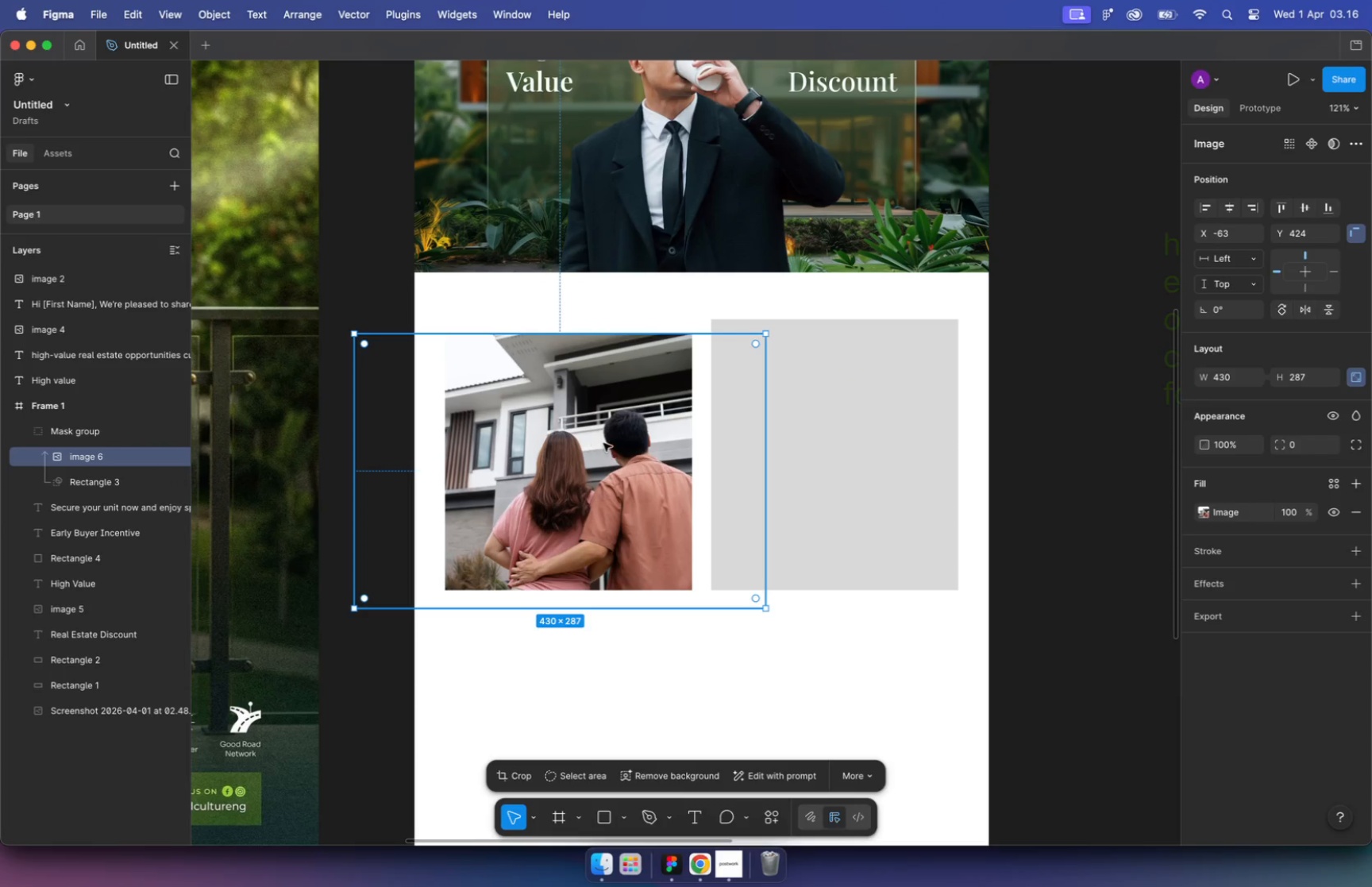 
left_click_drag(start_coordinate=[762, 610], to_coordinate=[805, 627])
 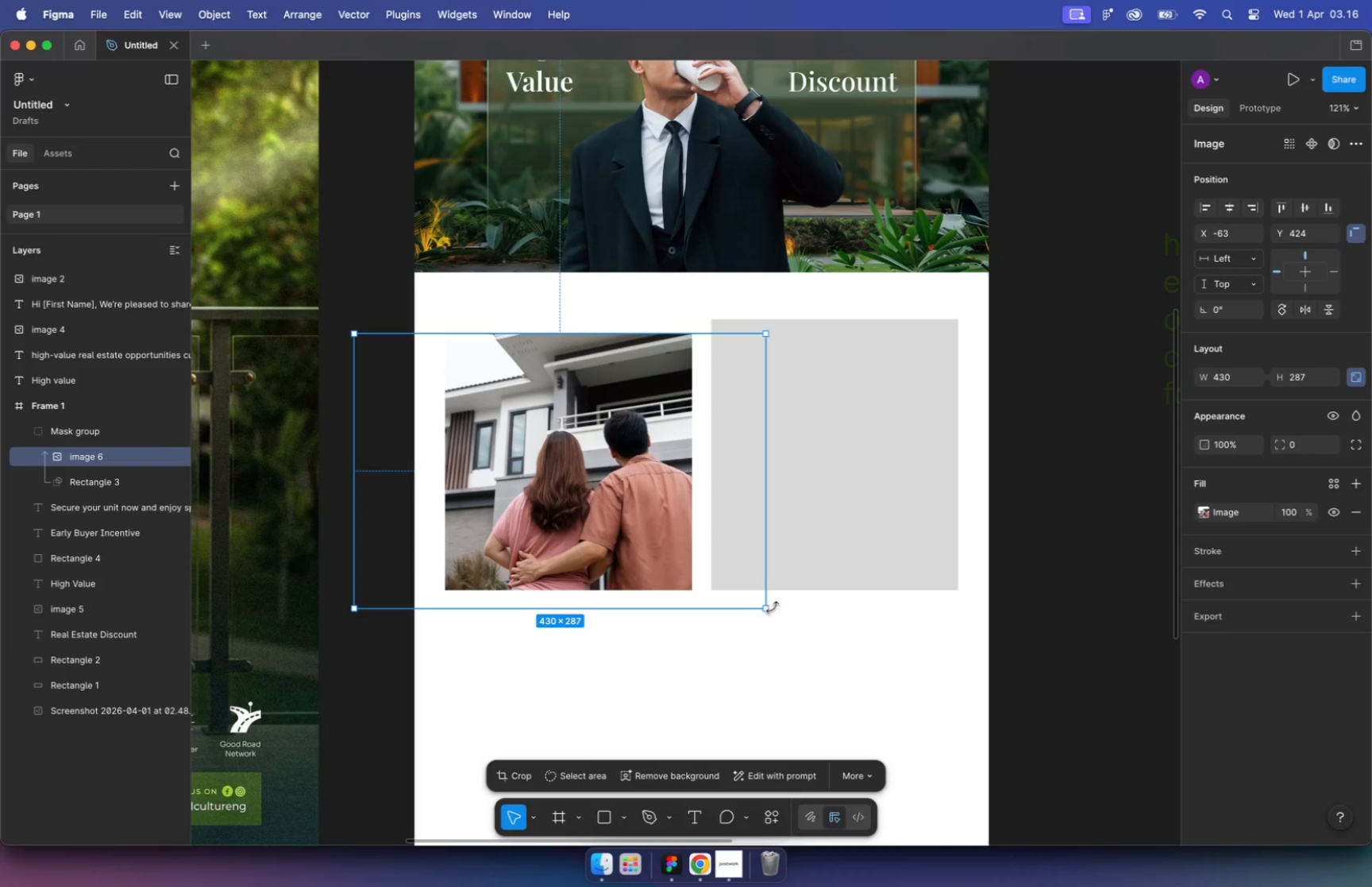 
hold_key(key=ShiftLeft, duration=0.45)
 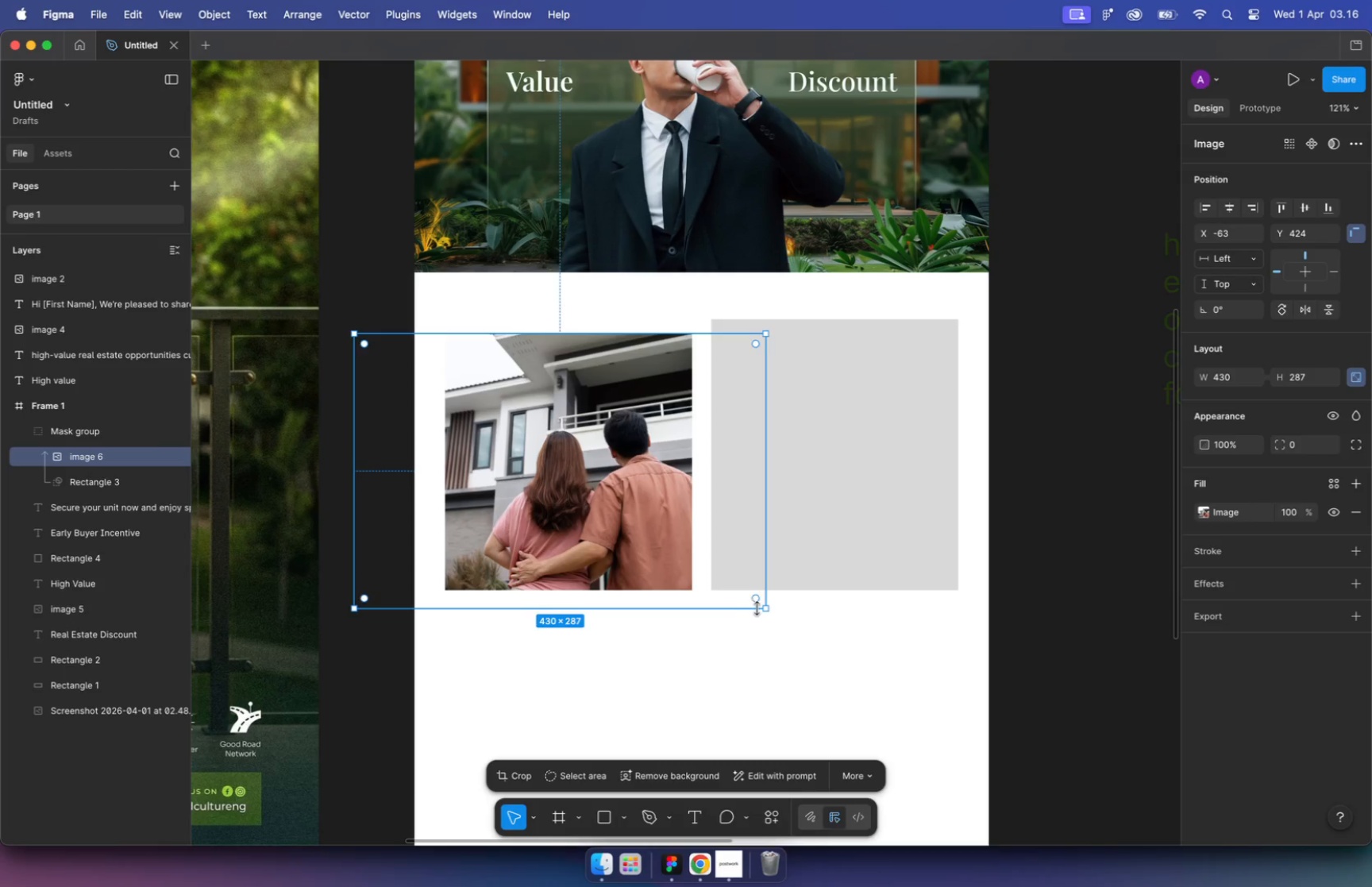 
left_click_drag(start_coordinate=[620, 472], to_coordinate=[576, 427])
 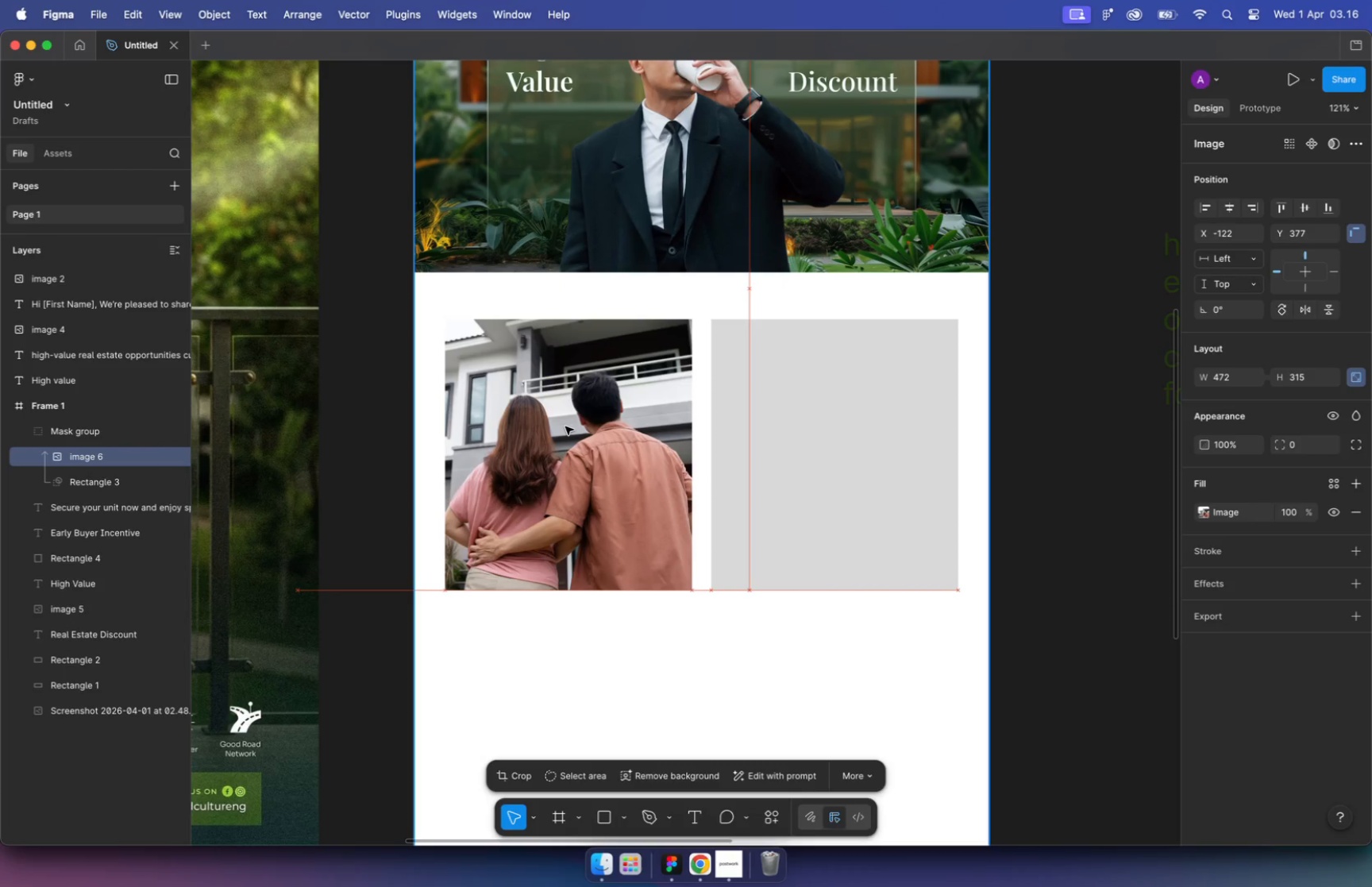 
left_click_drag(start_coordinate=[309, 291], to_coordinate=[347, 322])
 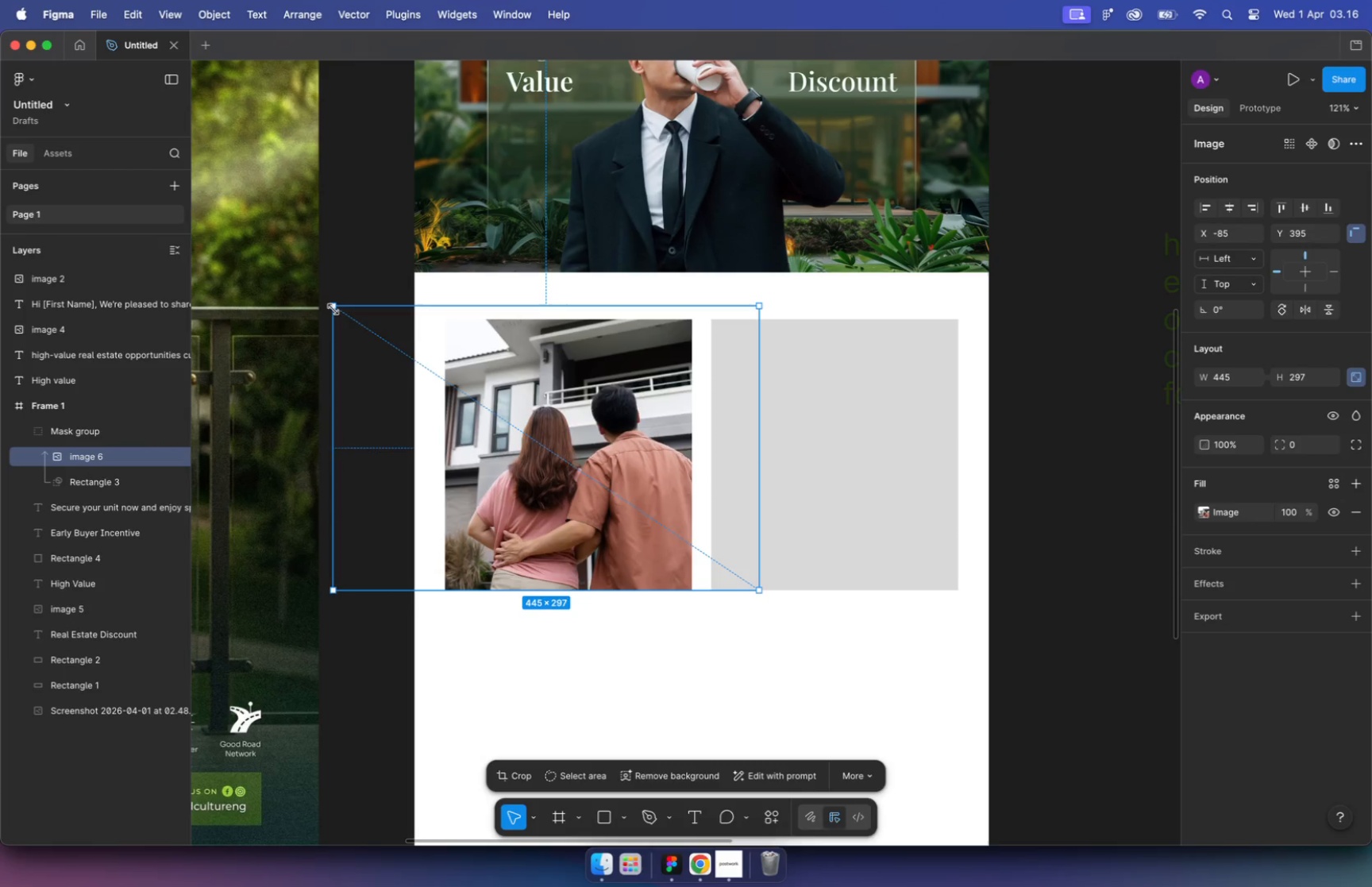 
hold_key(key=ShiftLeft, duration=2.66)
 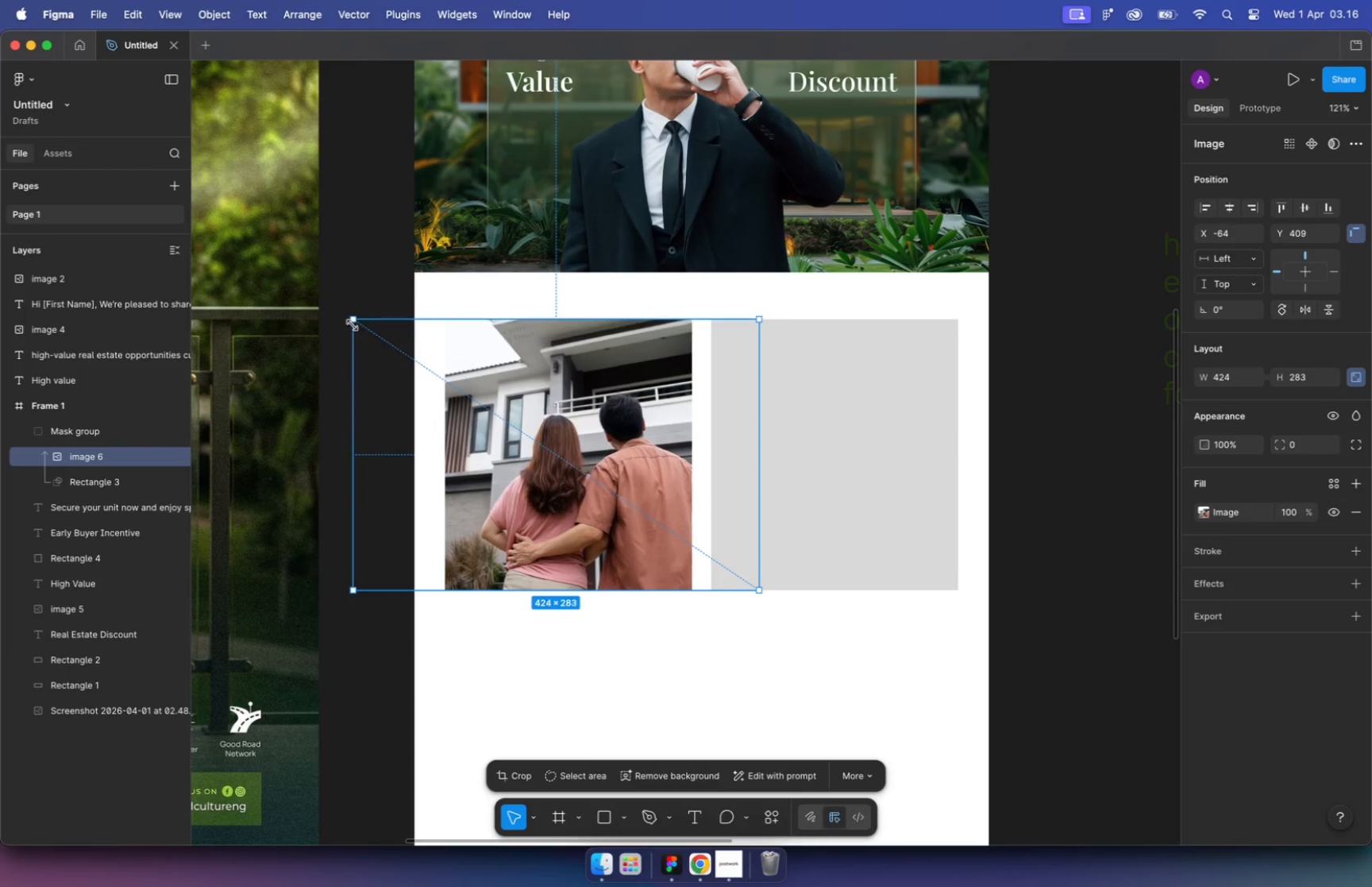 
left_click_drag(start_coordinate=[759, 592], to_coordinate=[746, 588])
 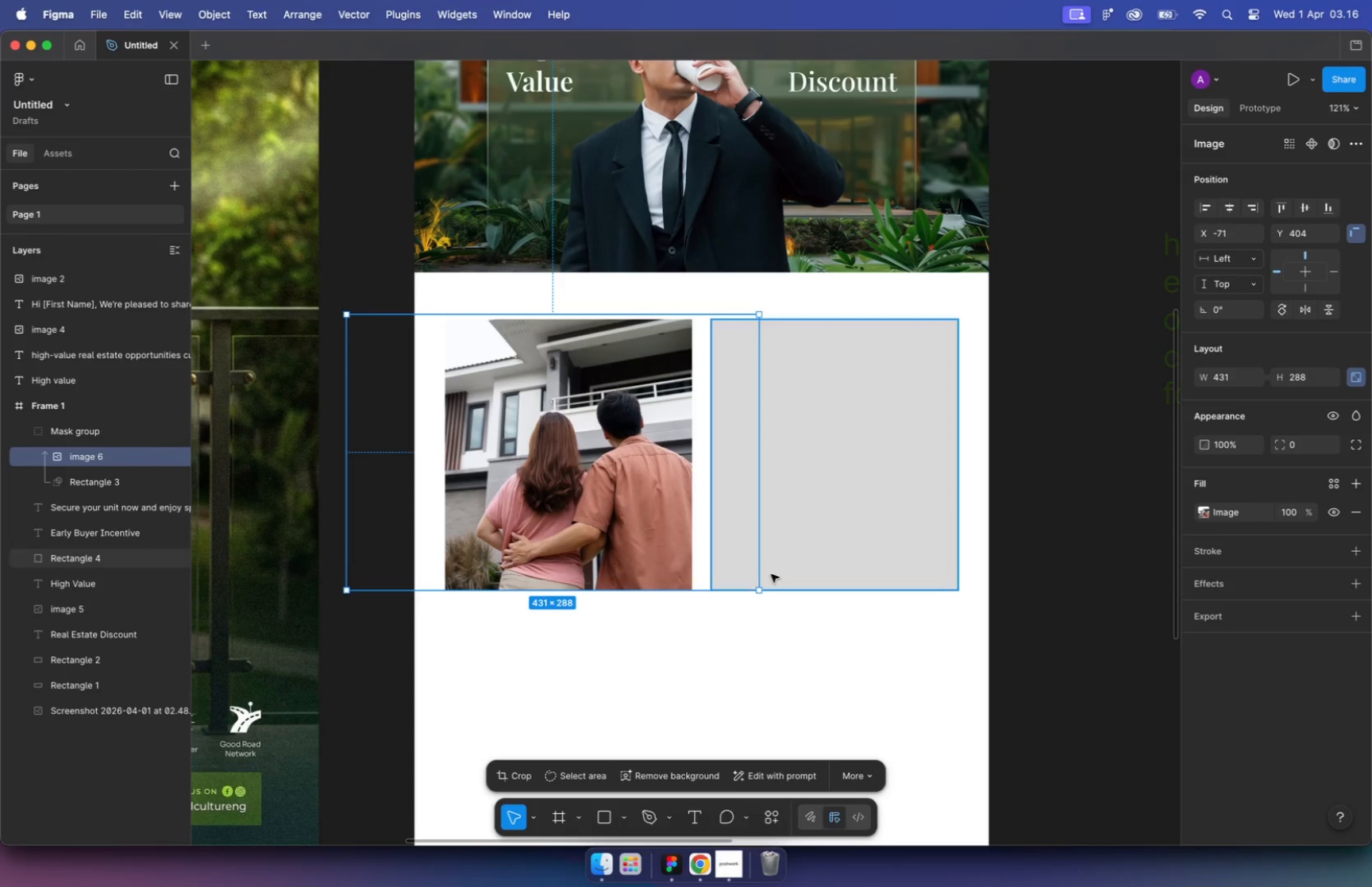 
hold_key(key=ShiftLeft, duration=1.42)
 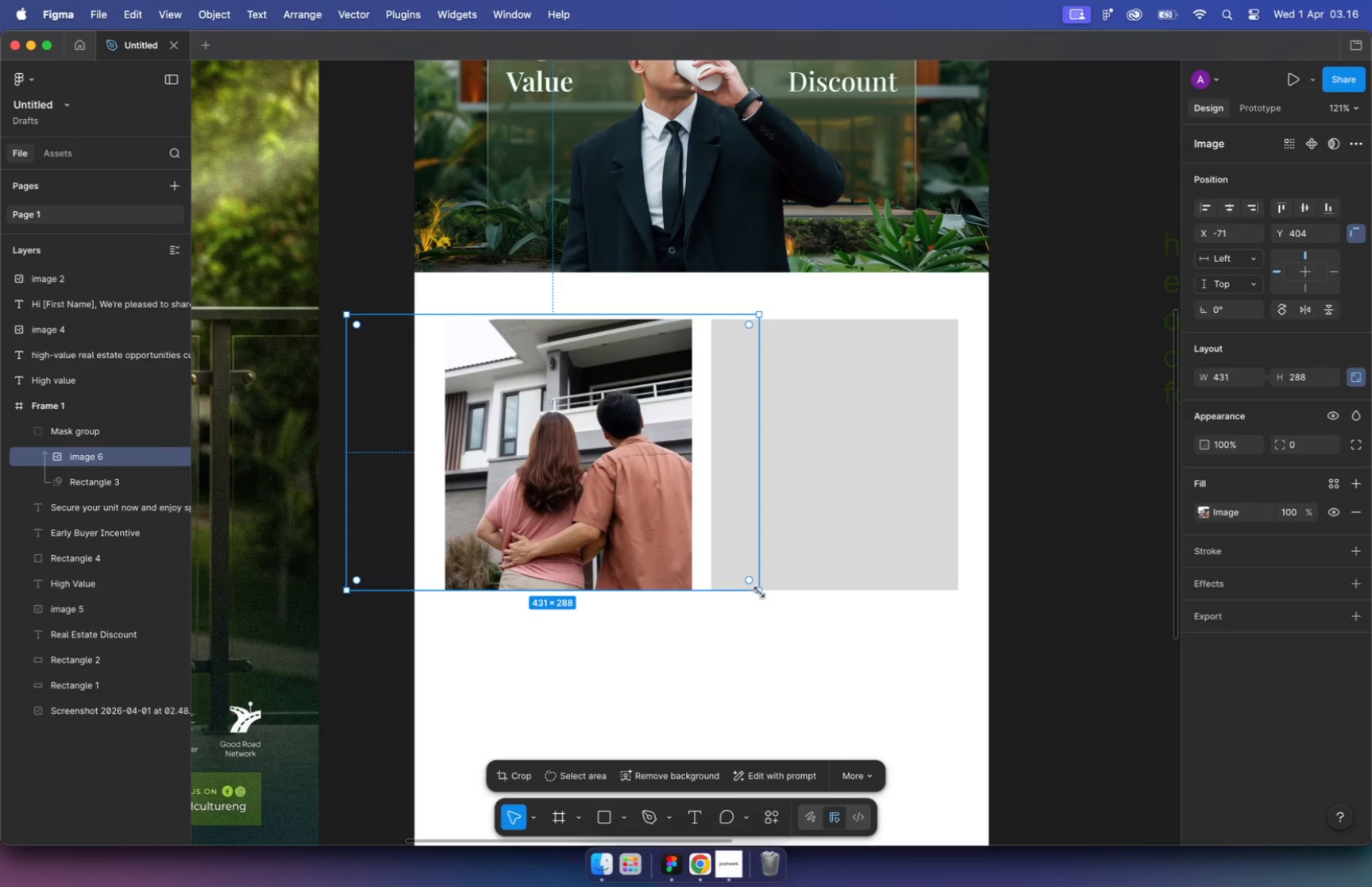 
double_click([576, 503])
 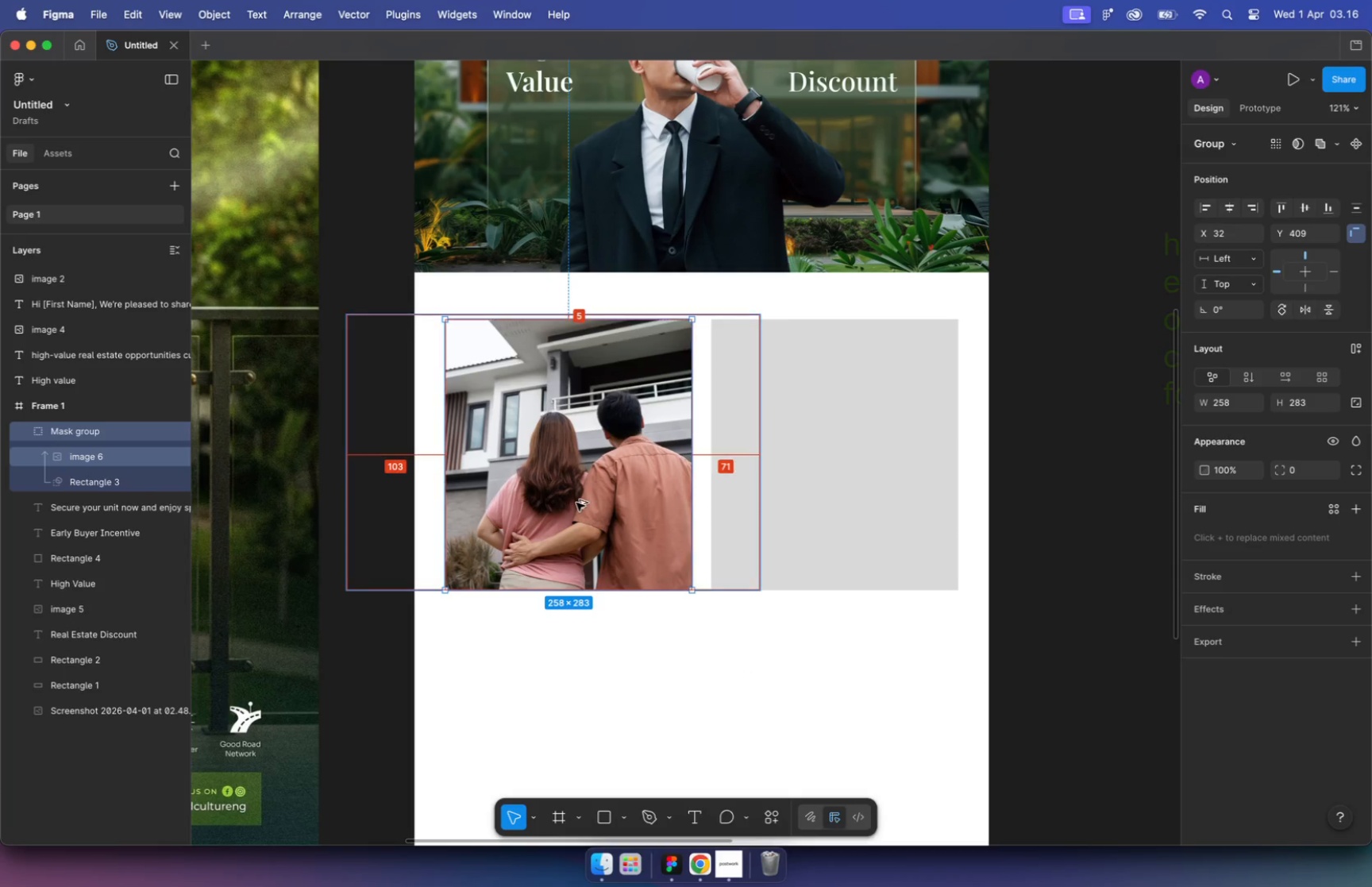 
key(Alt+Meta+BracketLeft)
 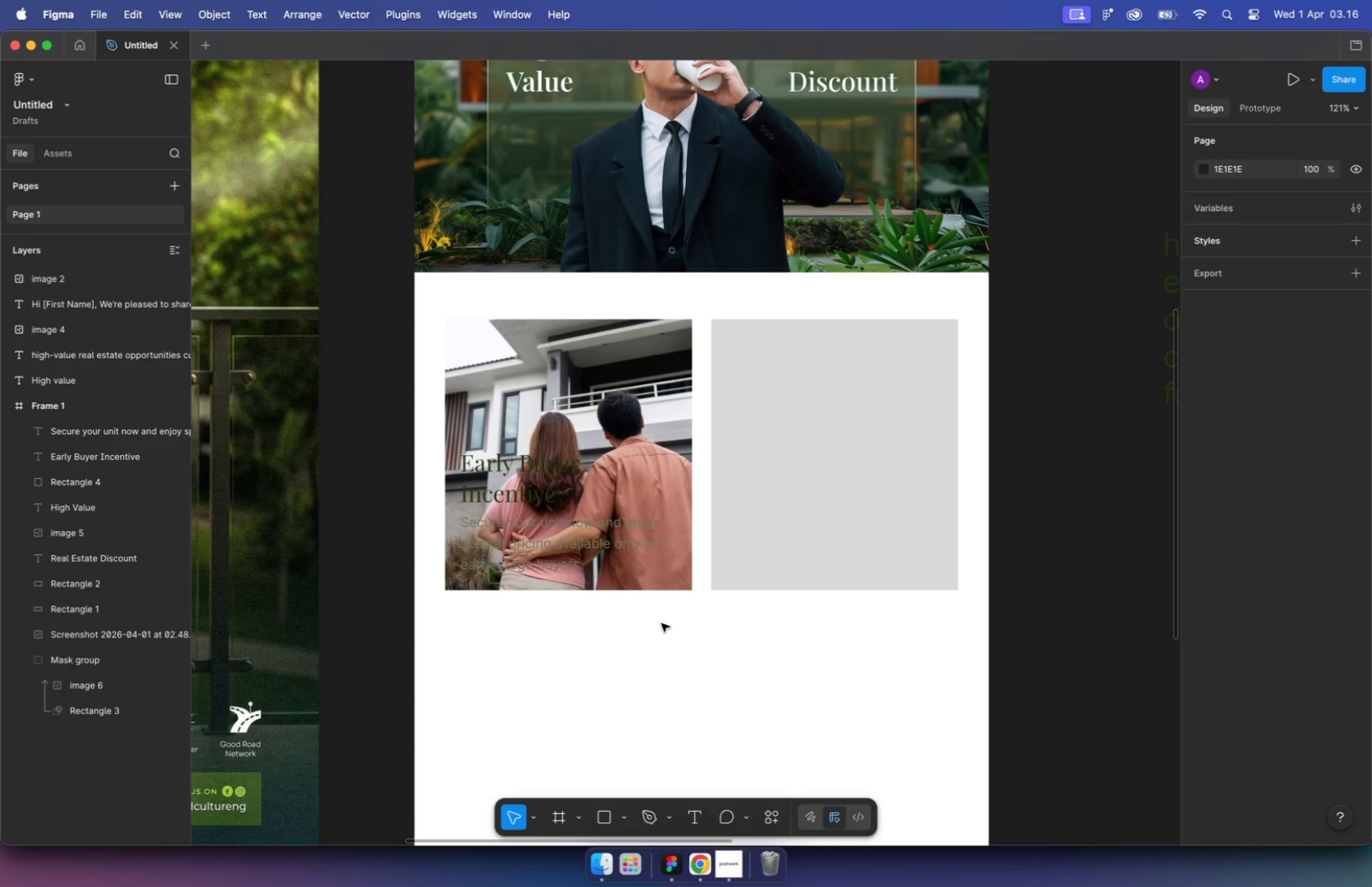 
wait(6.55)
 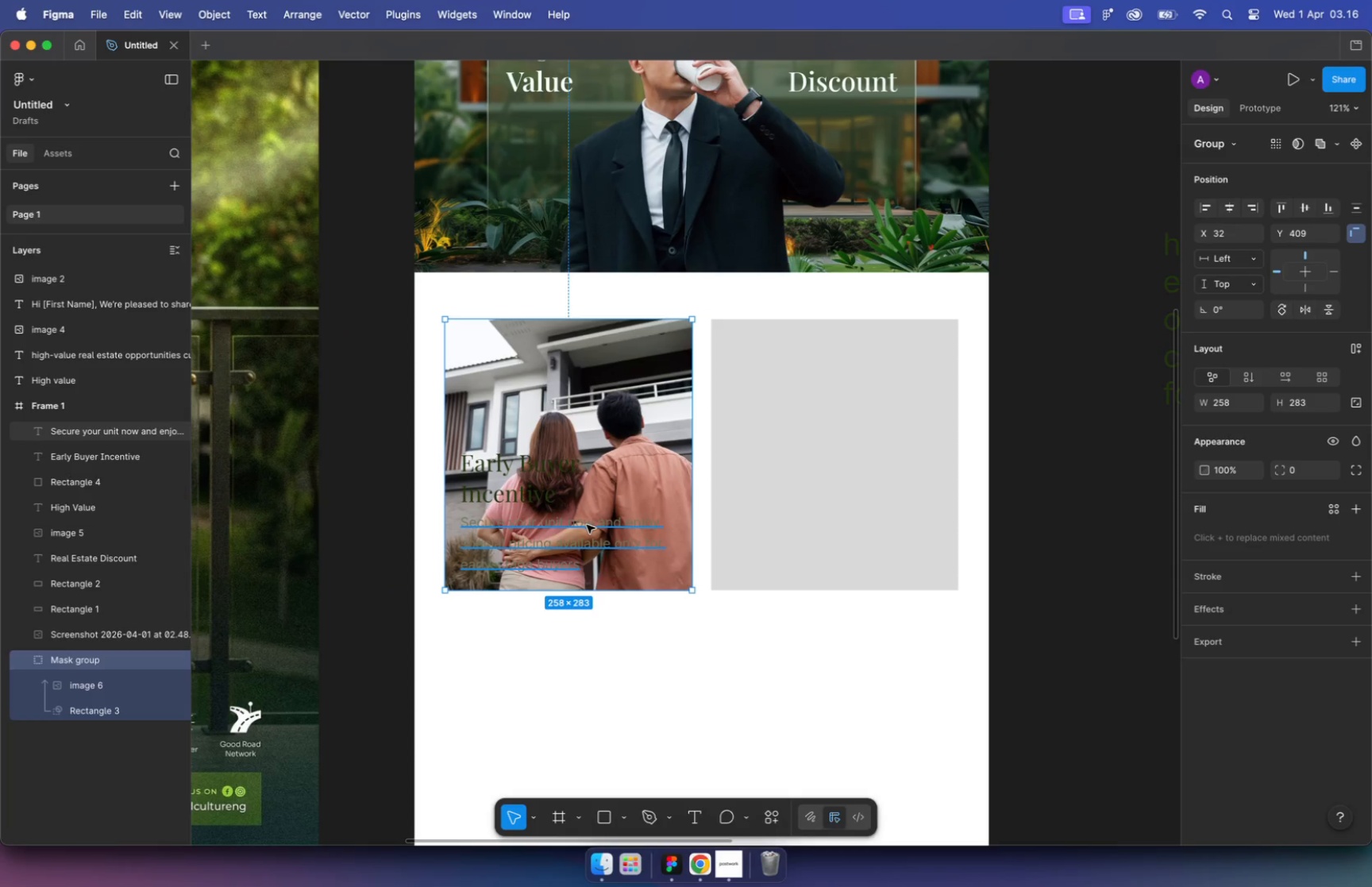 
hold_key(key=CommandLeft, duration=0.79)
 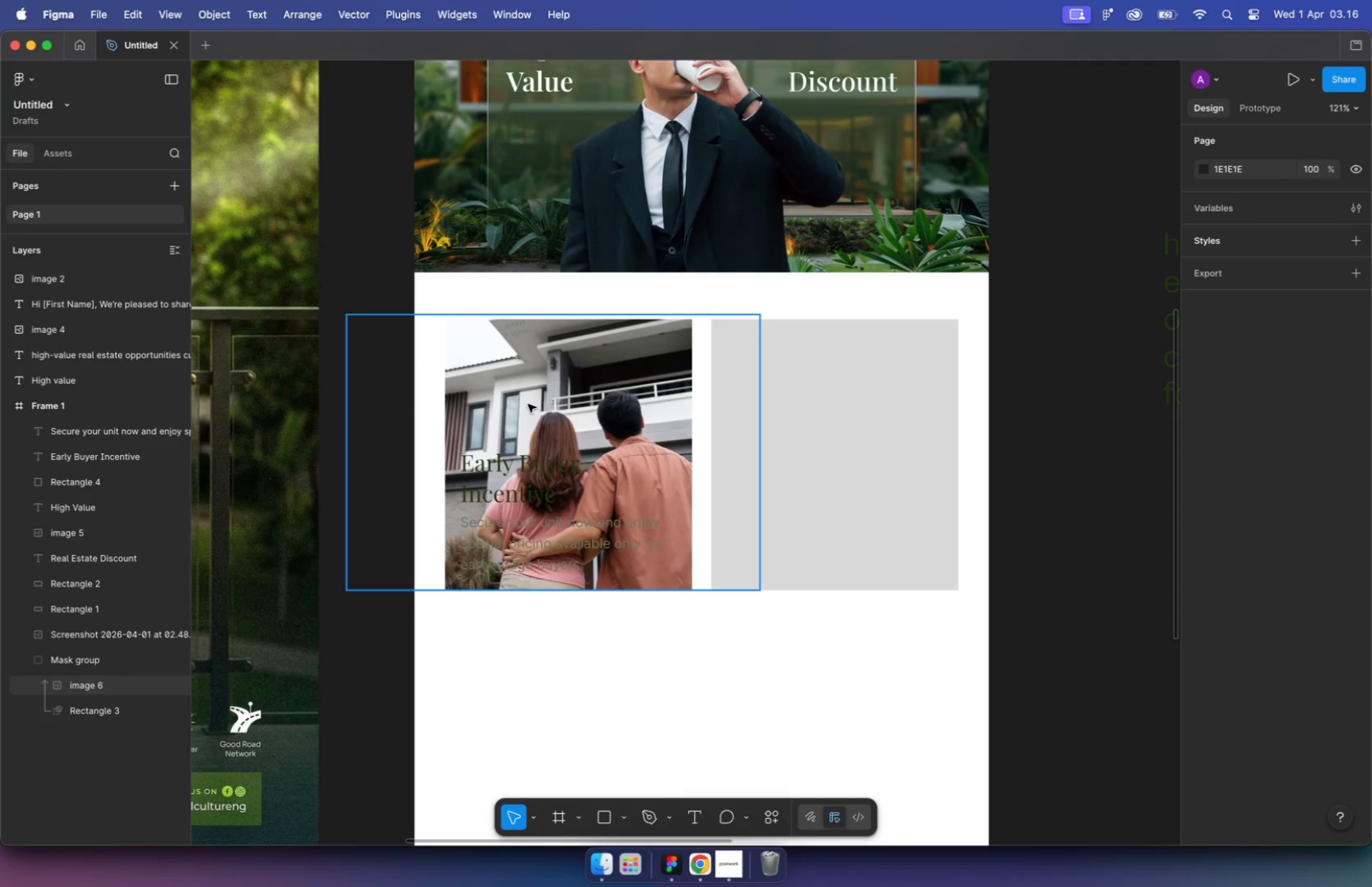 
left_click([1204, 511])
 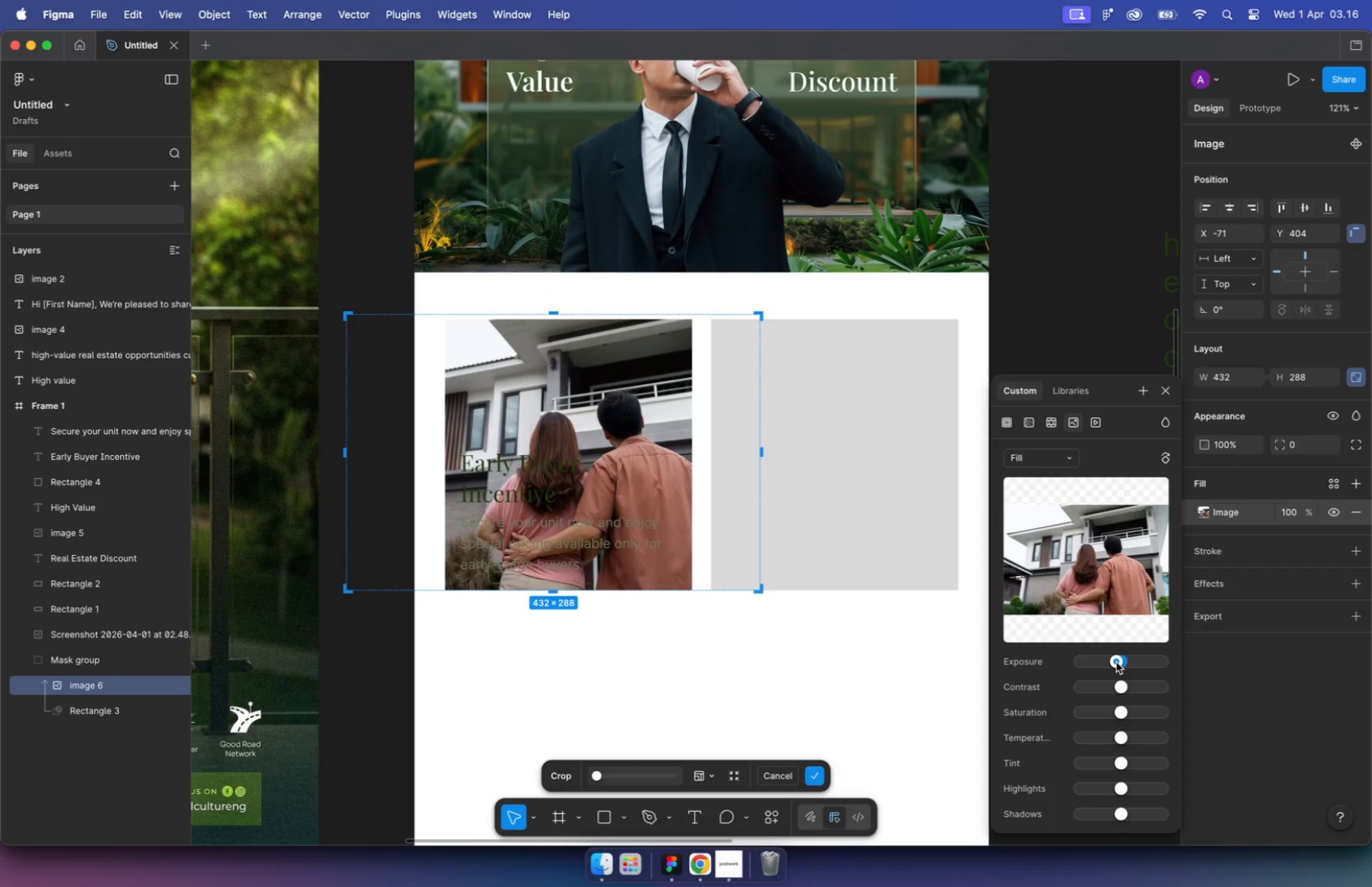 
left_click_drag(start_coordinate=[1120, 662], to_coordinate=[1116, 662])
 